 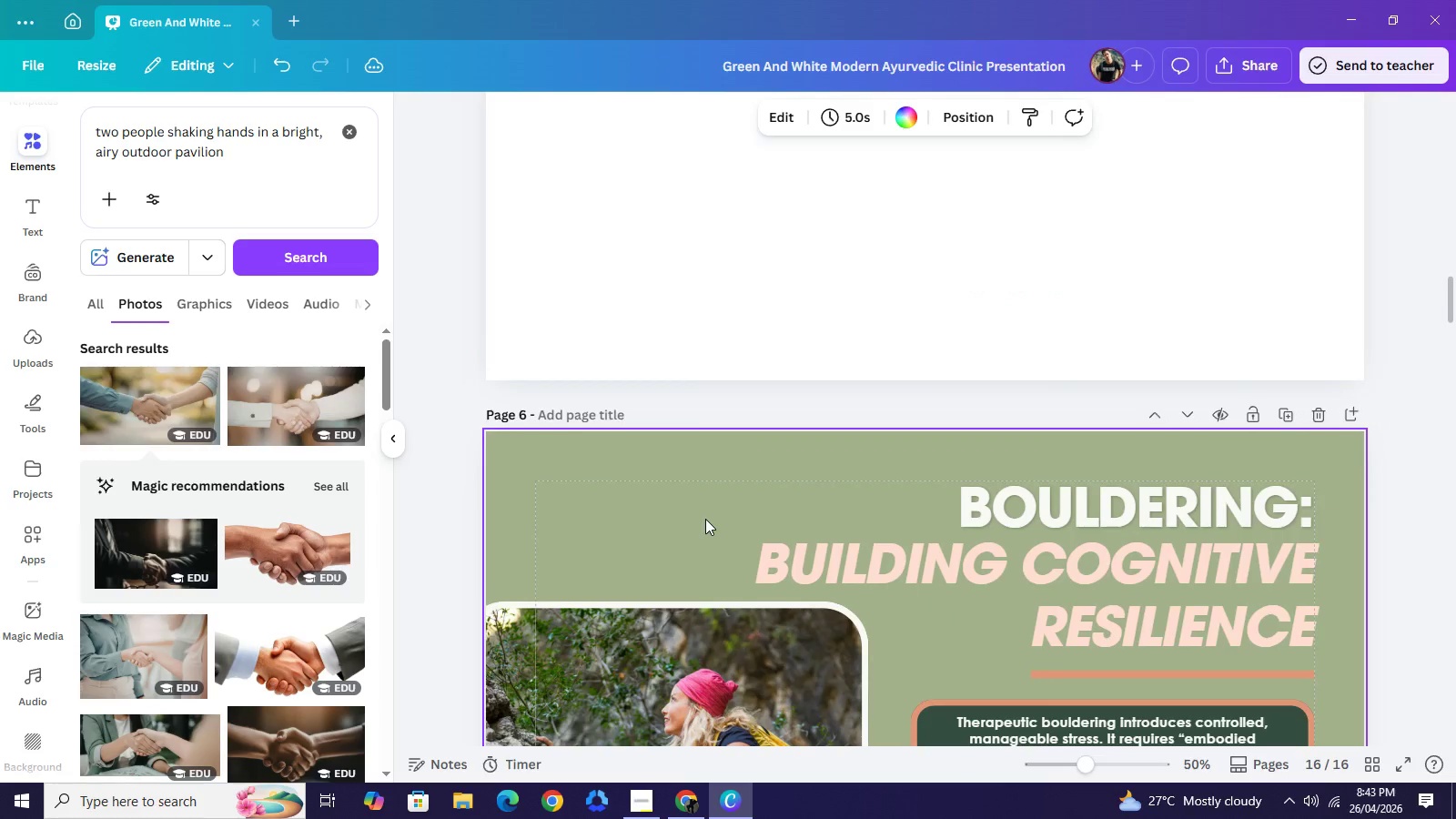 
scroll: coordinate [724, 479], scroll_direction: up, amount: 10.0
 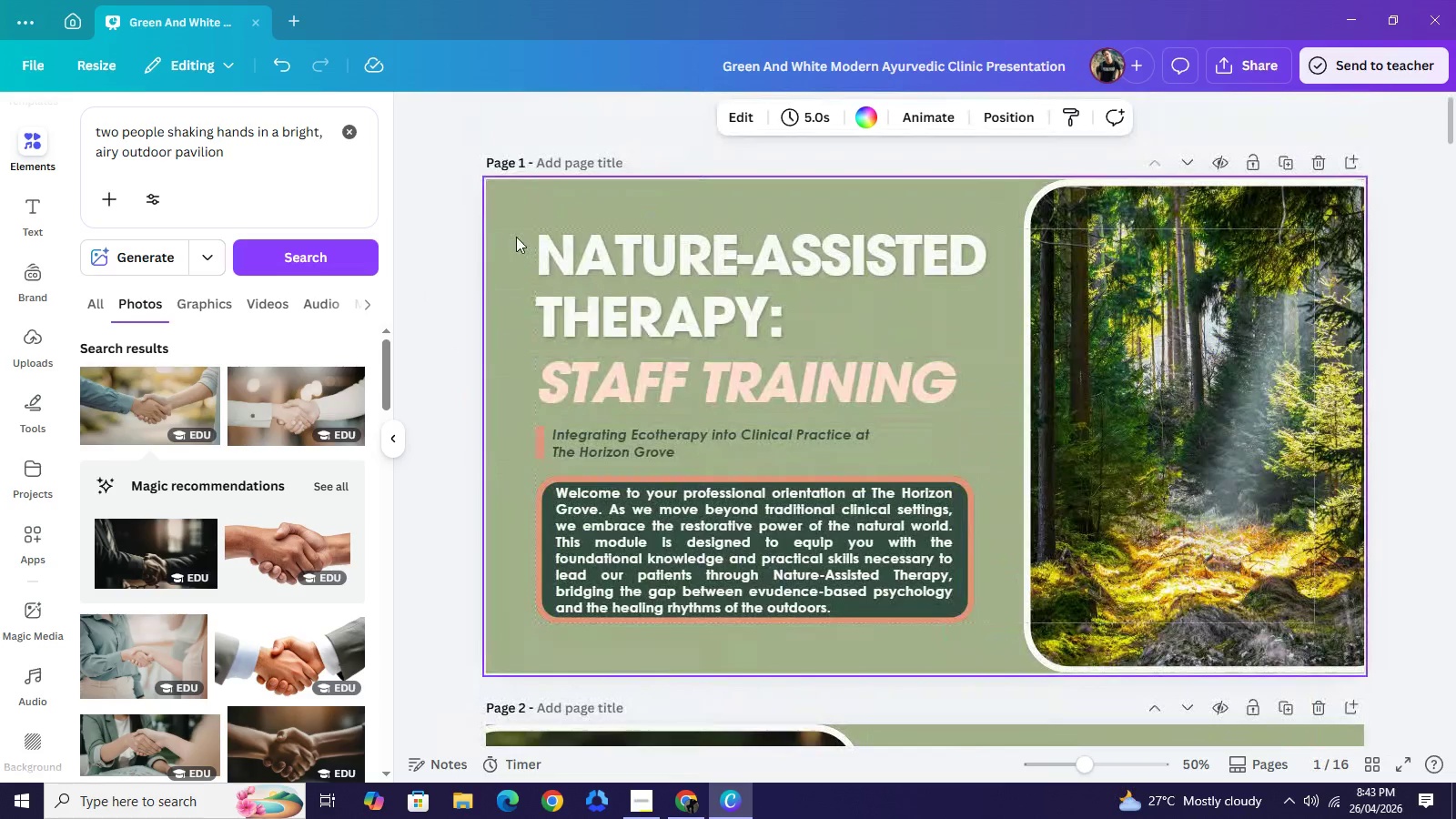 
left_click_drag(start_coordinate=[516, 237], to_coordinate=[1083, 571])
 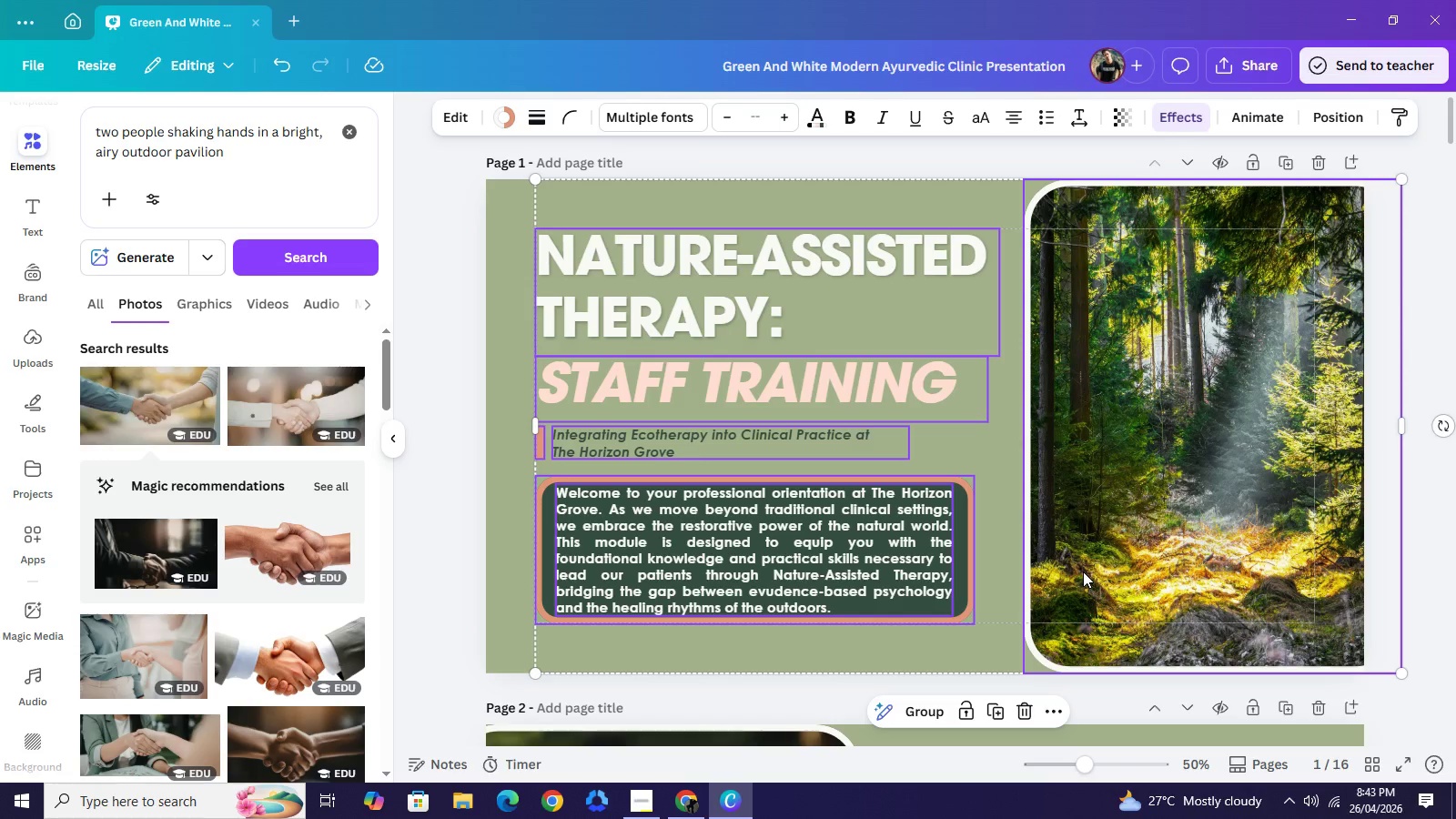 
key(Control+C)
 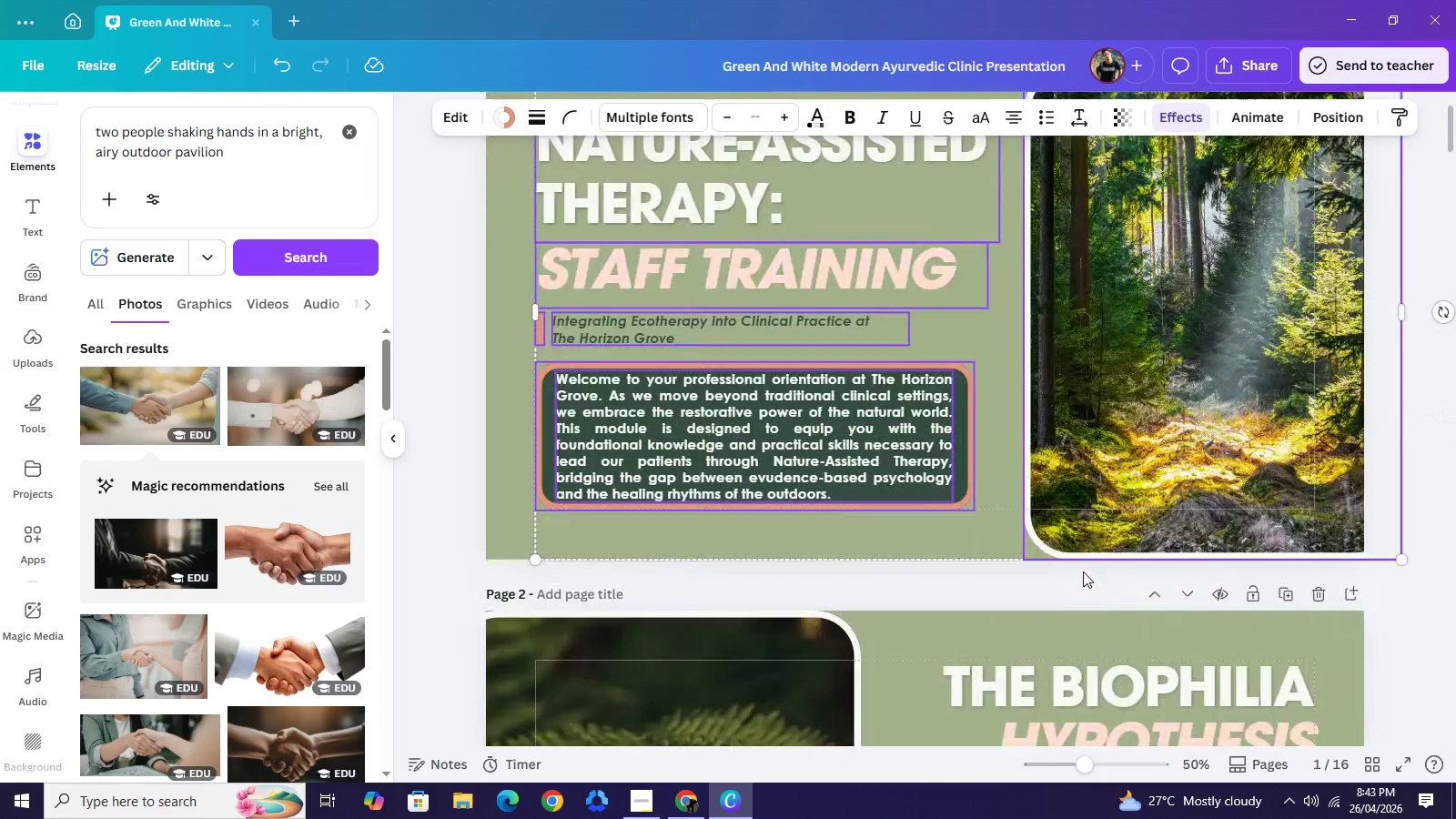 
scroll: coordinate [1087, 565], scroll_direction: down, amount: 57.0
 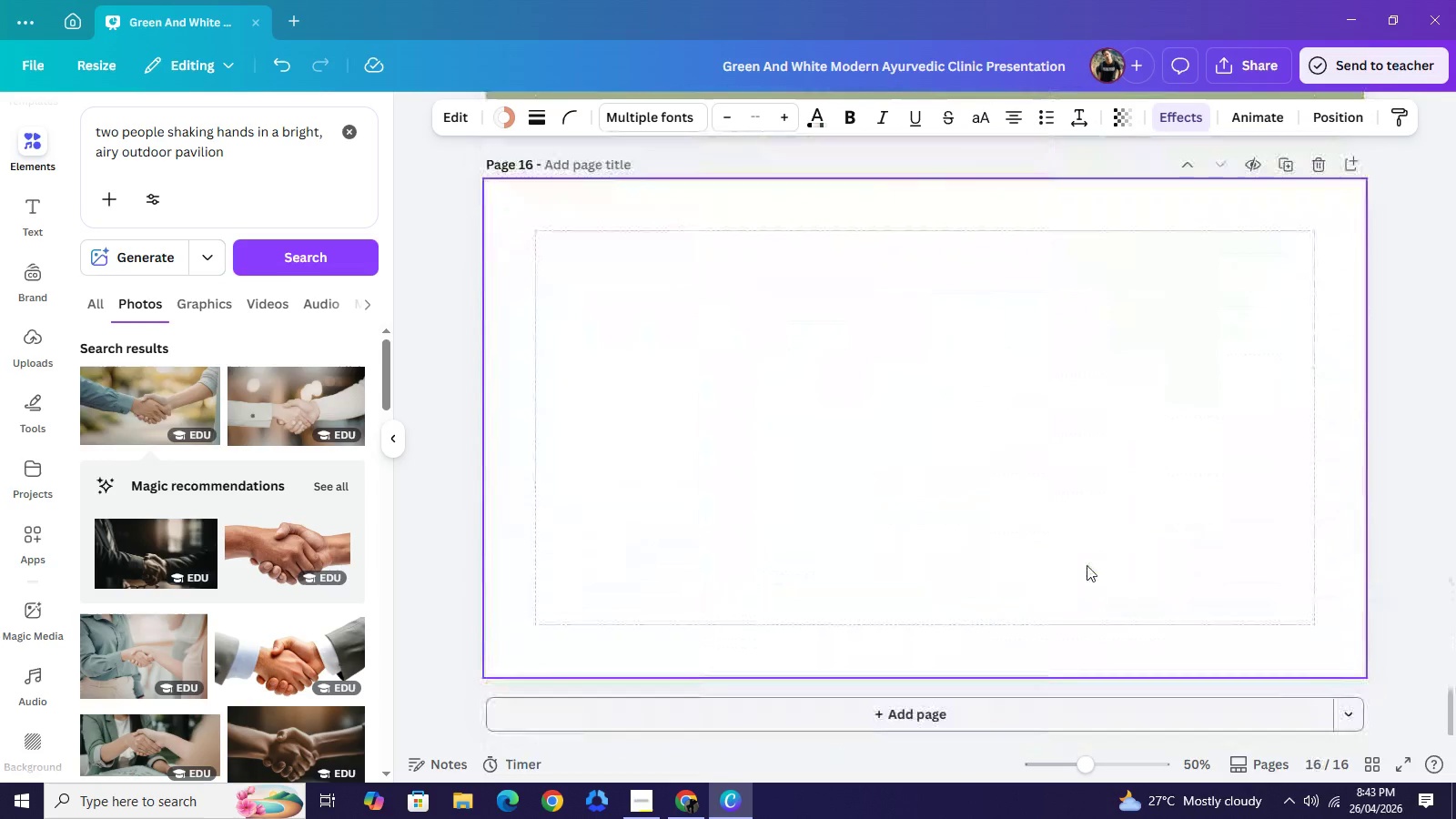 
key(Control+V)
 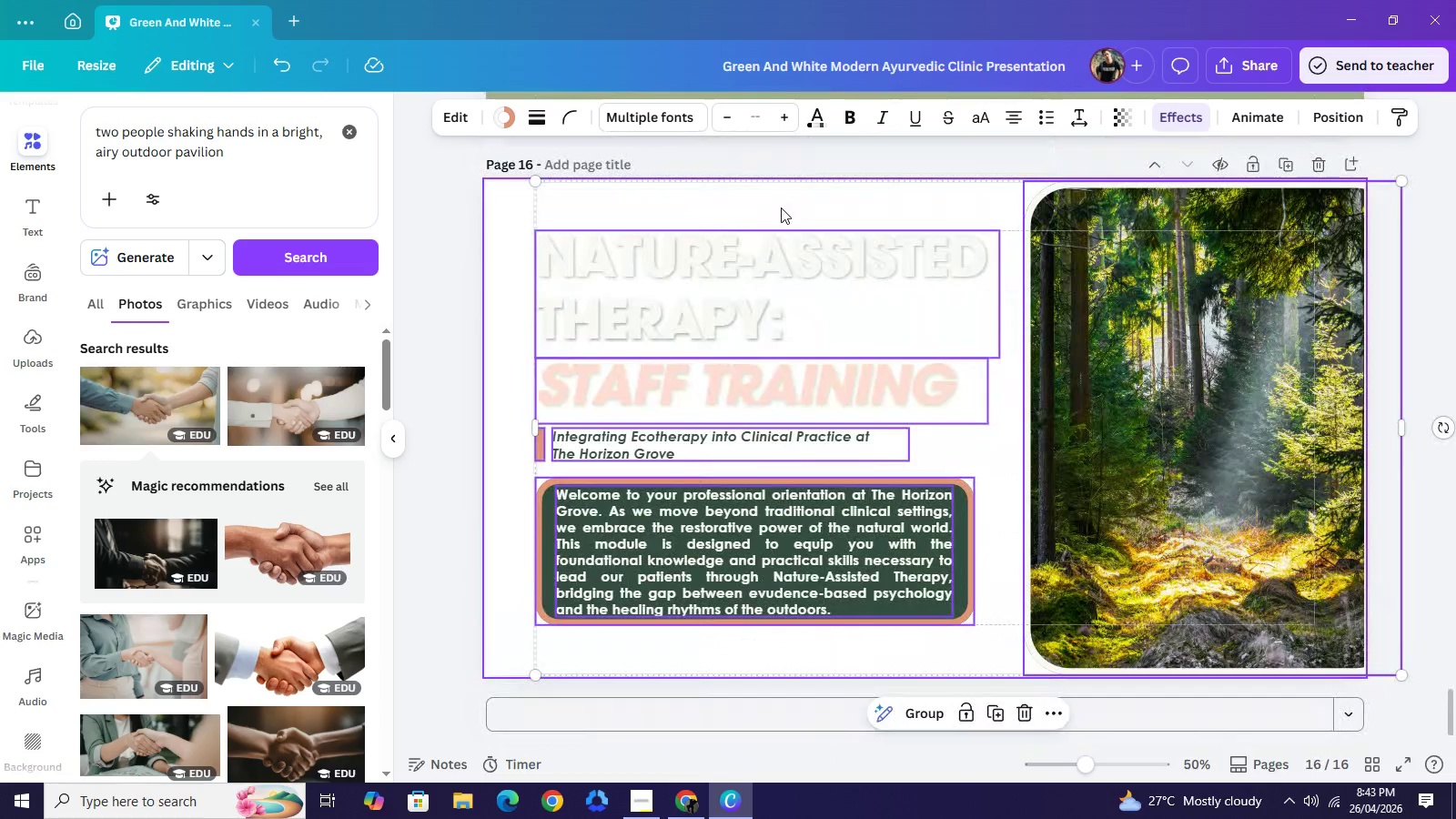 
left_click([781, 207])
 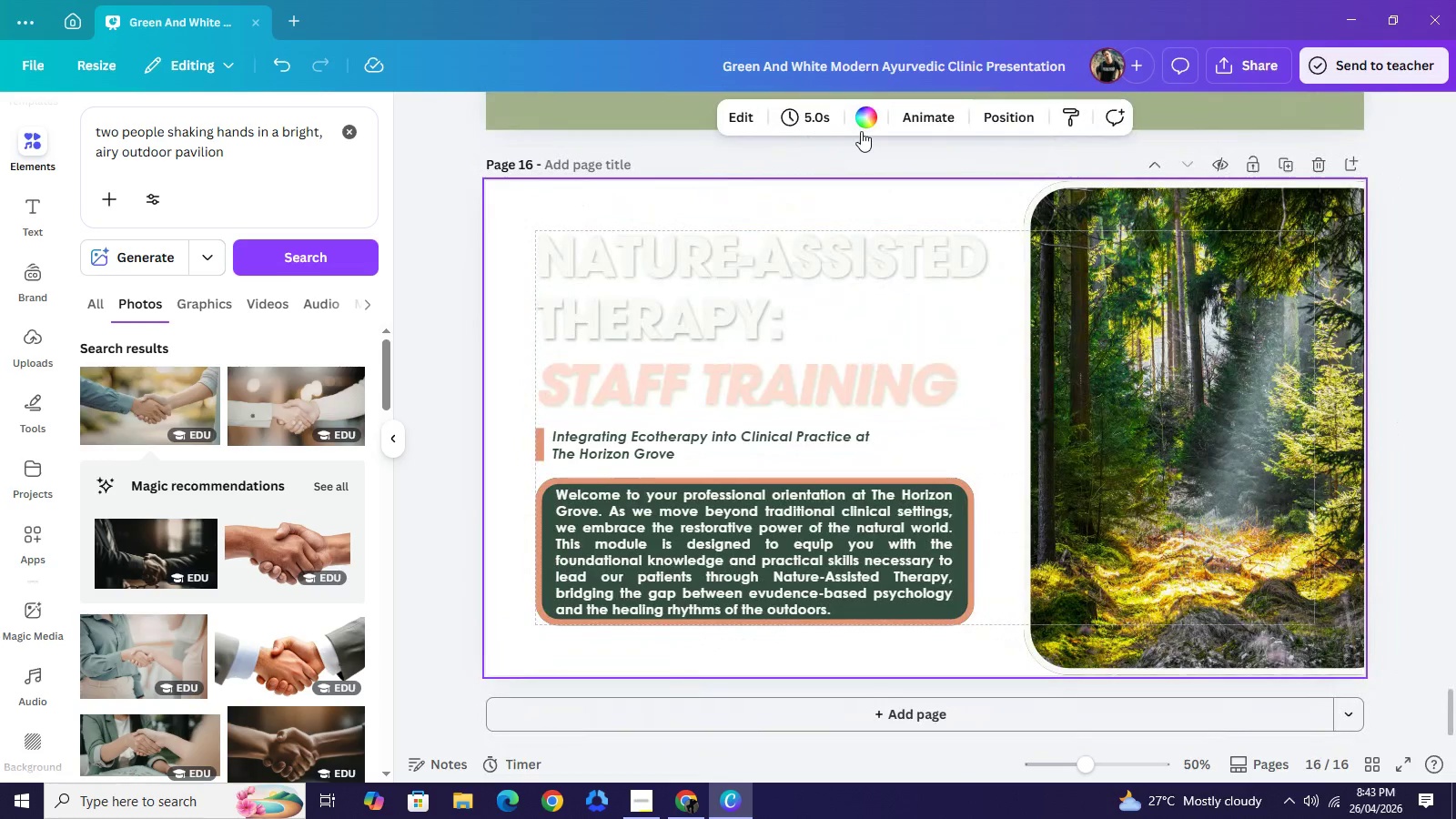 
left_click([861, 131])
 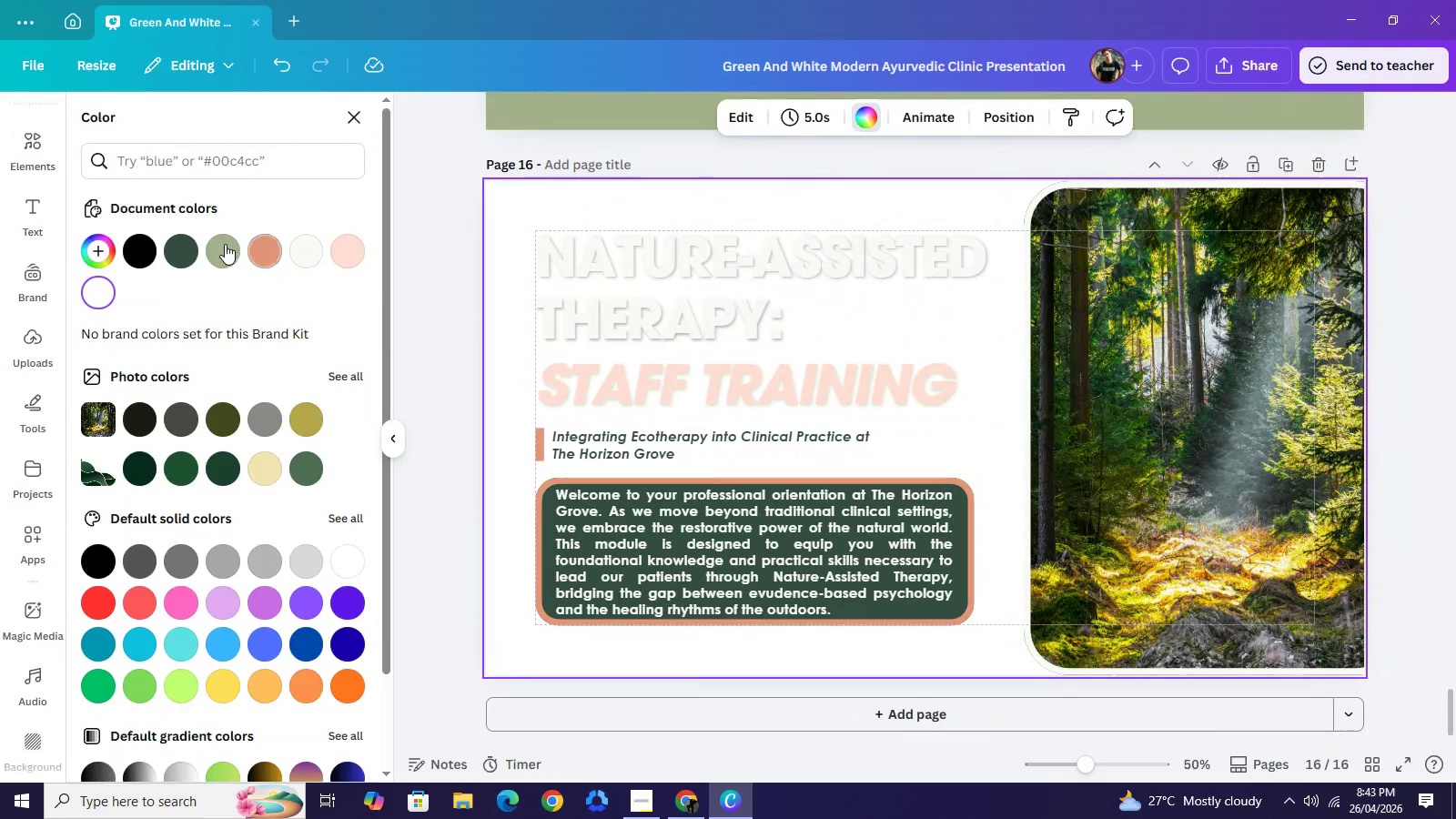 
left_click([225, 244])
 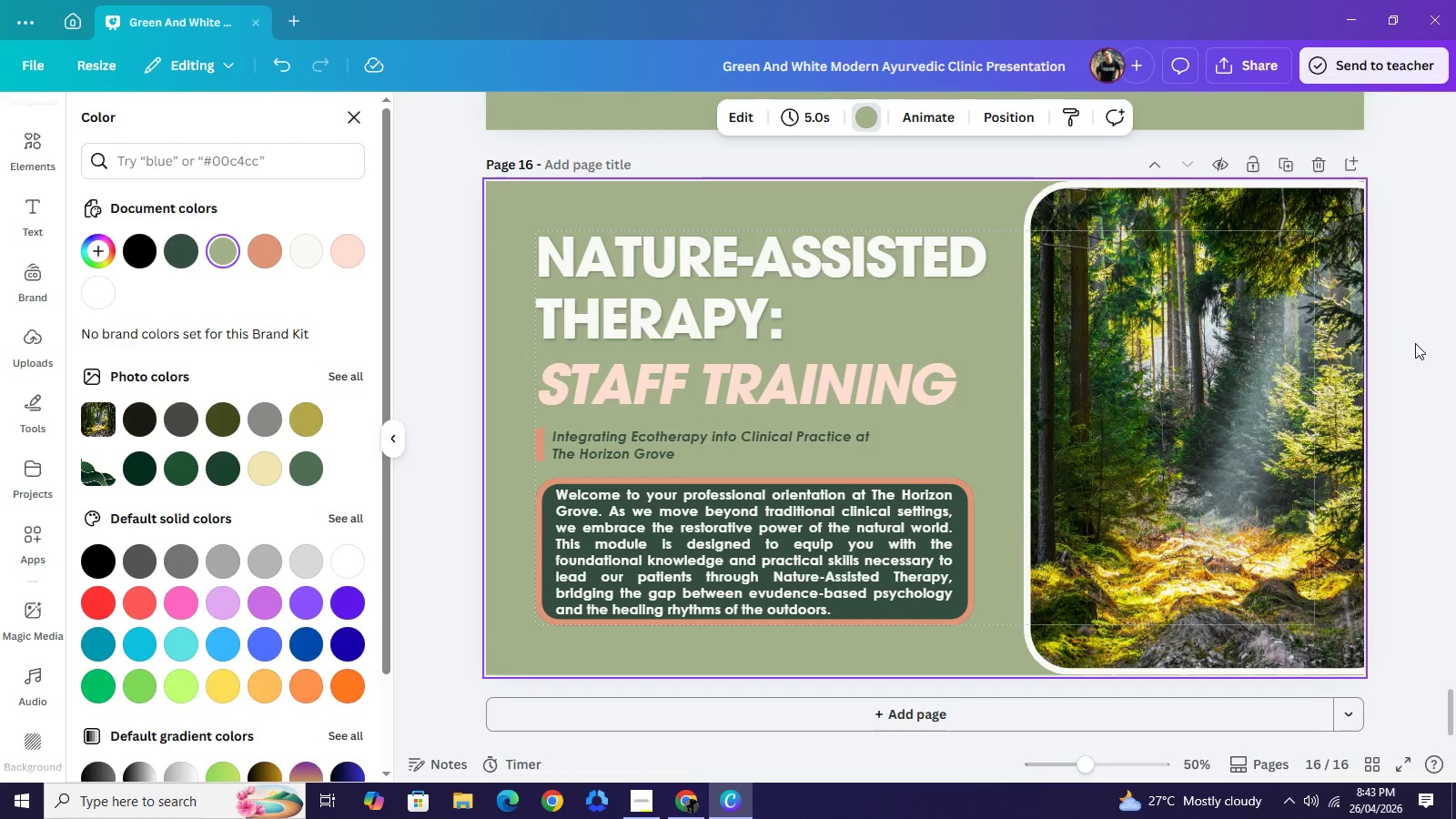 
left_click([1415, 343])
 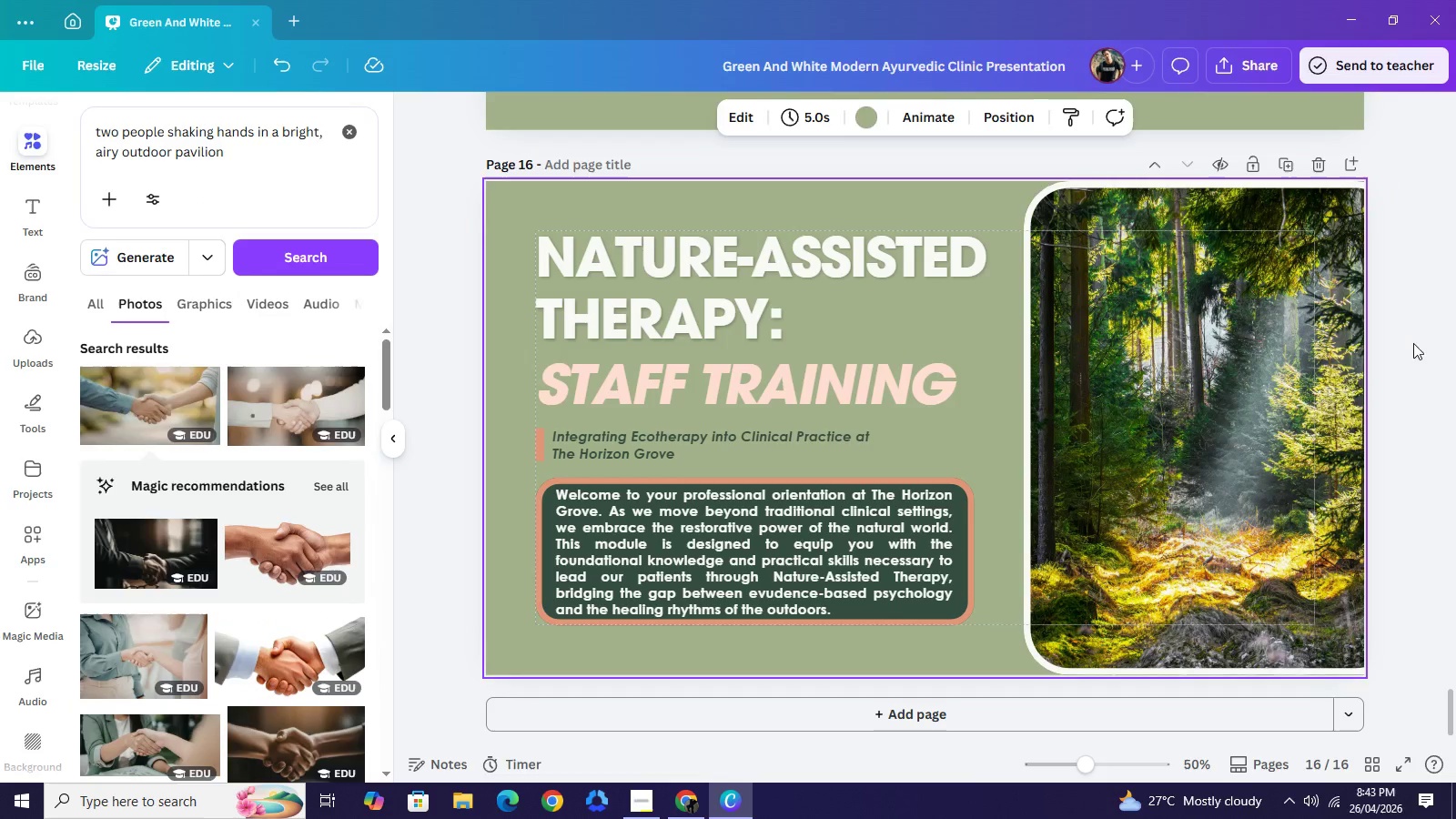 
left_click([1415, 343])
 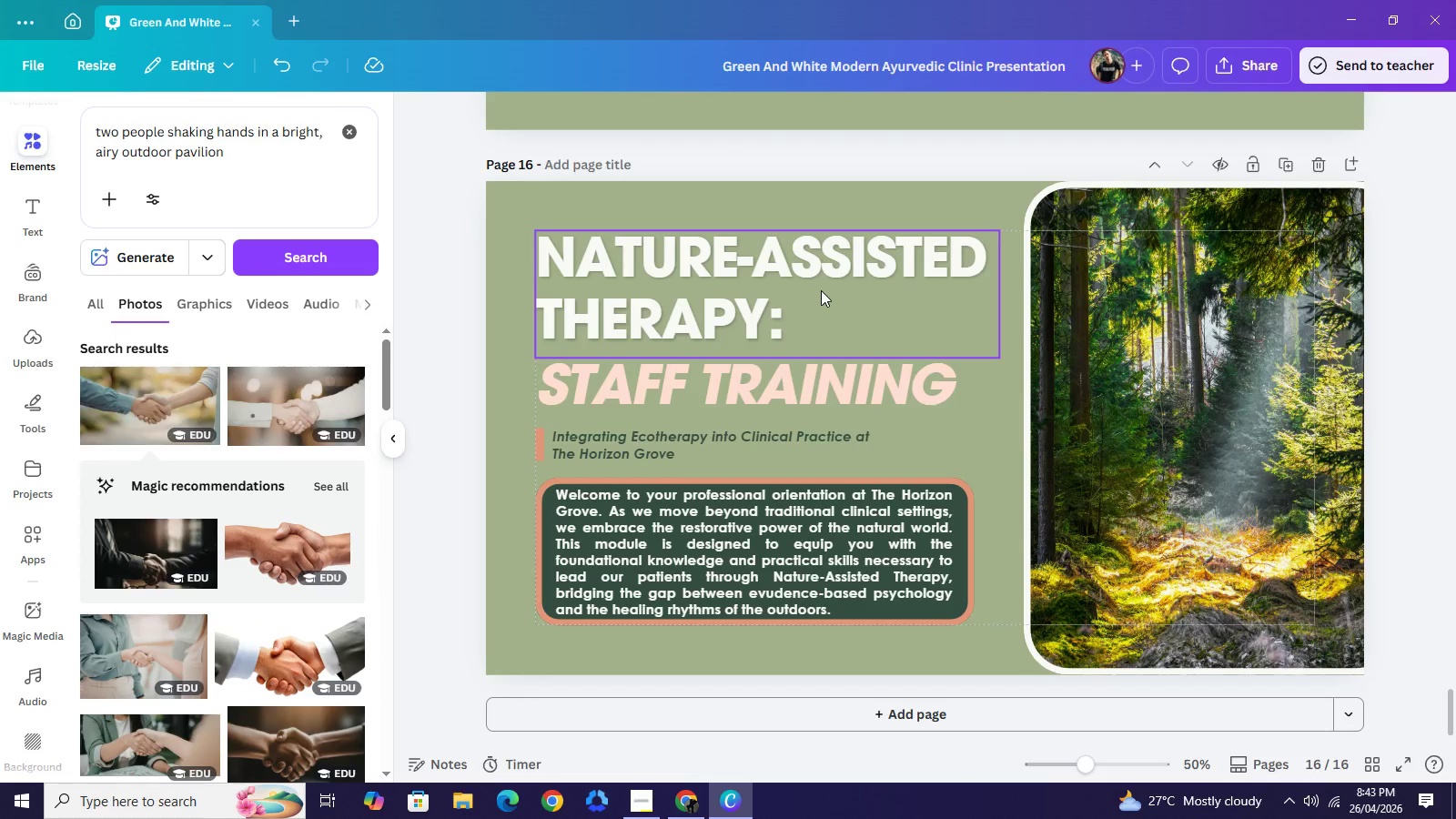 
double_click([821, 290])
 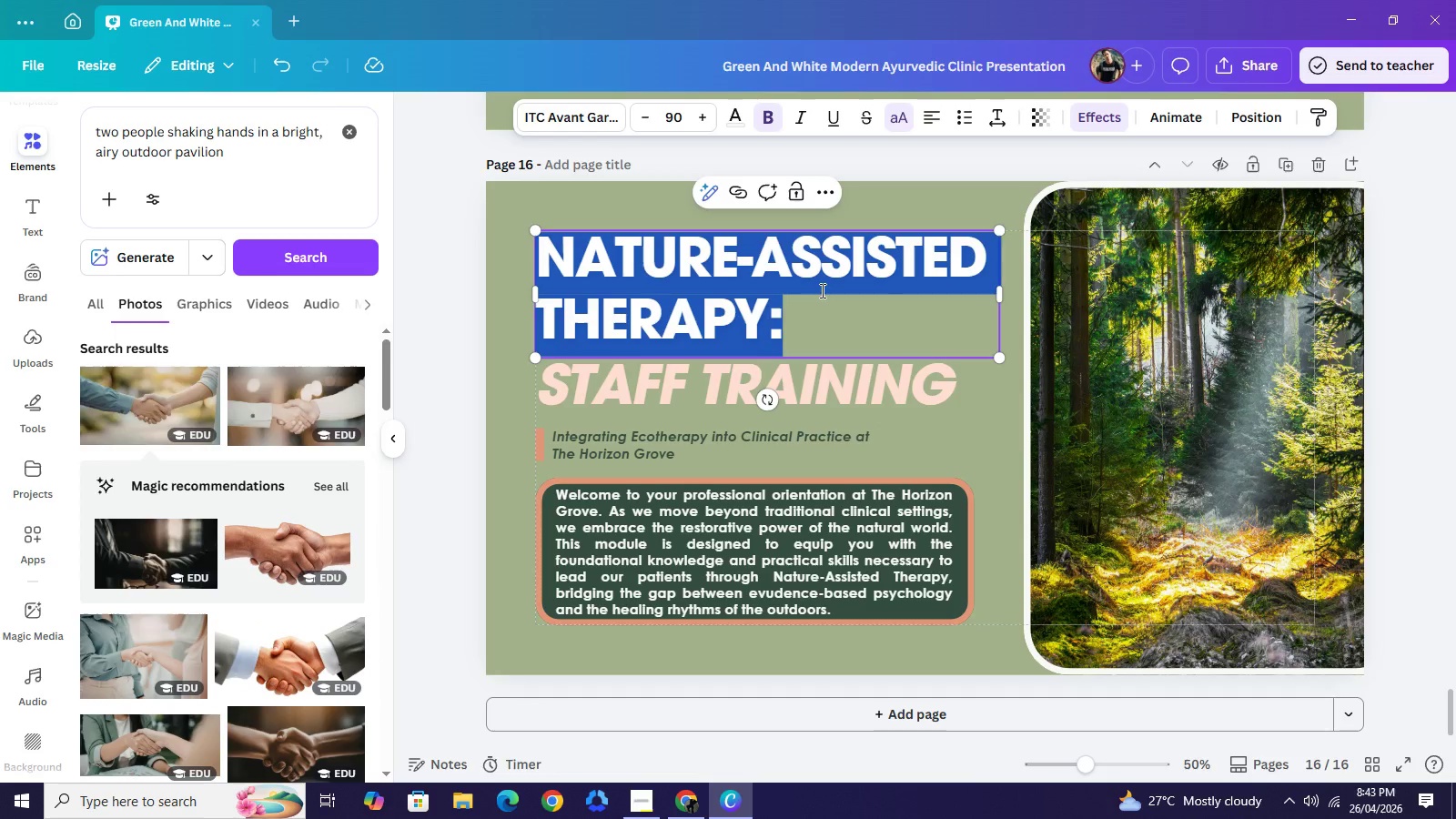 
type(Transitioniung)
key(Backspace)
key(Backspace)
key(Backspace)
type(ng)
 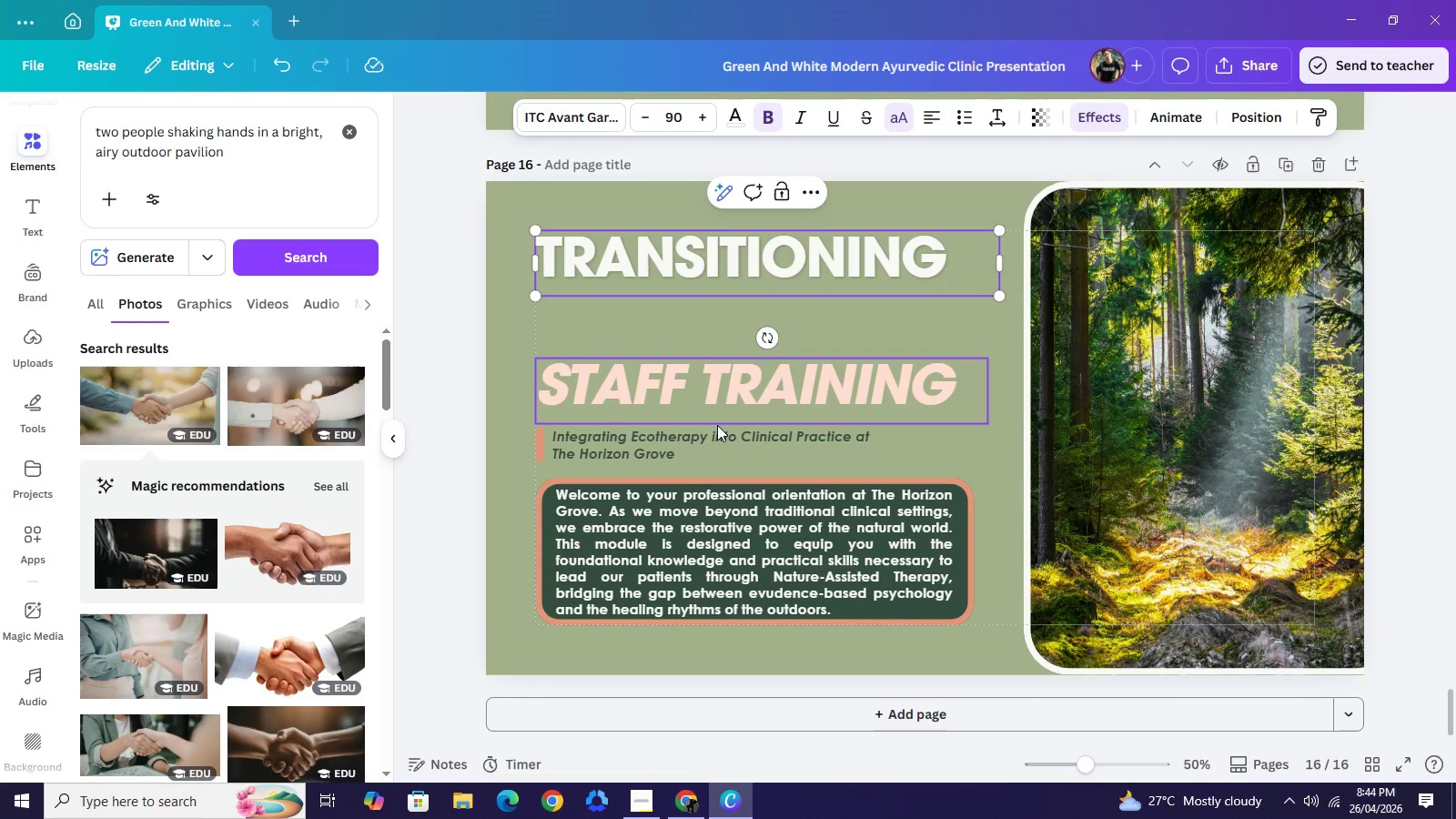 
wait(6.03)
 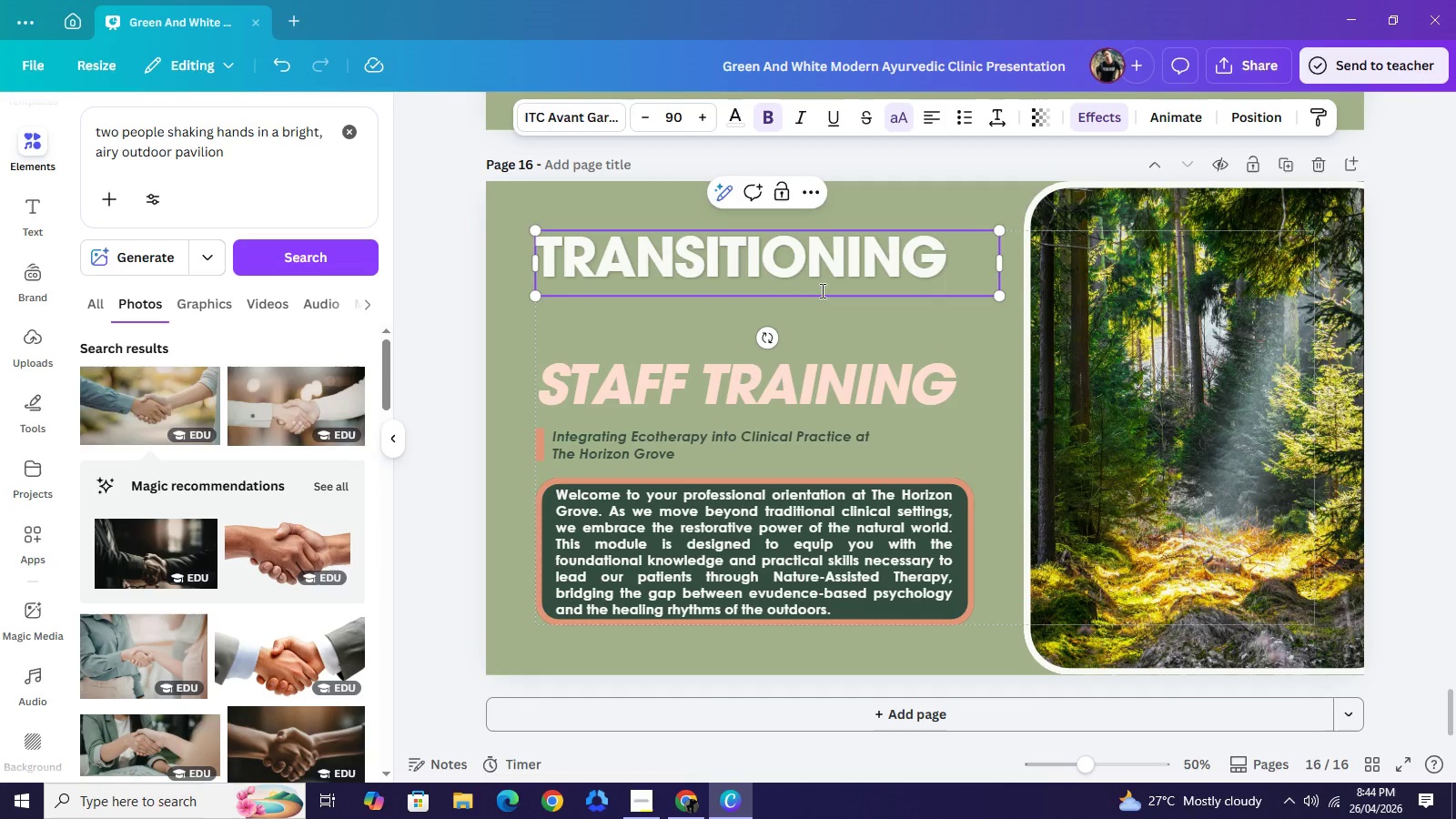 
double_click([713, 401])
 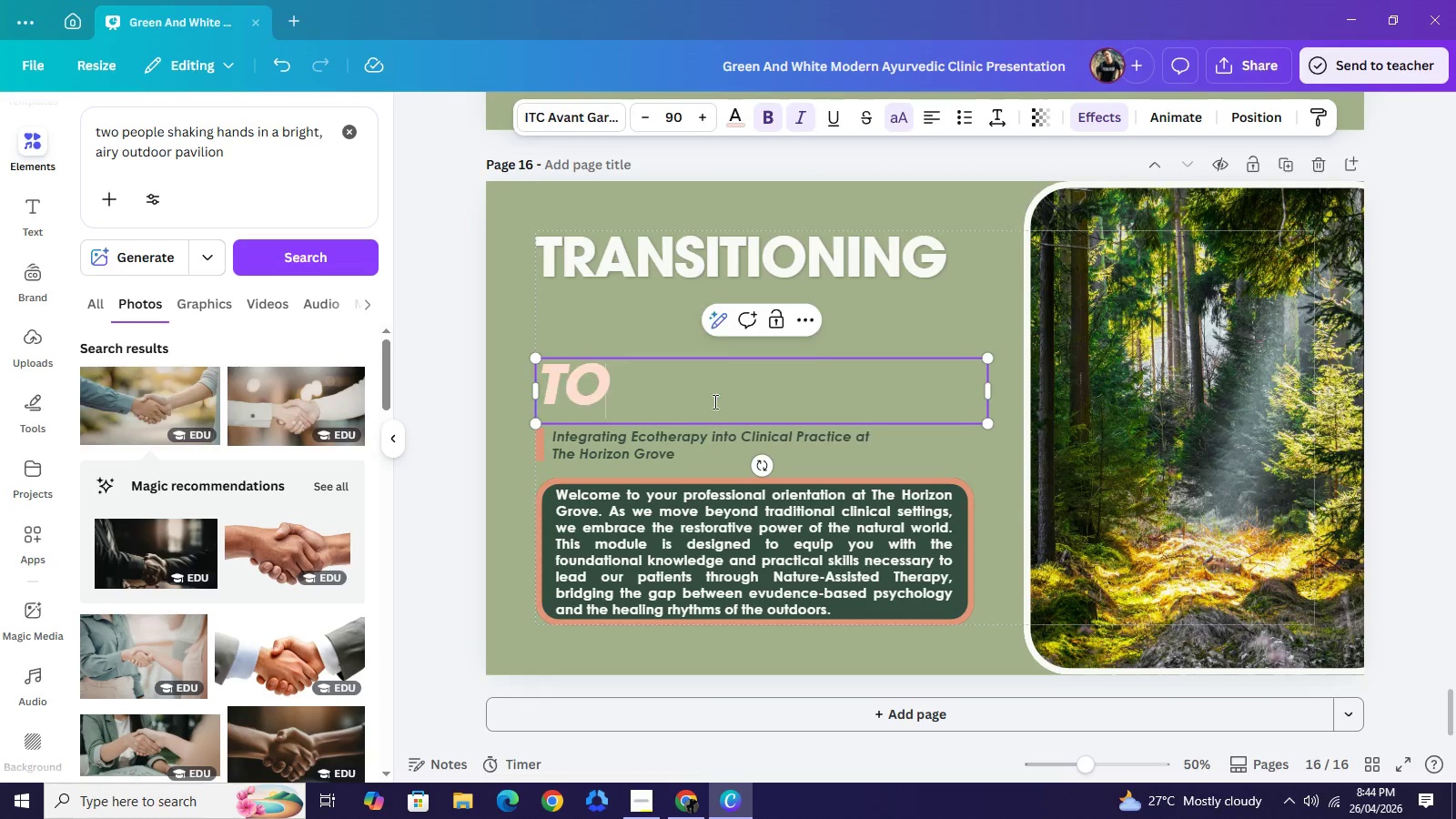 
type(to practice)
 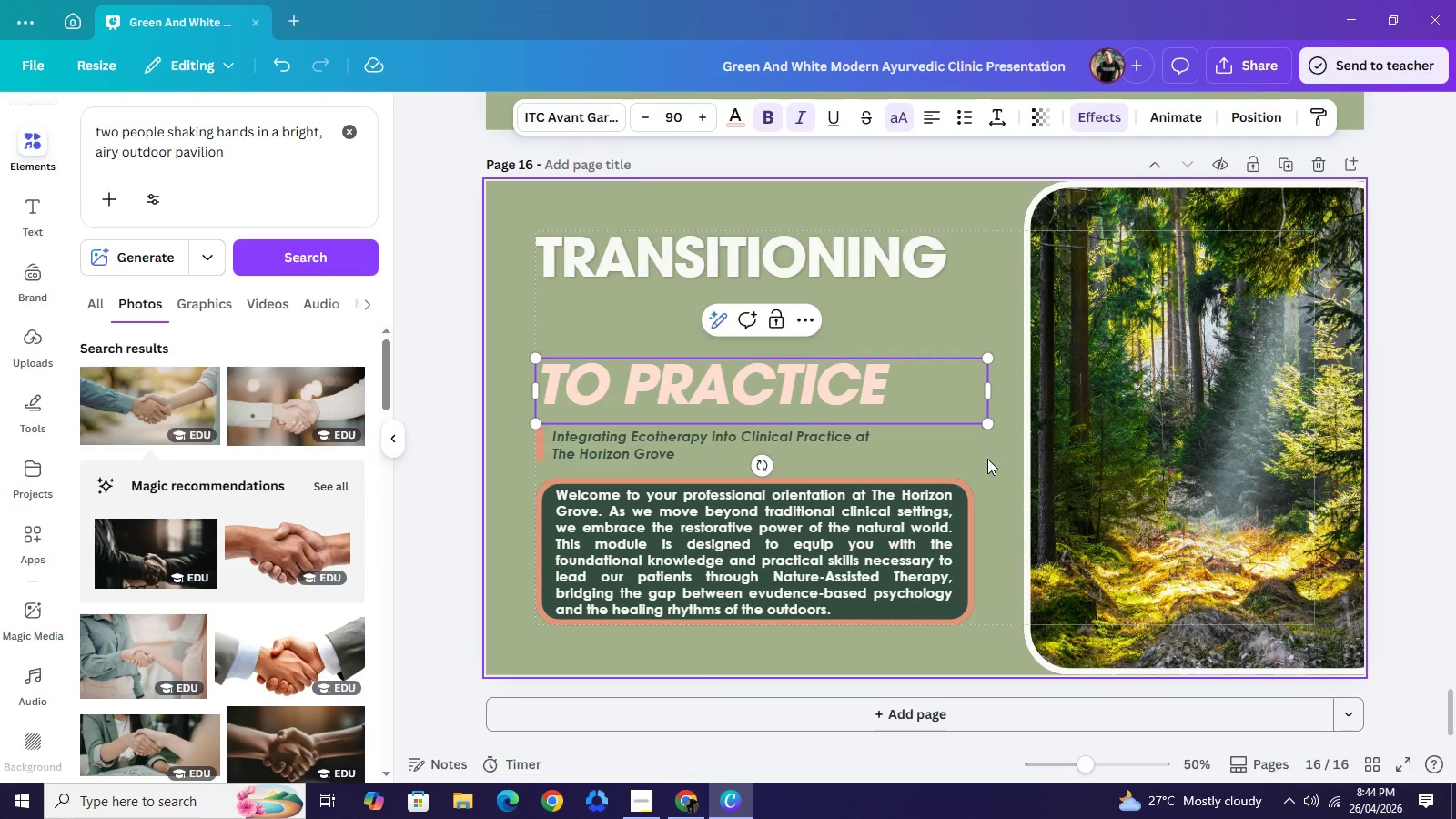 
left_click([987, 459])
 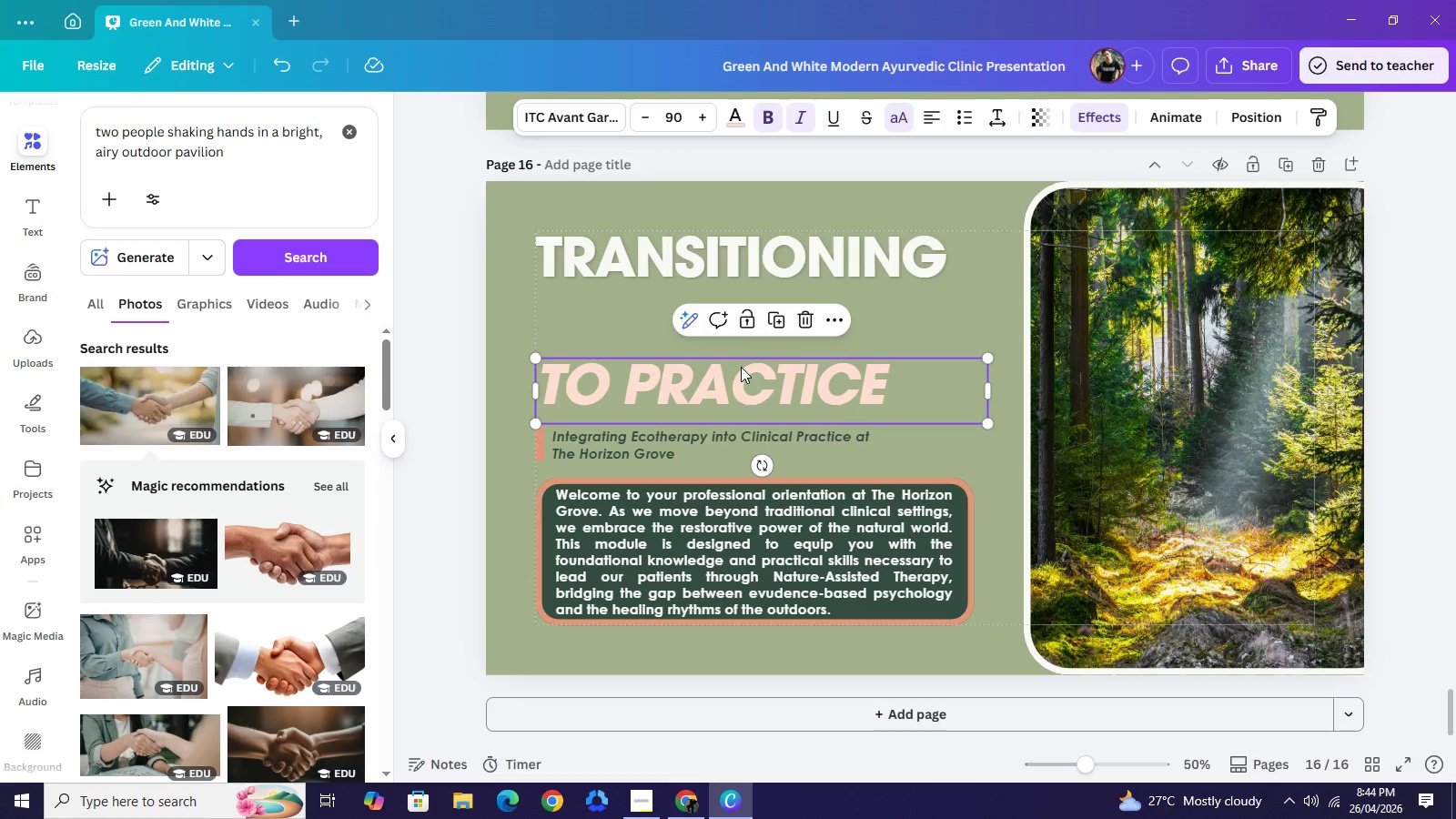 
left_click_drag(start_coordinate=[729, 397], to_coordinate=[729, 330])
 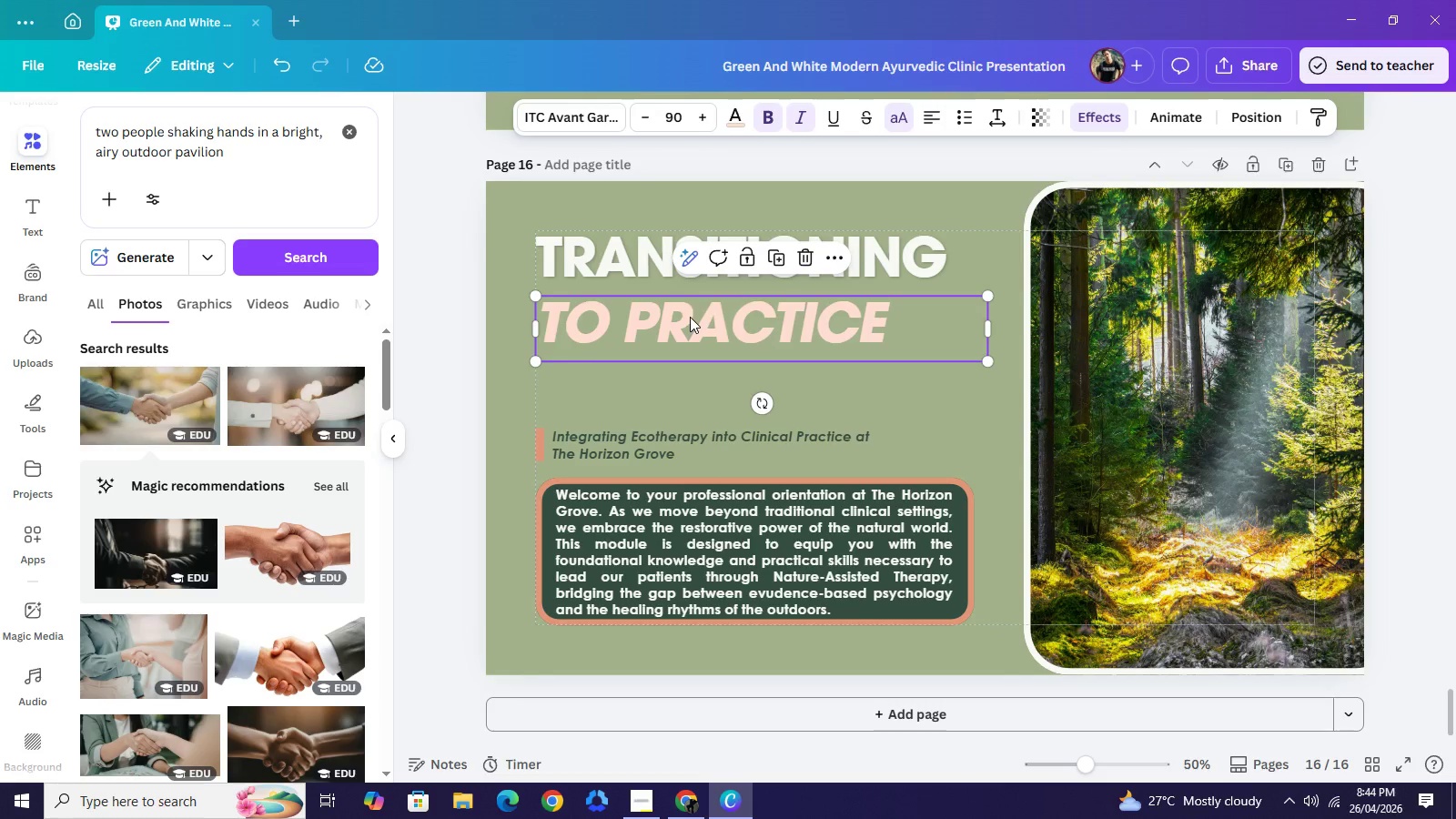 
left_click_drag(start_coordinate=[692, 321], to_coordinate=[693, 311])
 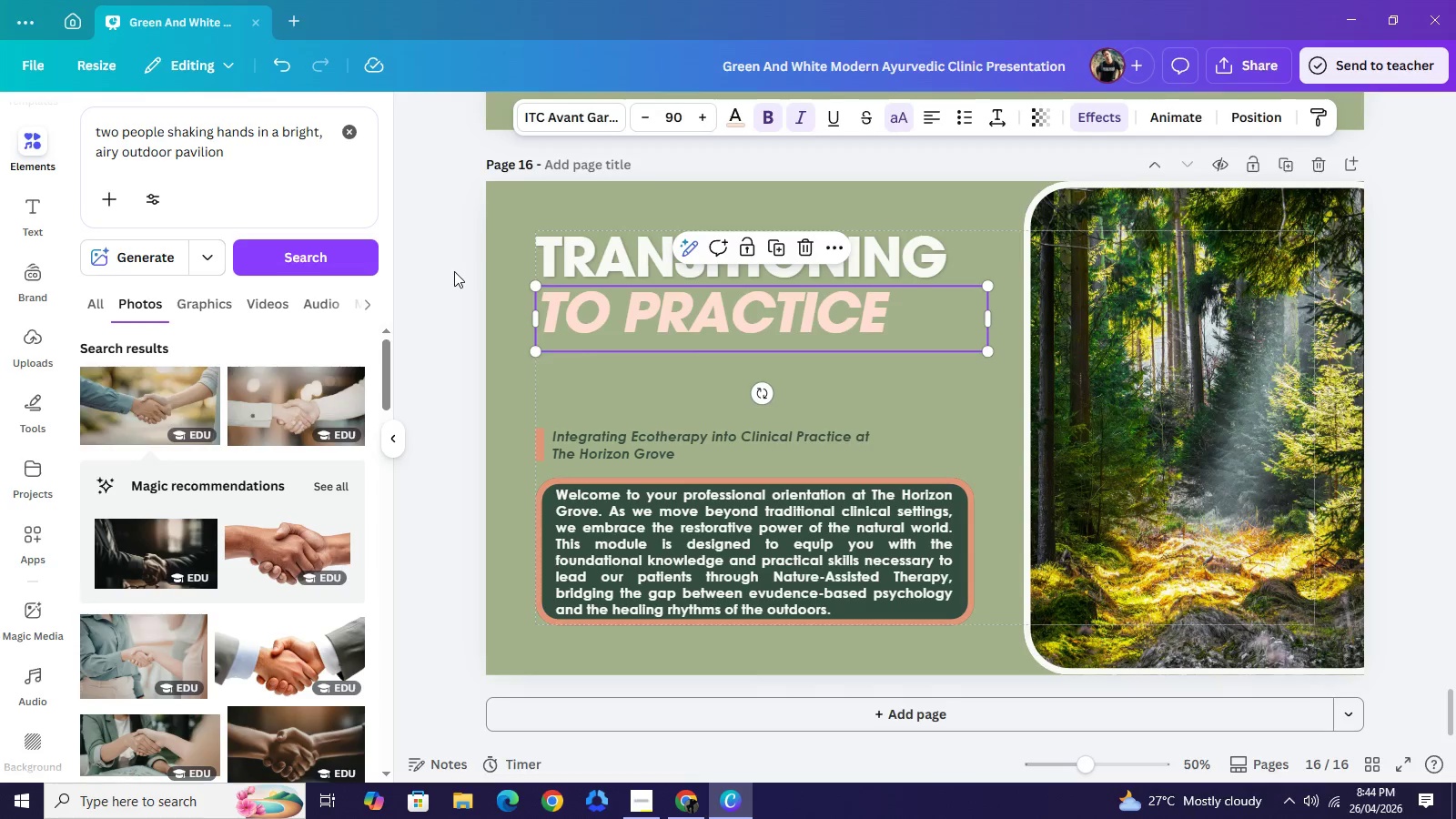 
left_click([454, 271])
 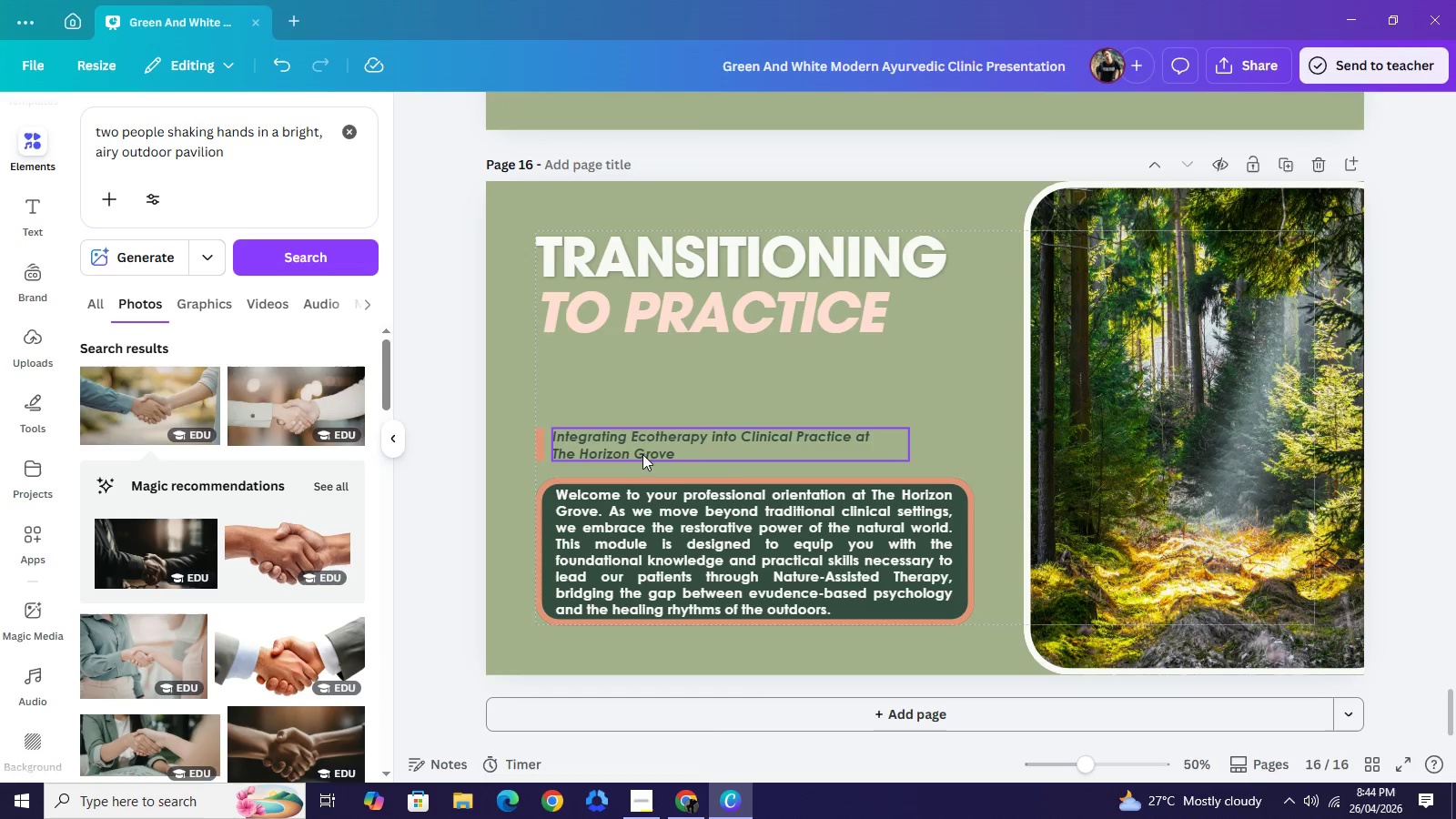 
wait(7.31)
 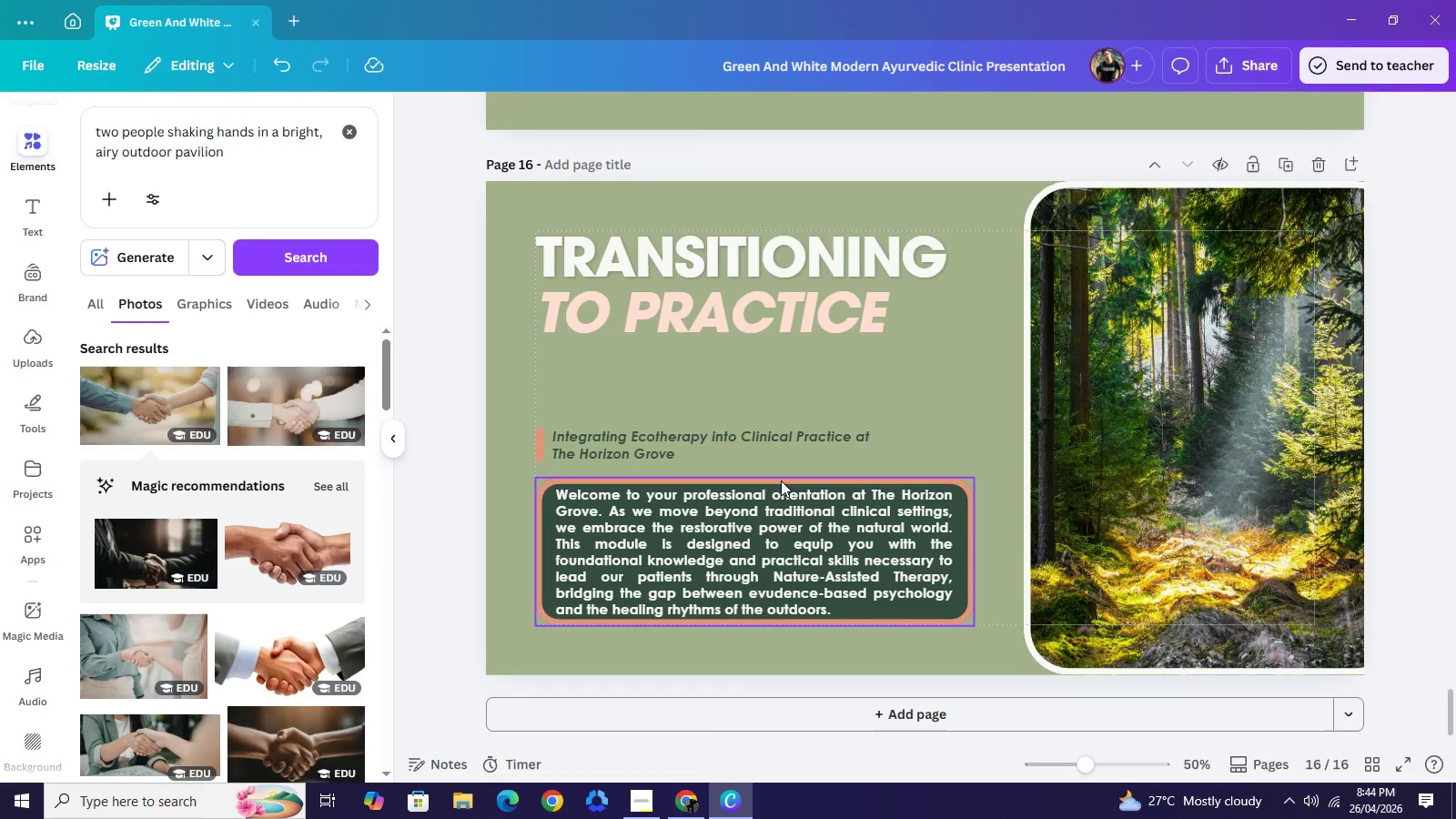 
left_click_drag(start_coordinate=[526, 444], to_coordinate=[622, 450])
 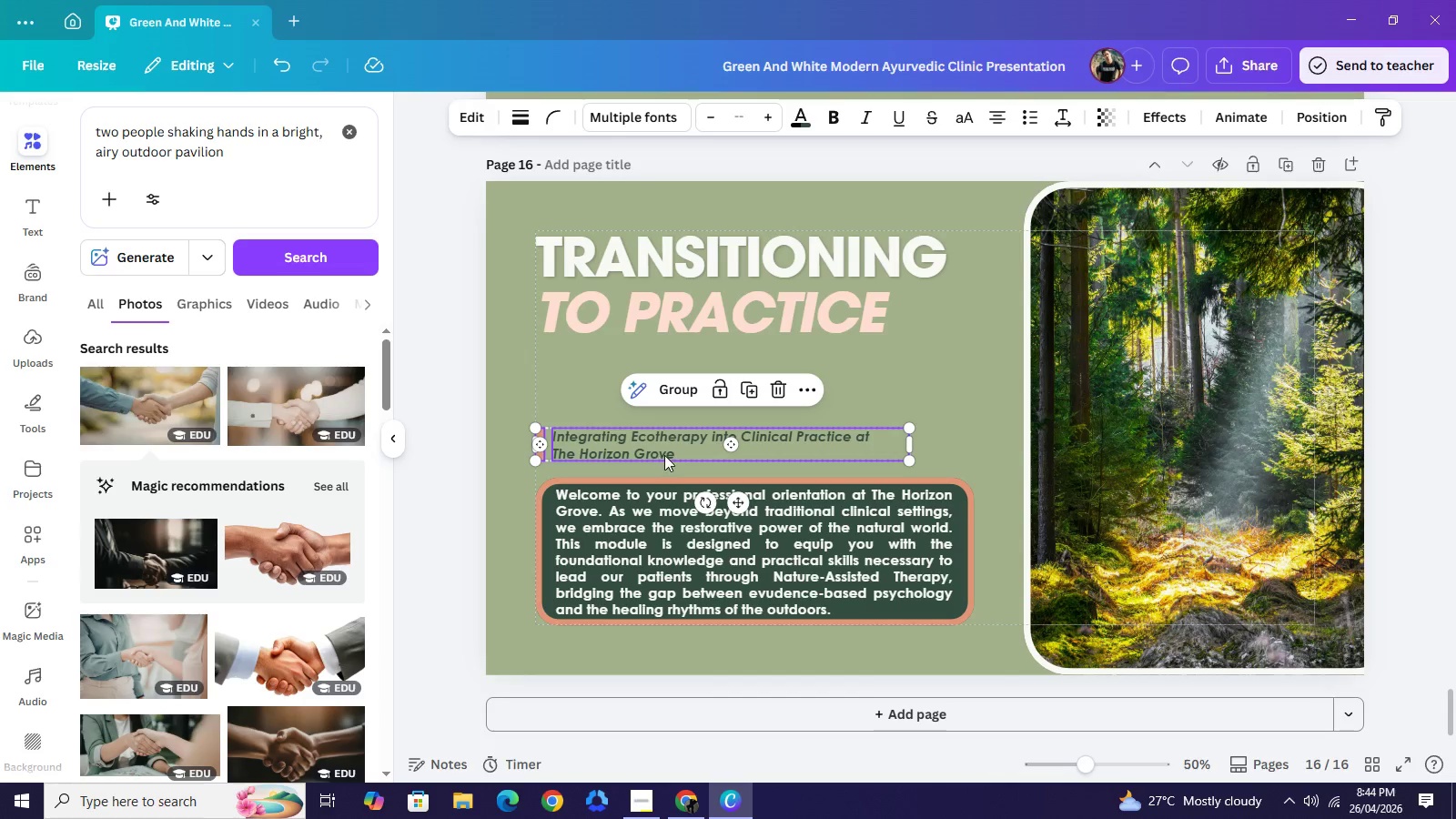 
wait(6.02)
 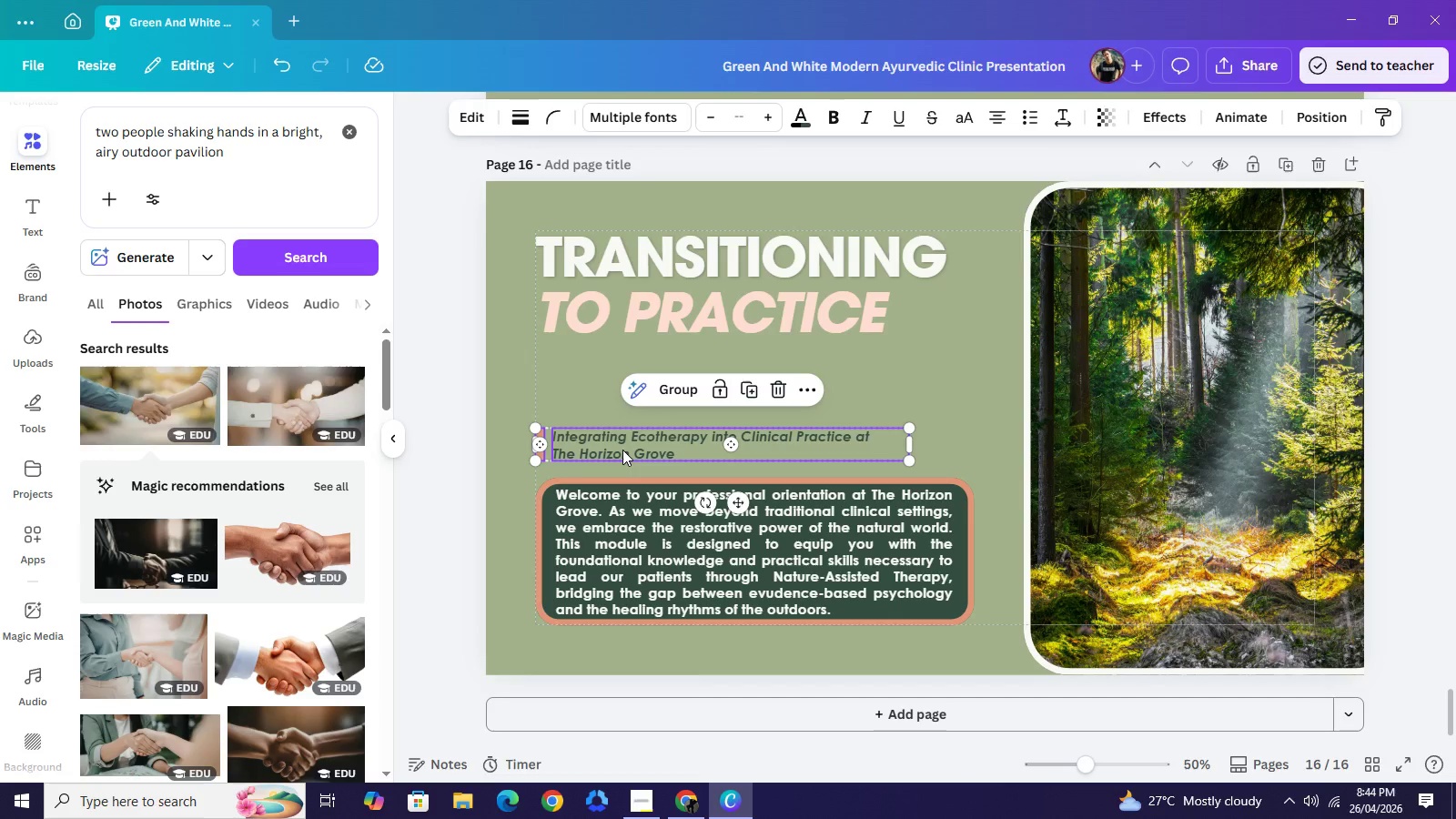 
key(Backspace)
 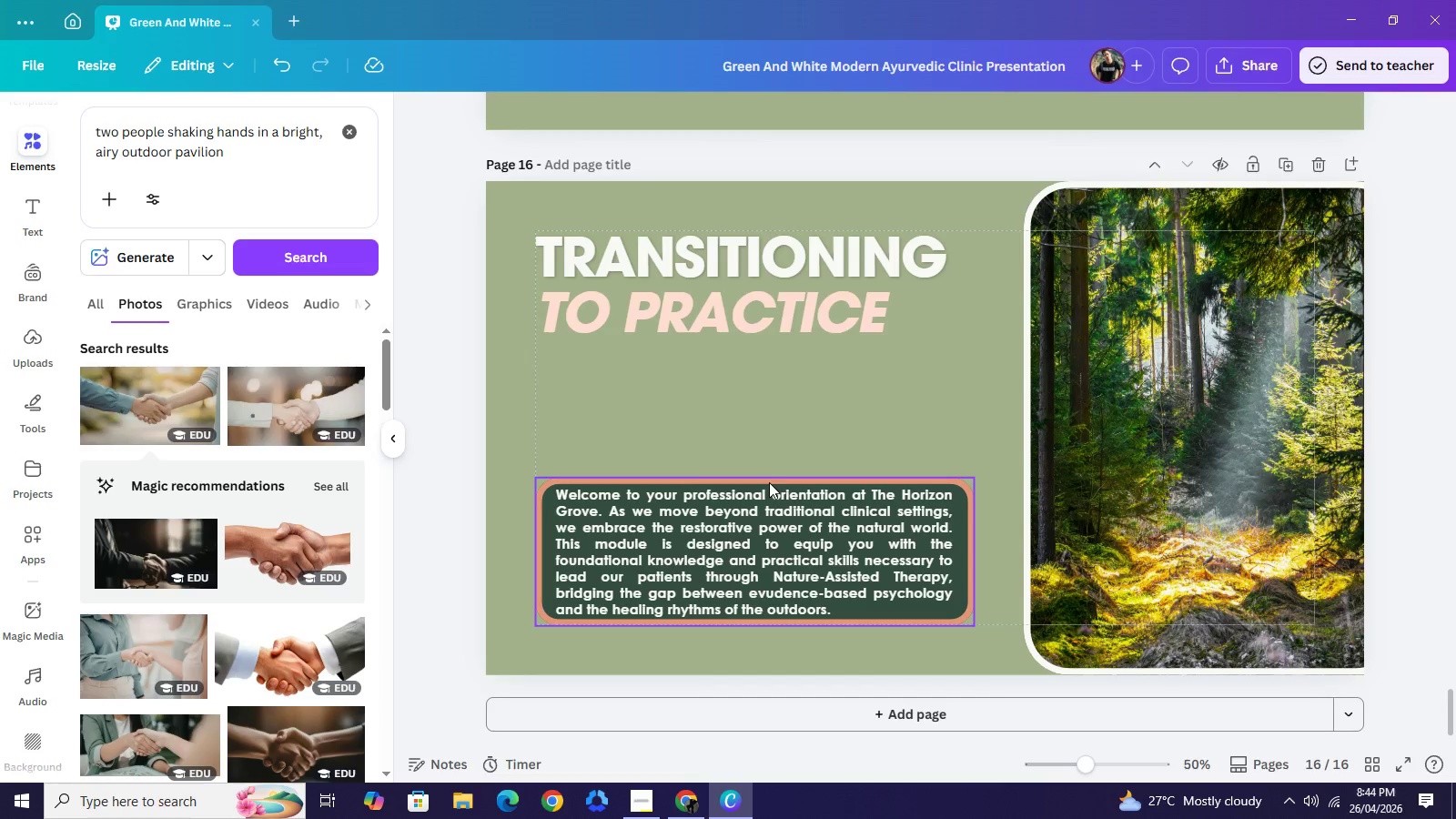 
left_click([769, 482])
 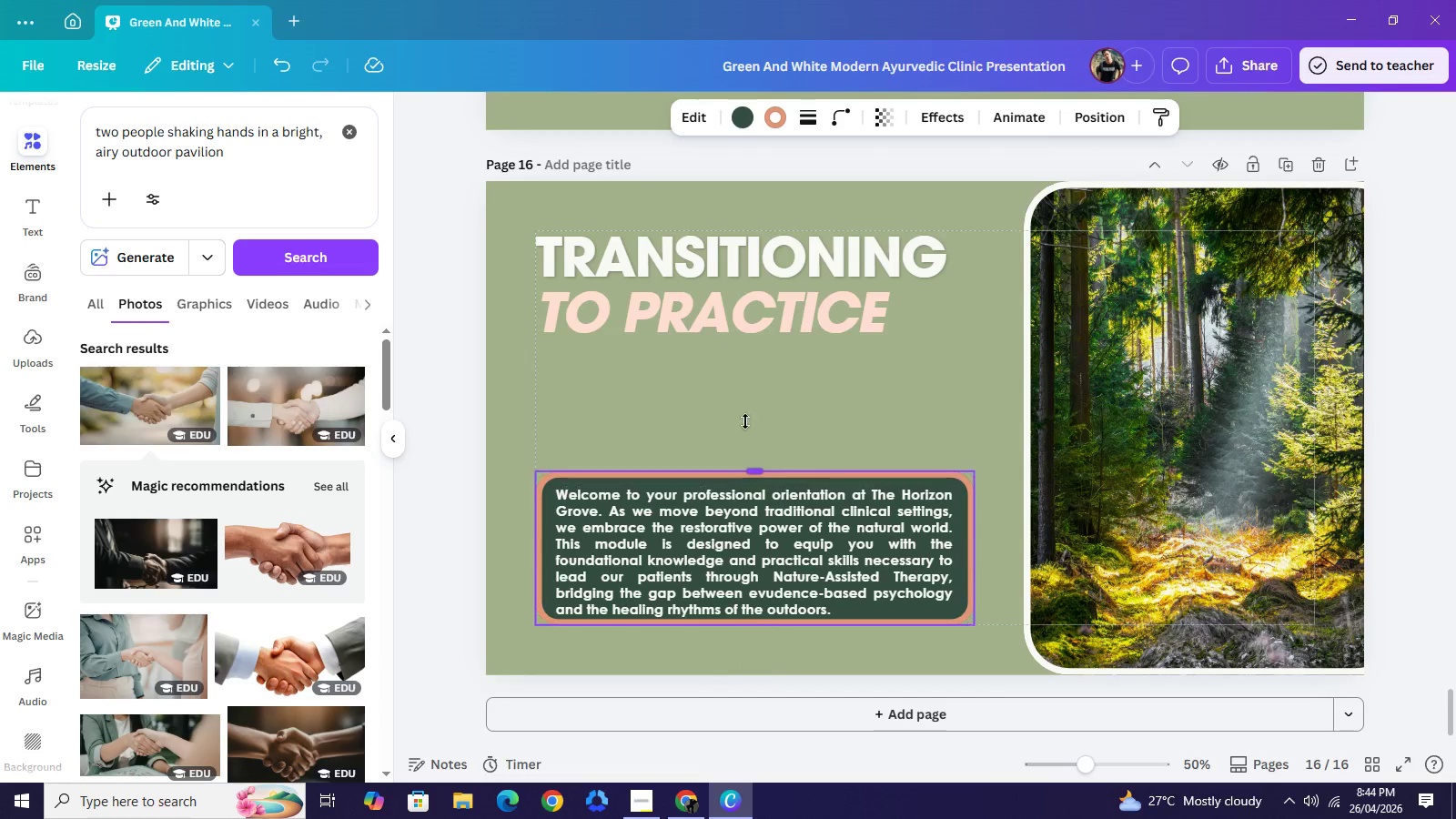 
left_click_drag(start_coordinate=[759, 480], to_coordinate=[750, 382])
 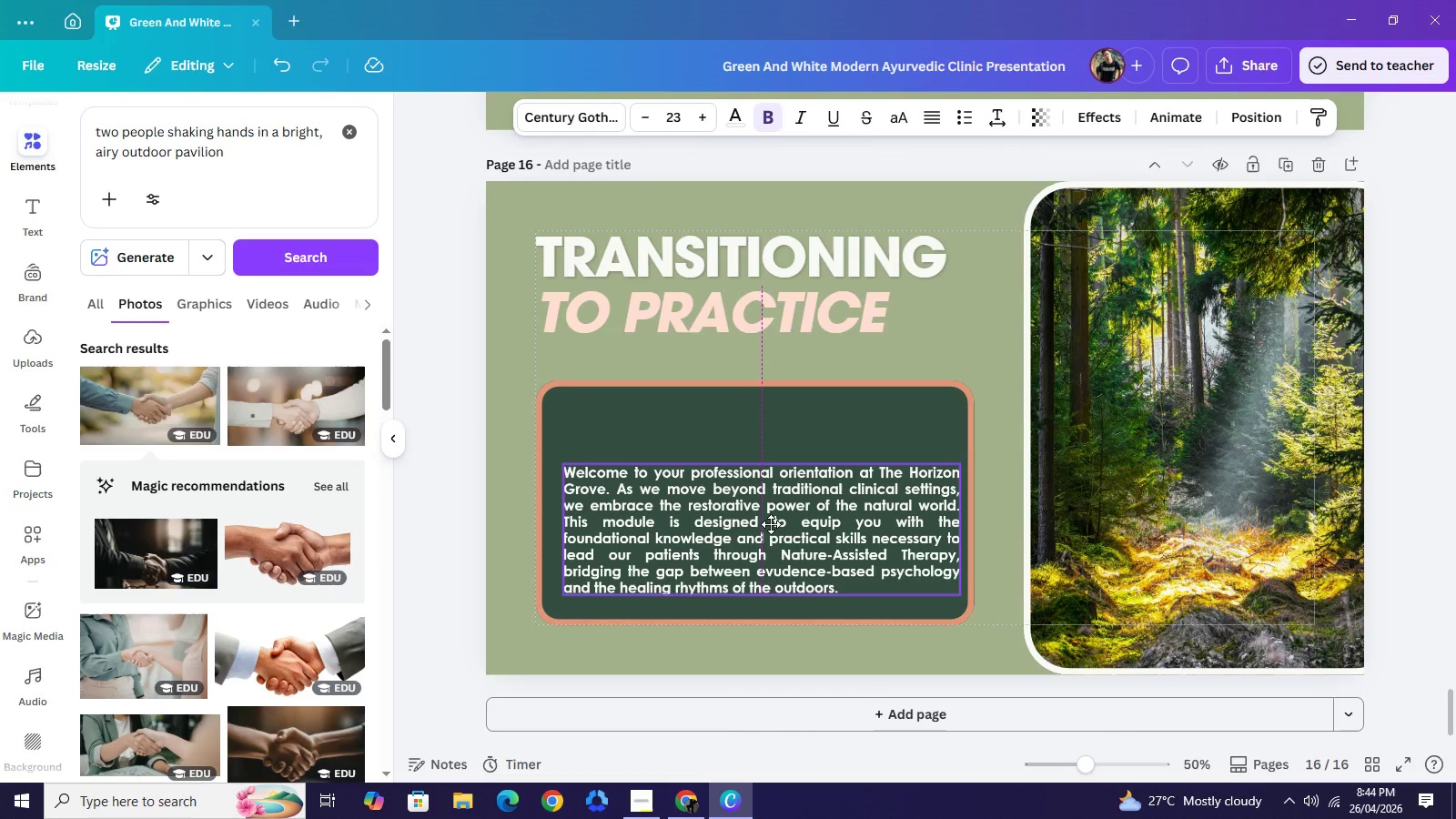 
left_click_drag(start_coordinate=[762, 551], to_coordinate=[771, 515])
 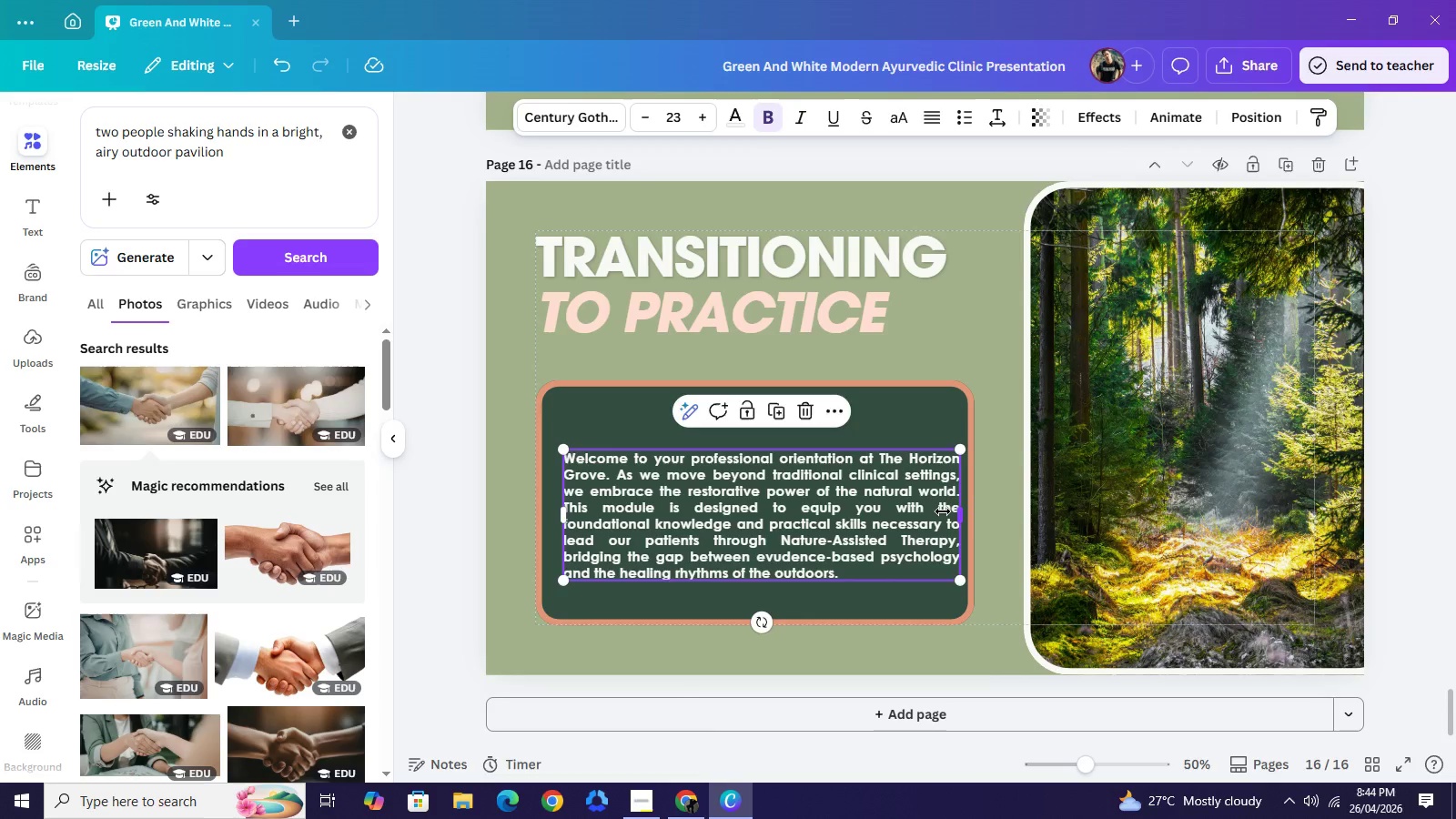 
left_click_drag(start_coordinate=[961, 517], to_coordinate=[942, 511])
 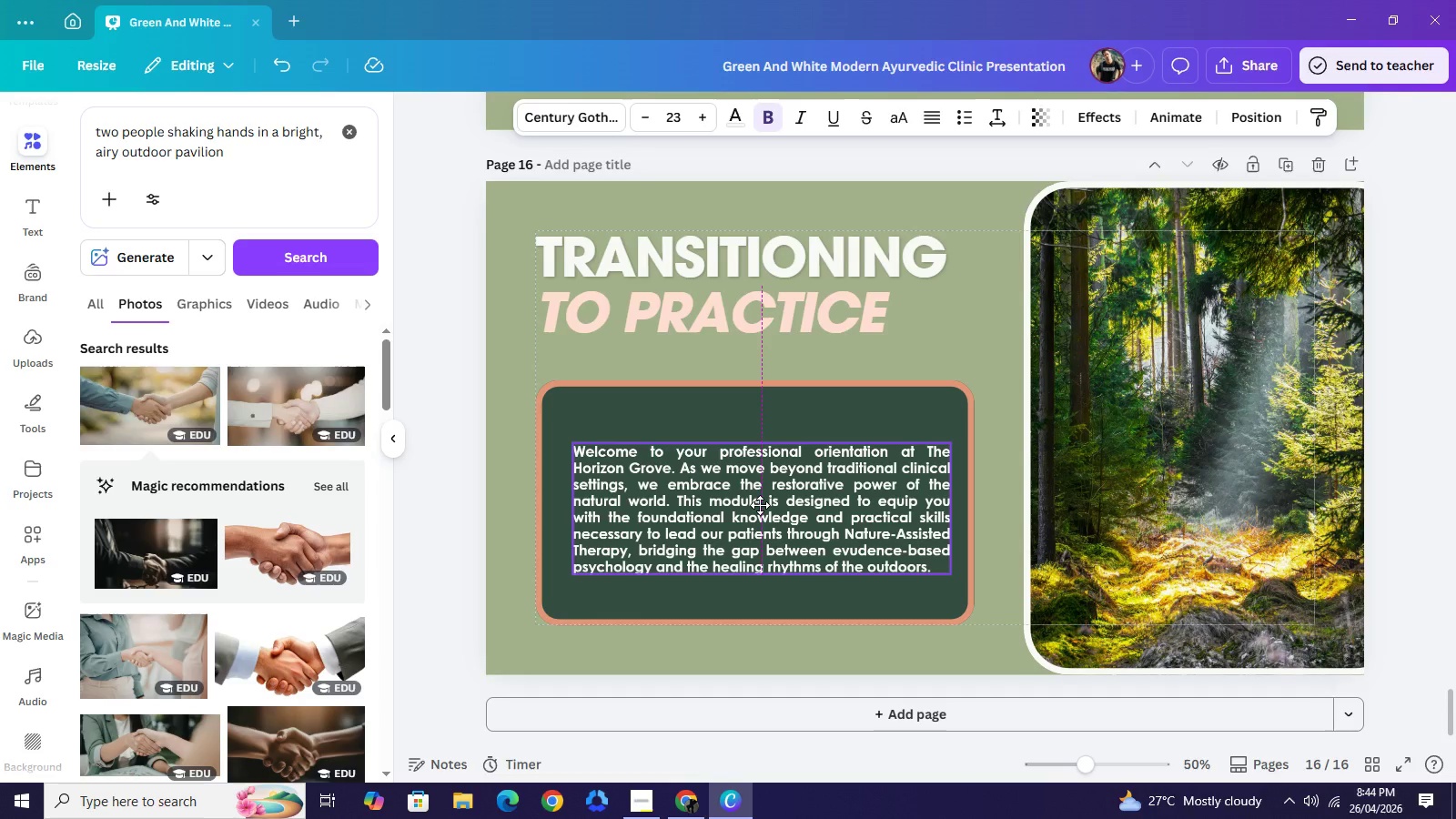 
left_click_drag(start_coordinate=[751, 511], to_coordinate=[756, 490])
 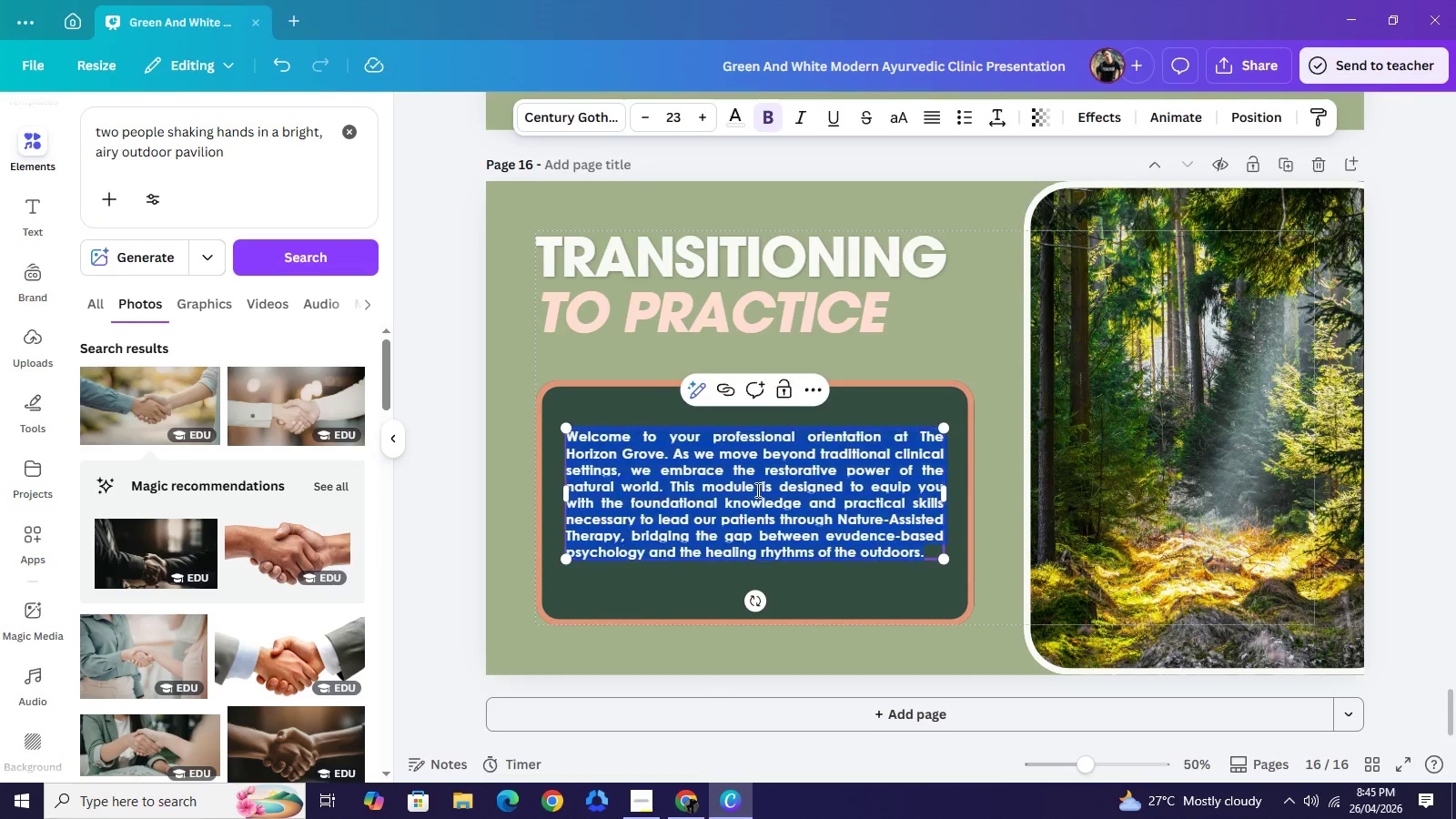 
double_click([756, 490])
 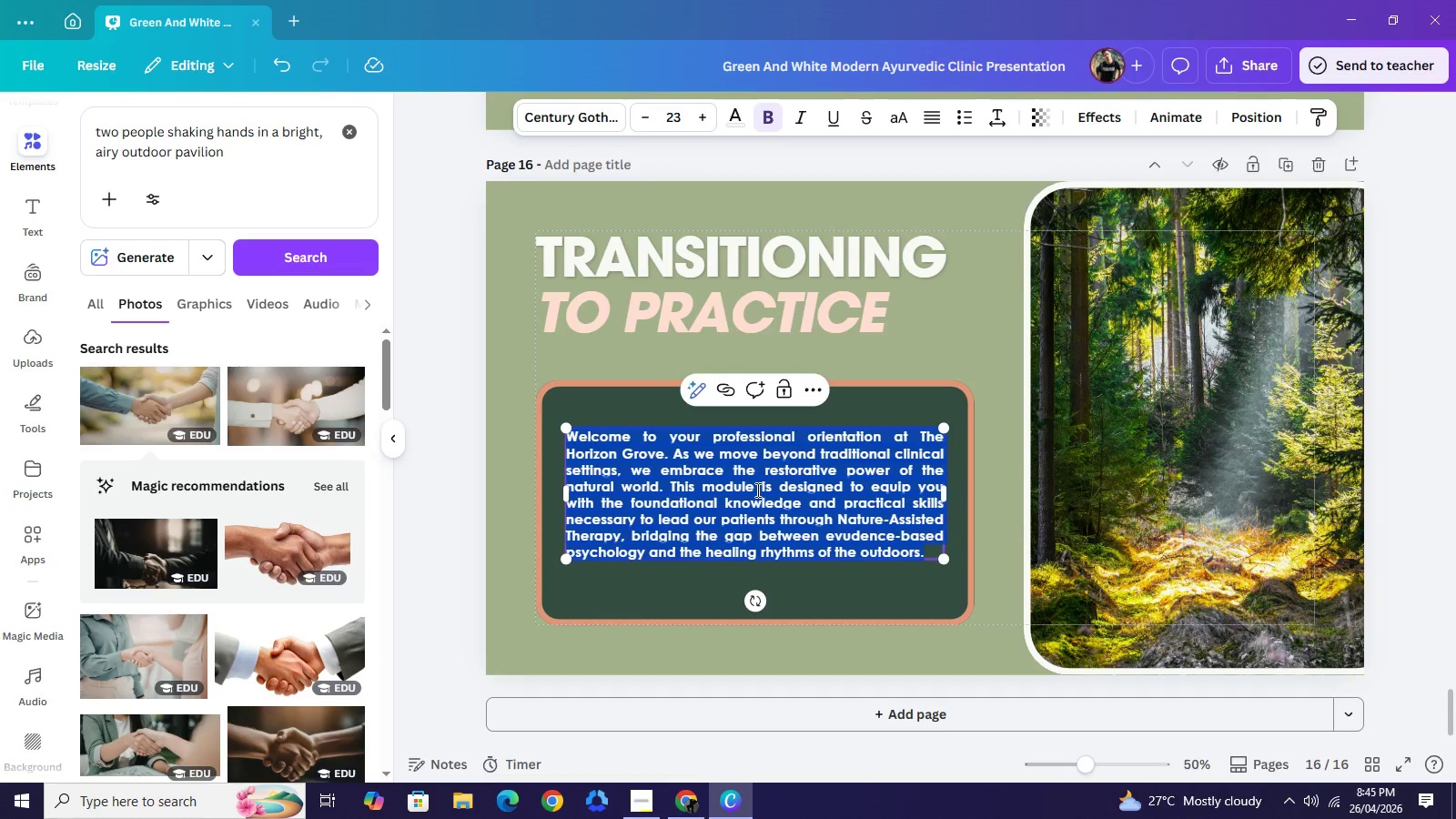 
type(As we conclude)
 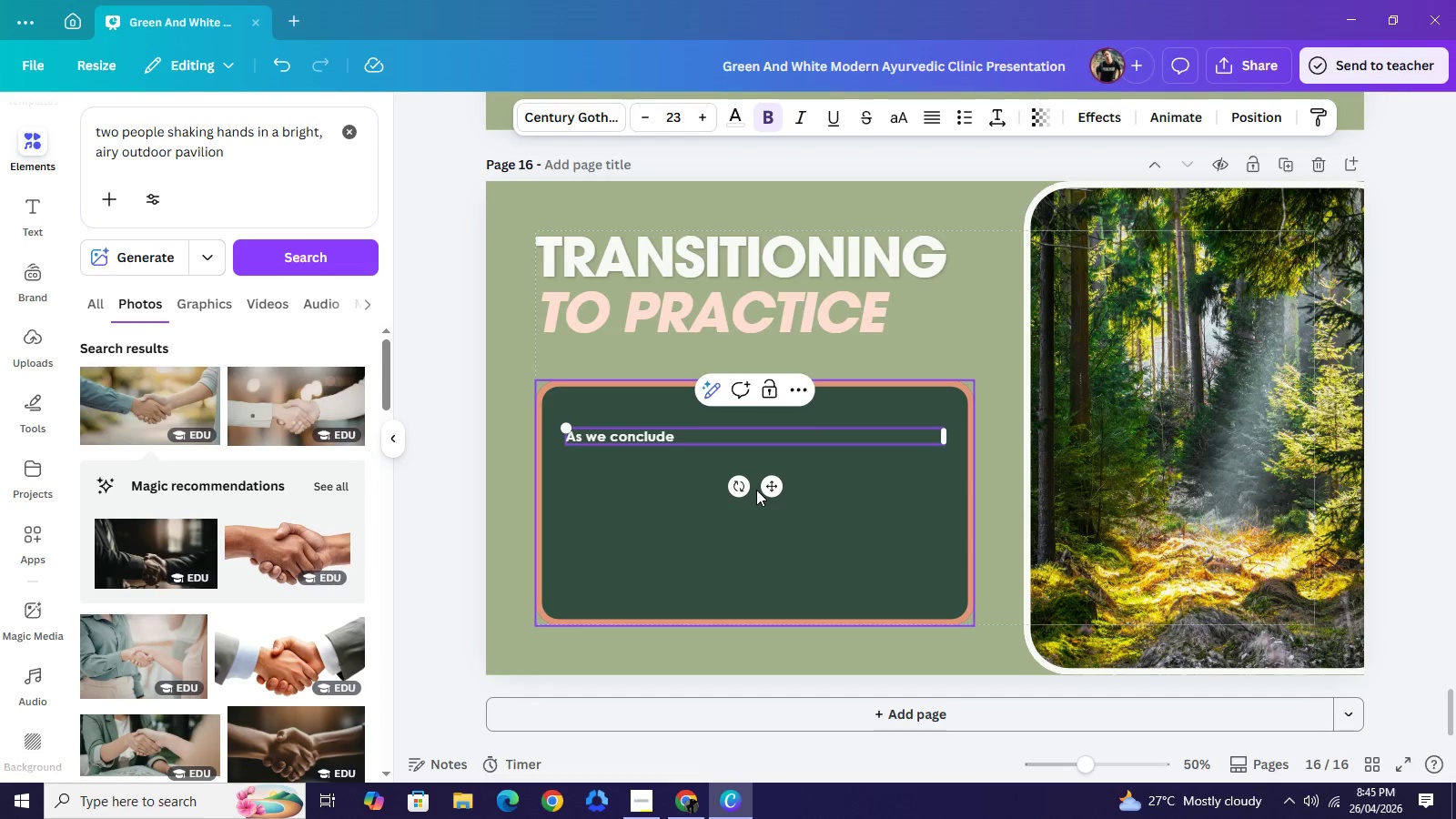 
wait(5.84)
 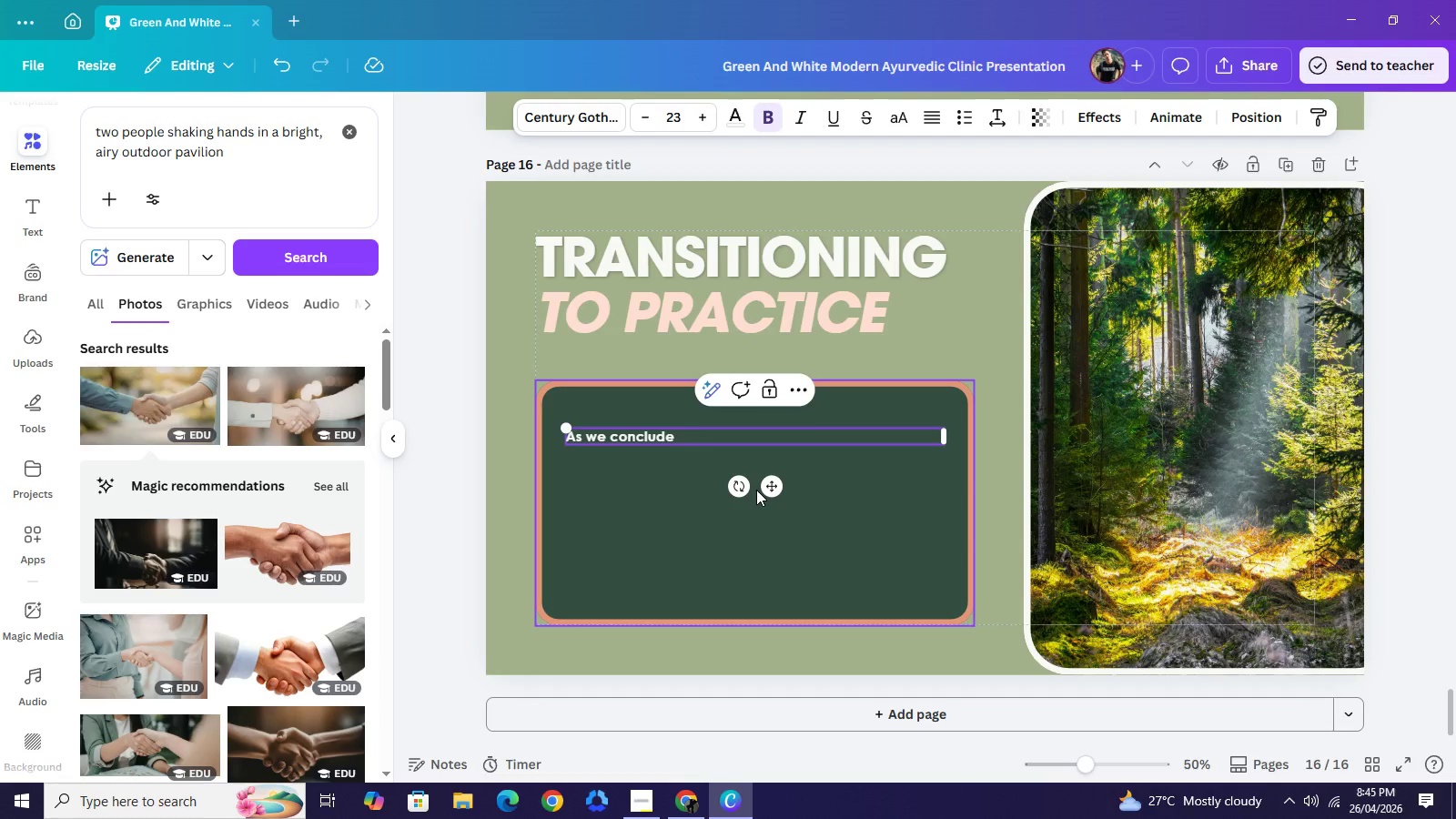 
type( this training )
key(Backspace)
type(, remeber that nature is not just a backdrop, )
 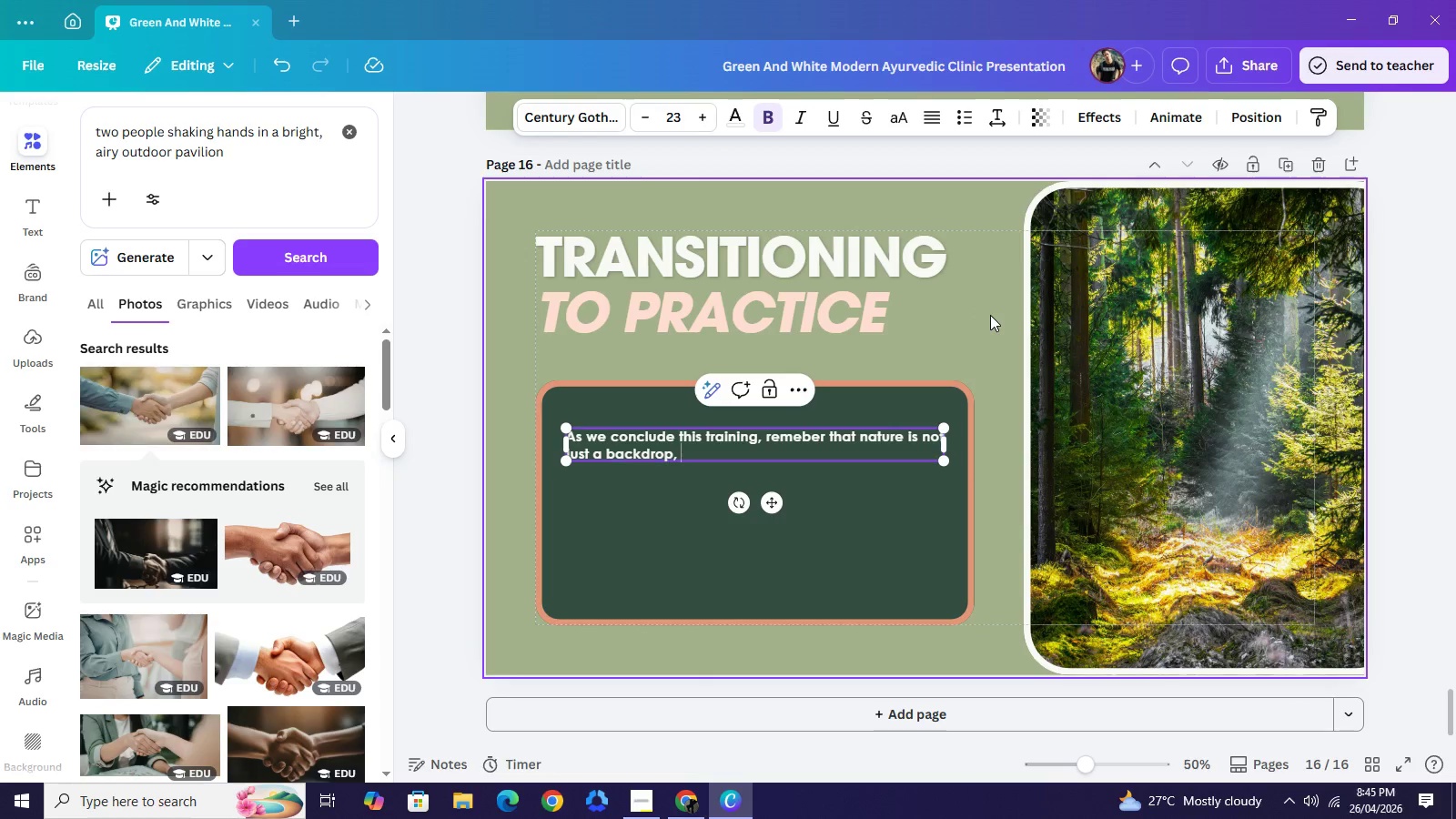 
wait(5.23)
 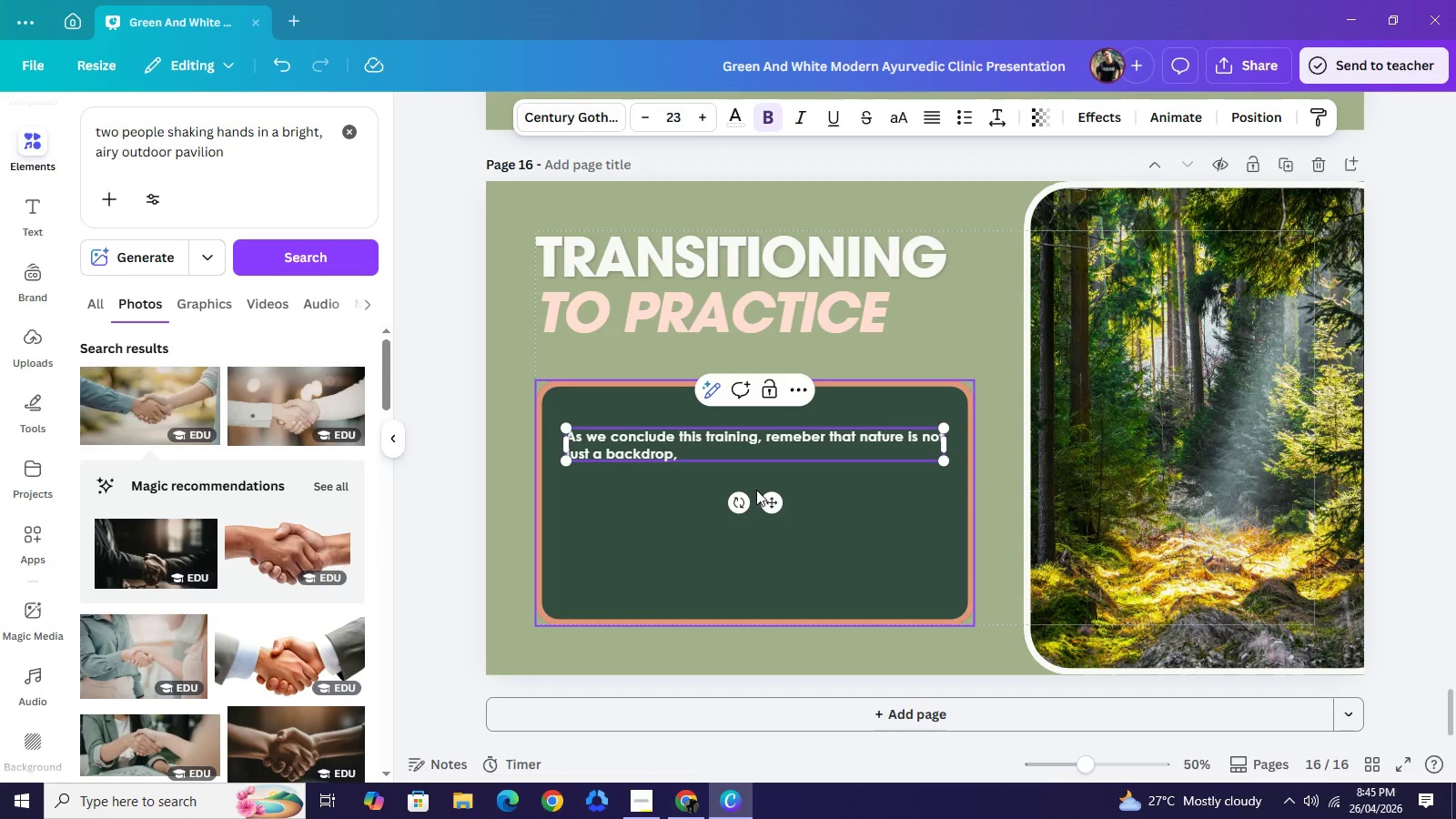 
key(Backspace)
key(Backspace)
type(; it is a co-theraoist)
key(Backspace)
key(Backspace)
key(Backspace)
key(Backspace)
type(pist. By integrating hese)
key(Backspace)
key(Backspace)
key(Backspace)
key(Backspace)
type(these activities)
 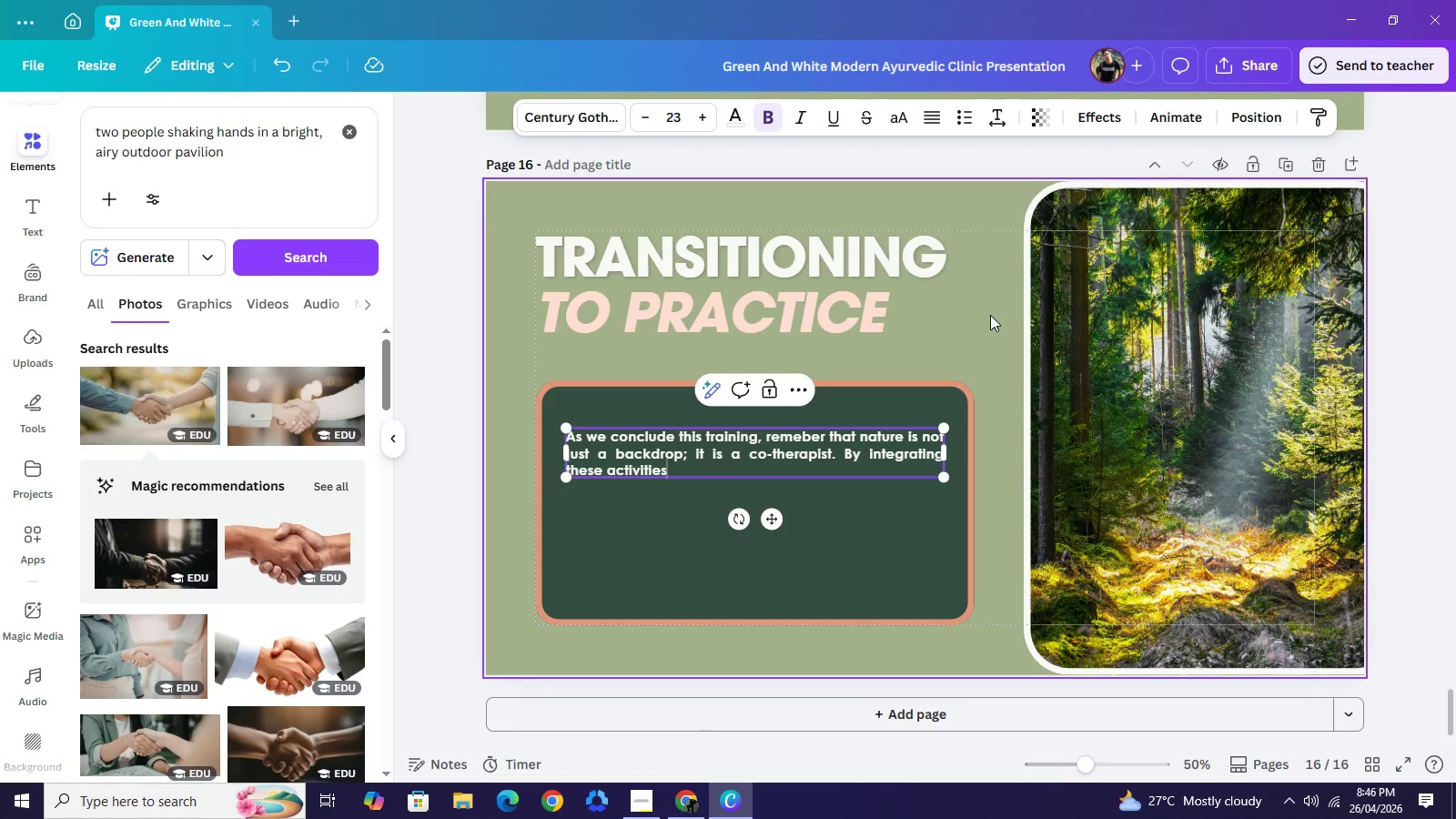 
wait(5.33)
 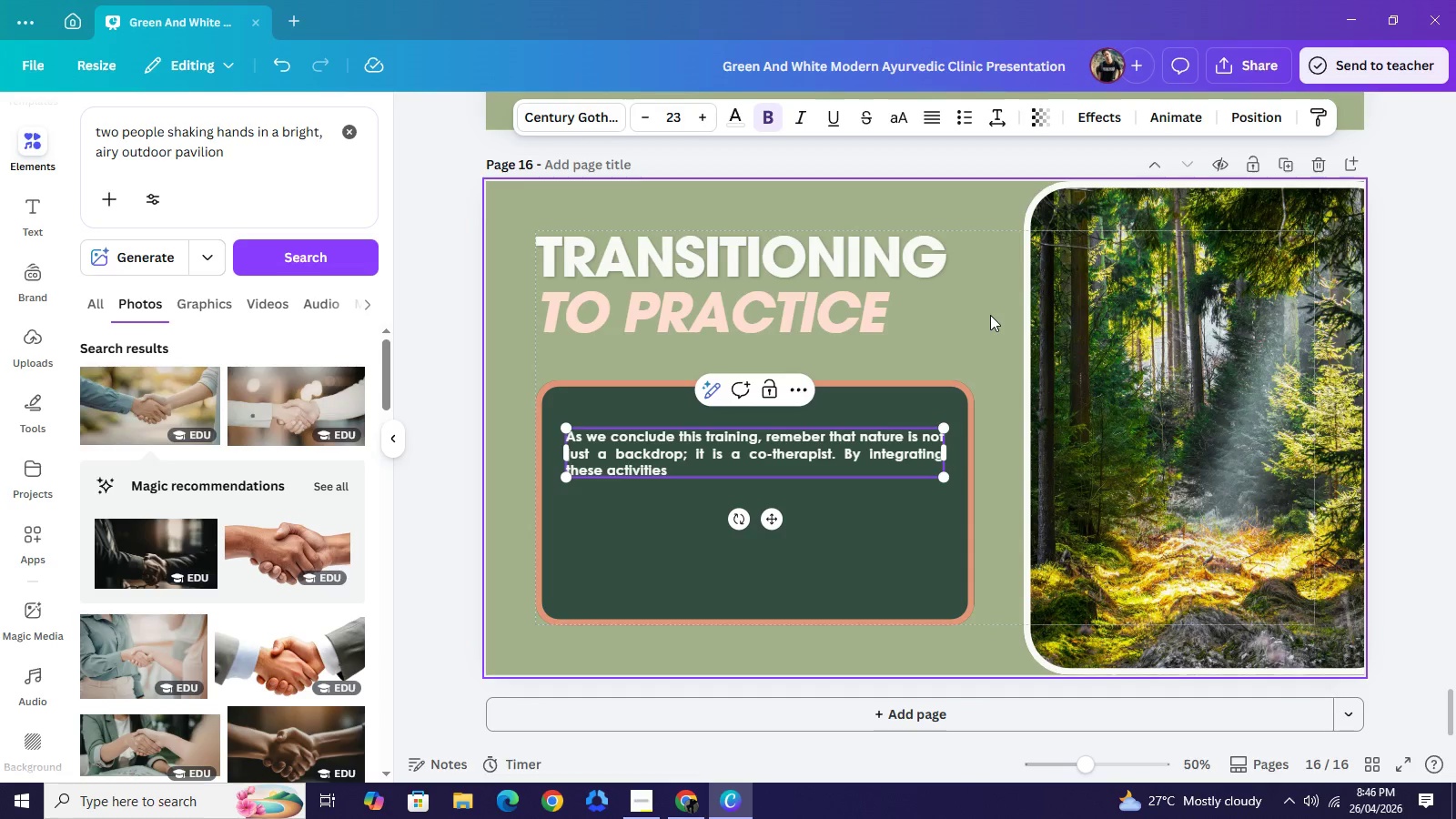 
type(, you are )
 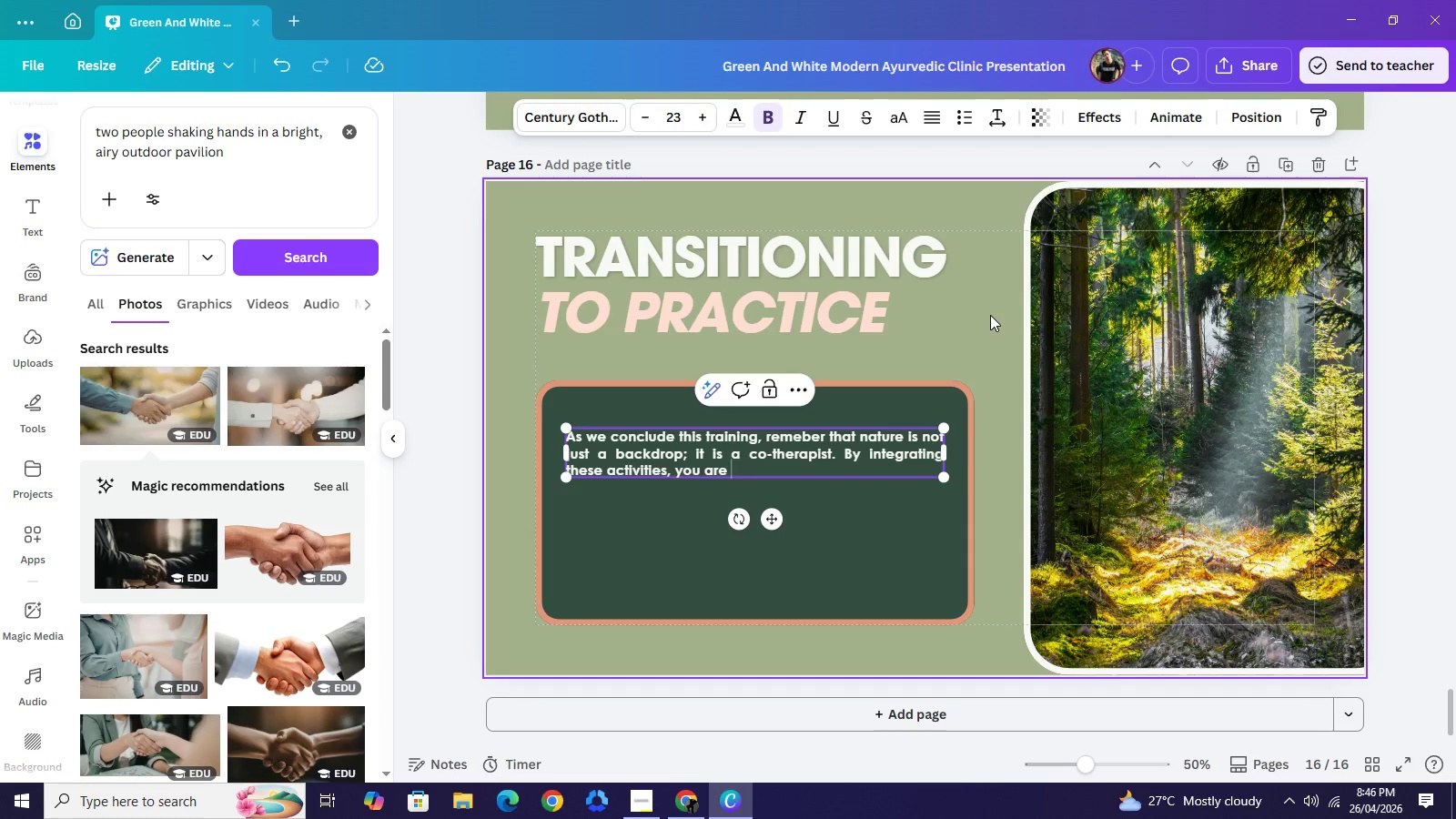 
wait(15.67)
 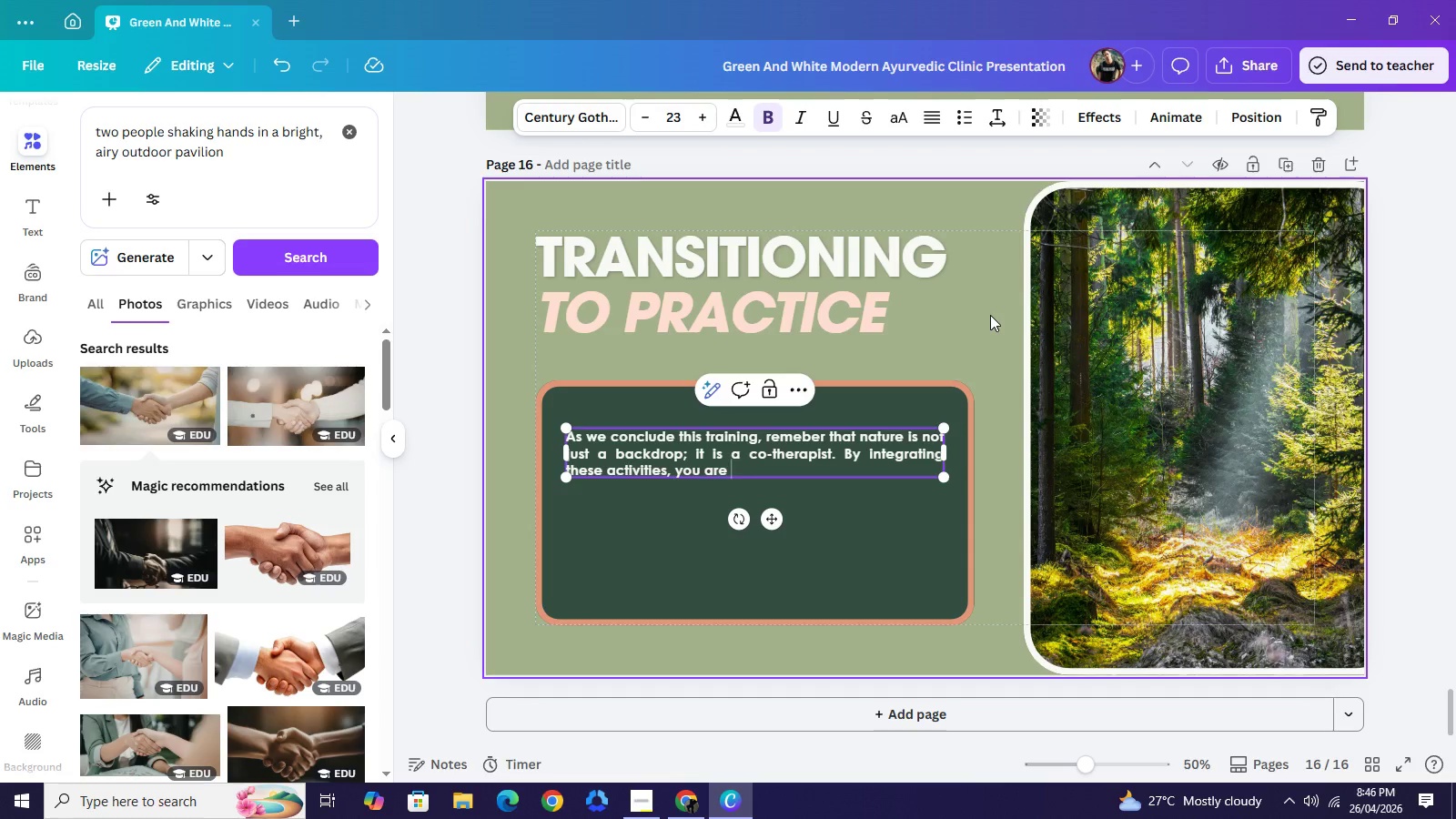 
type(providing pay)
key(Backspace)
type(tients with tools they can take home )
 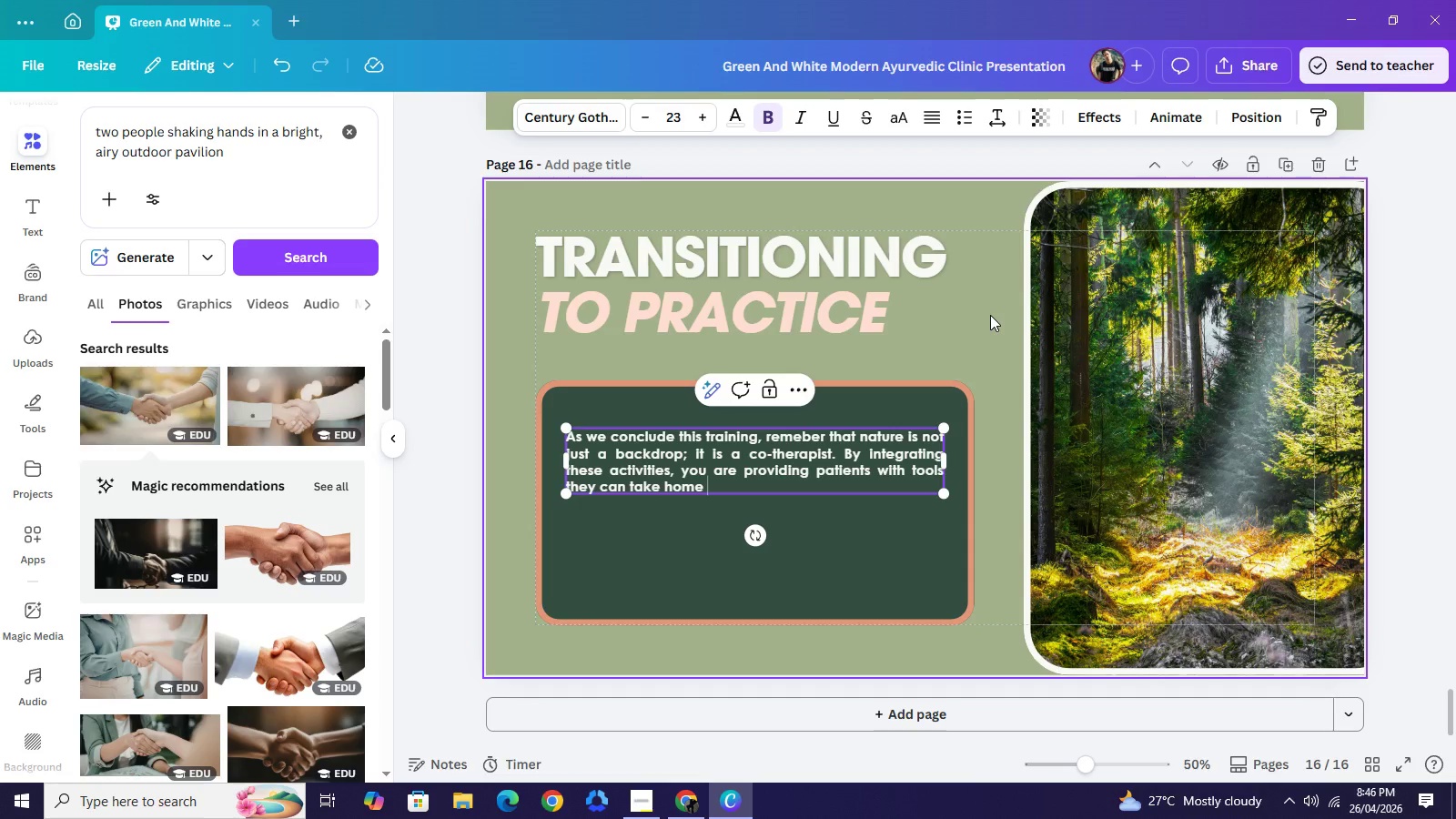 
type(to their everyday lives. We will know \\\)
key(Backspace)
key(Backspace)
key(Backspace)
key(Backspace)
key(Backspace)
key(Backspace)
key(Backspace)
key(Backspace)
type(now open the floor )
 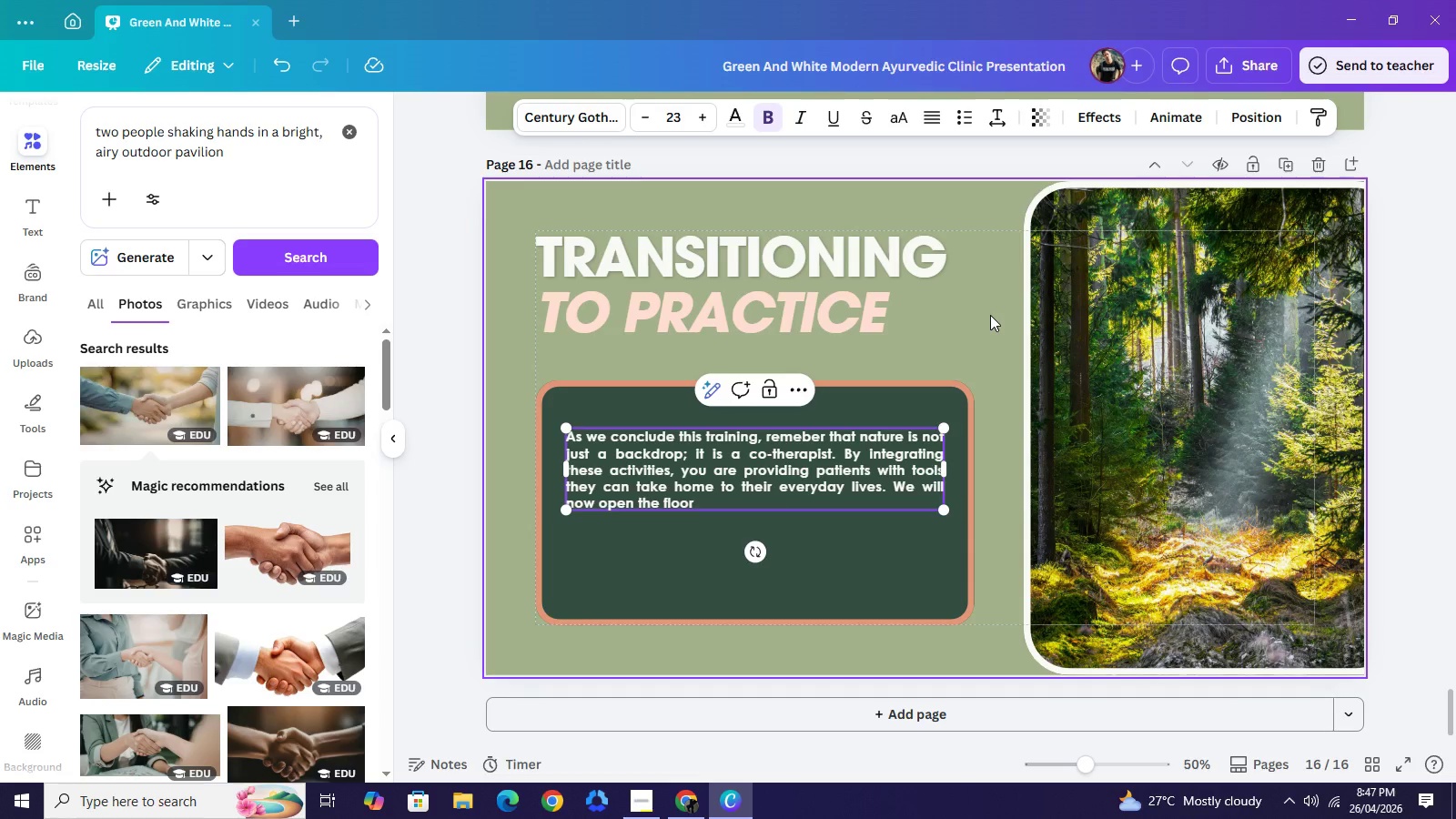 
type(for questions regarding specific)
 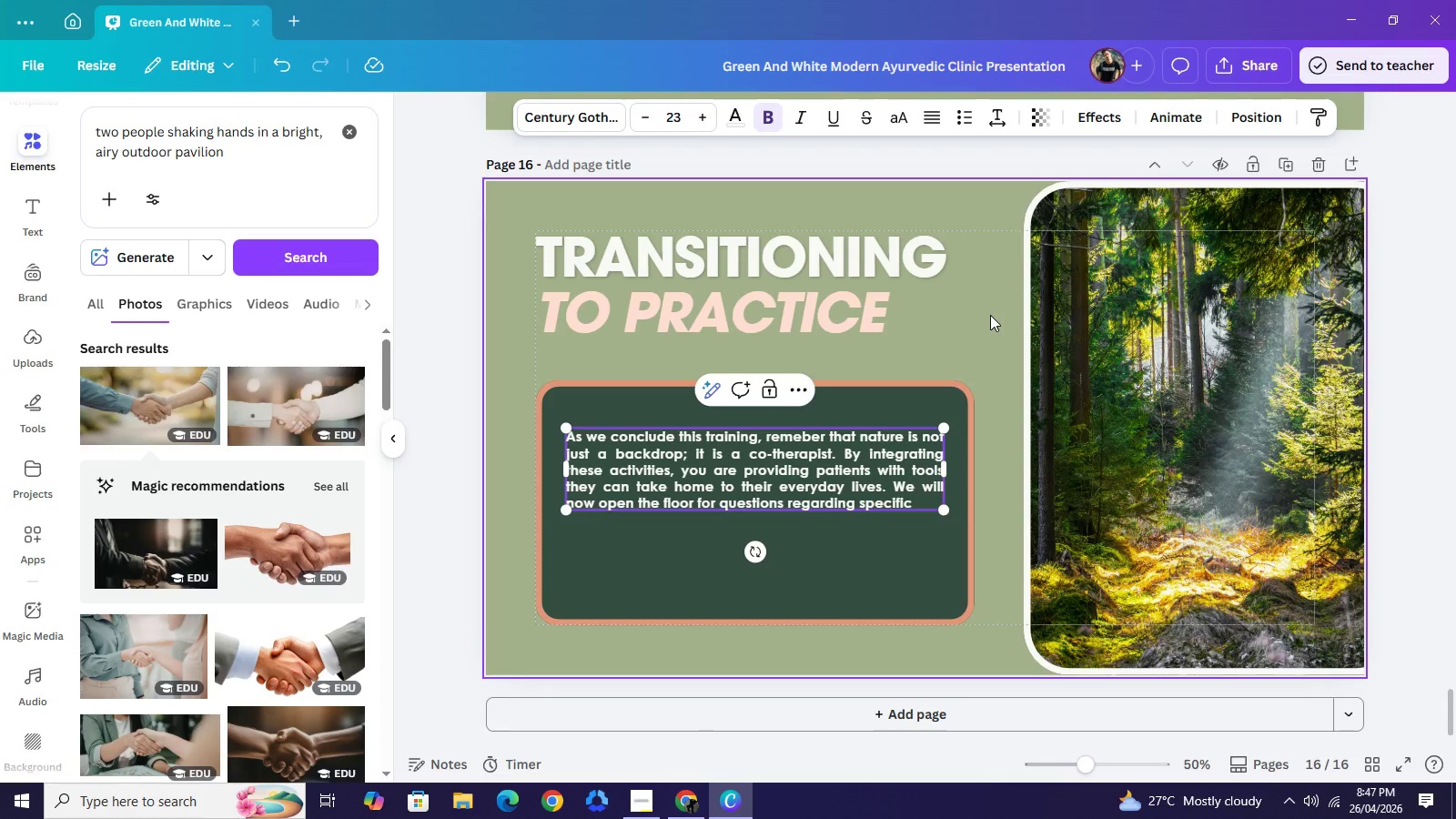 
wait(21.44)
 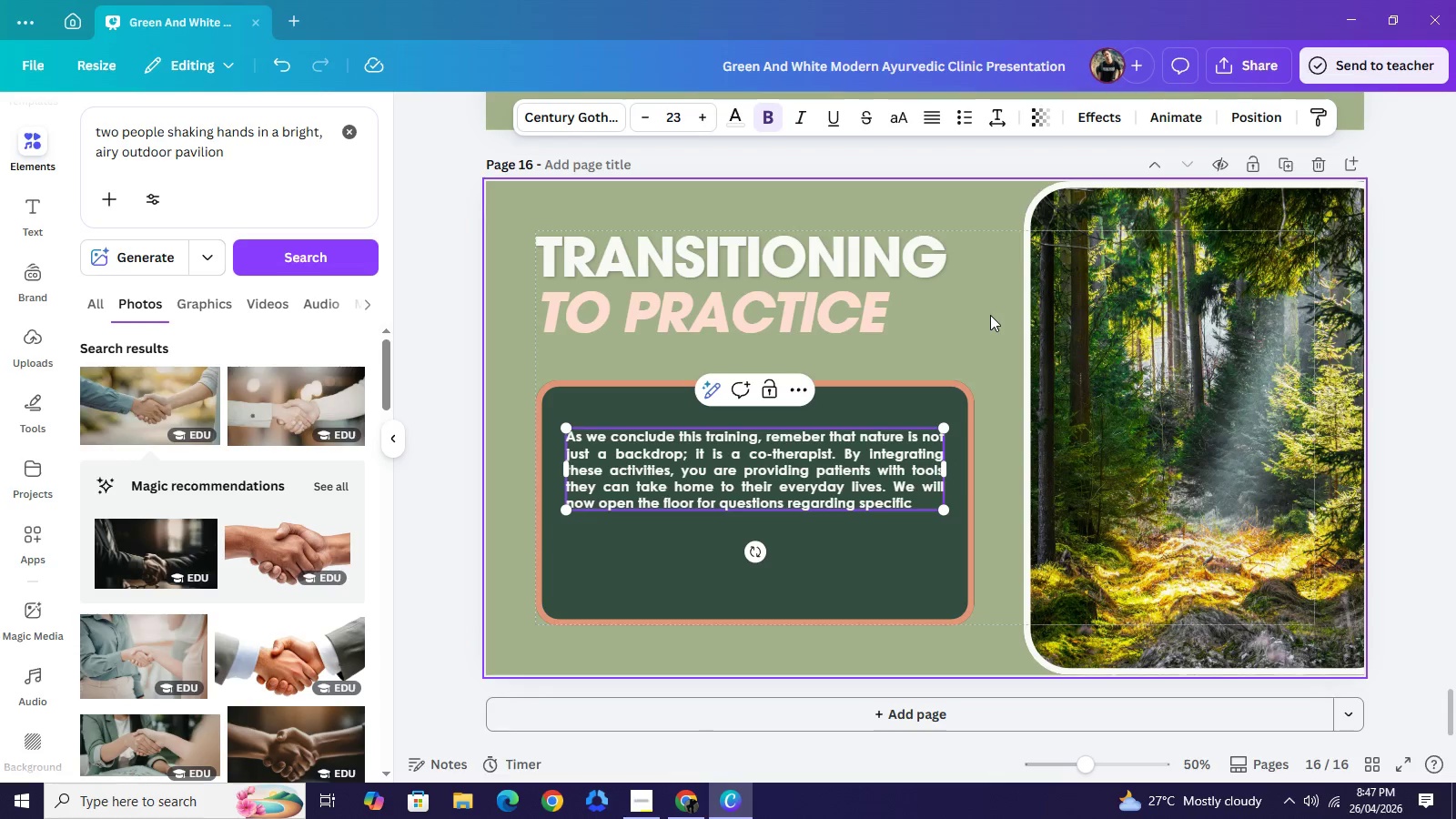 
type( activity implementation or patient scheduling )
key(Backspace)
type(. We look forward to seeing you bring "The Grv)
key(Backspace)
type(ove" to life tho)
key(Backspace)
type(rough yur)
key(Backspace)
key(Backspace)
type(our clinical work.)
 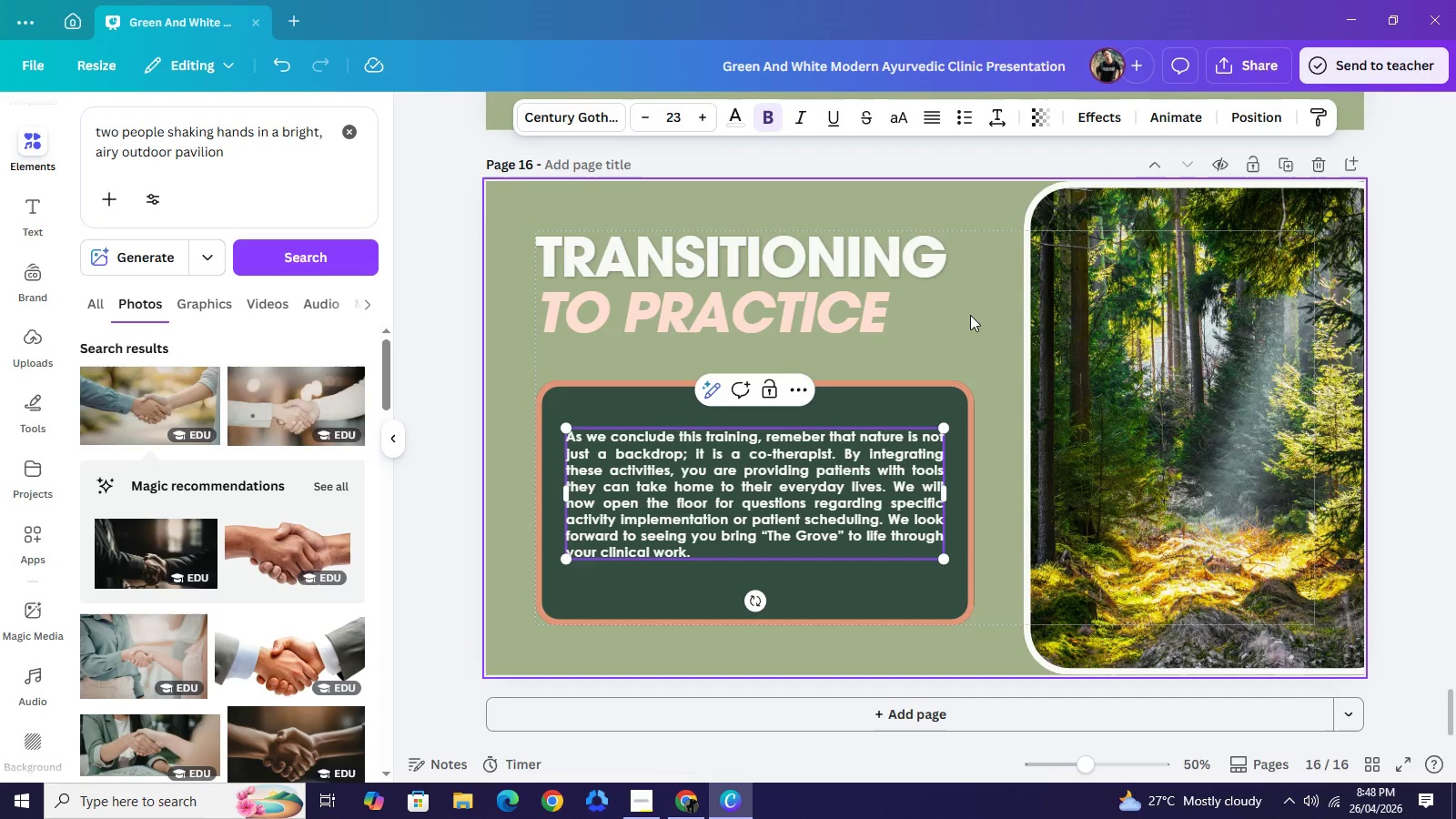 
wait(13.97)
 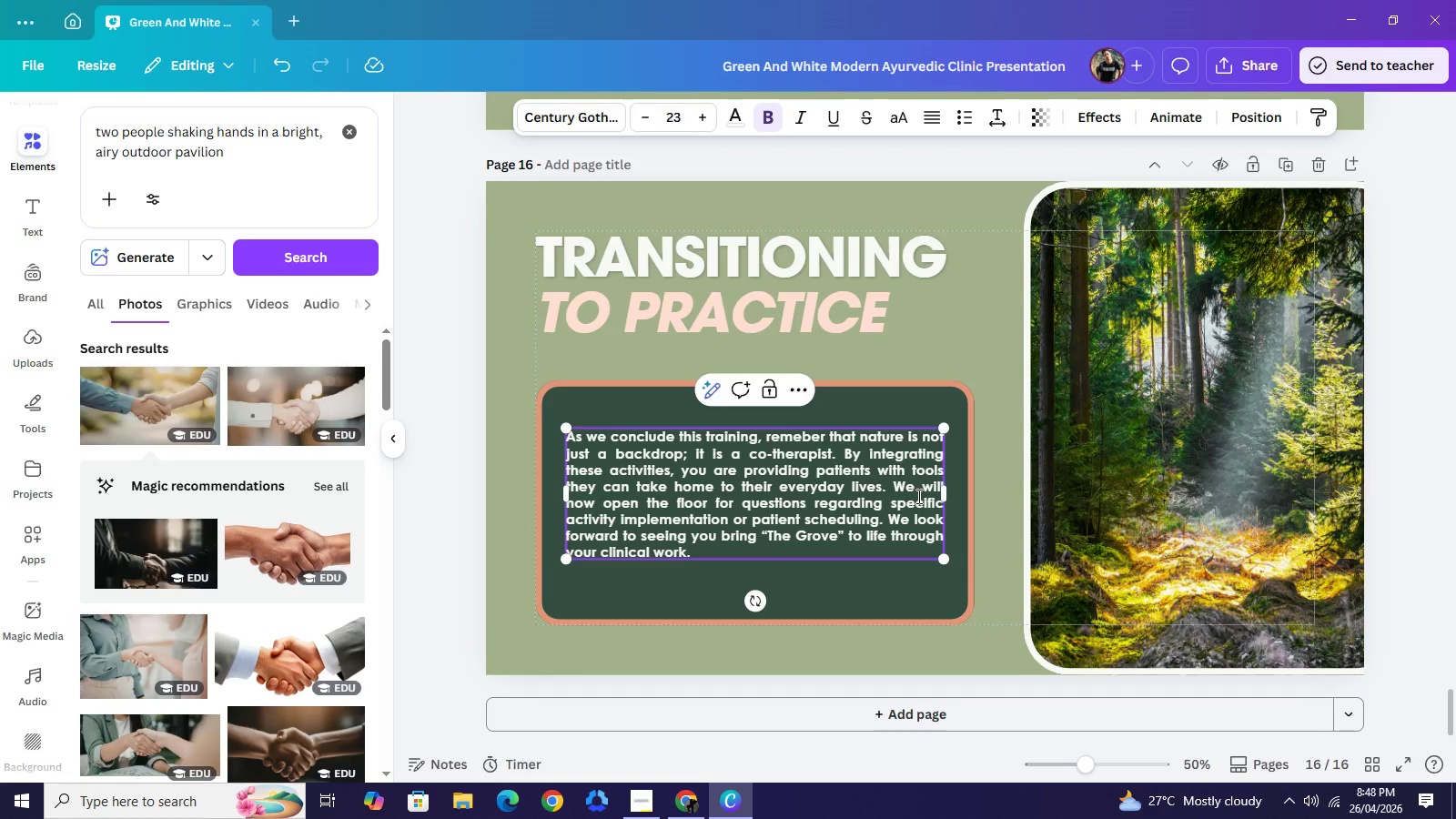 
left_click_drag(start_coordinate=[947, 494], to_coordinate=[890, 504])
 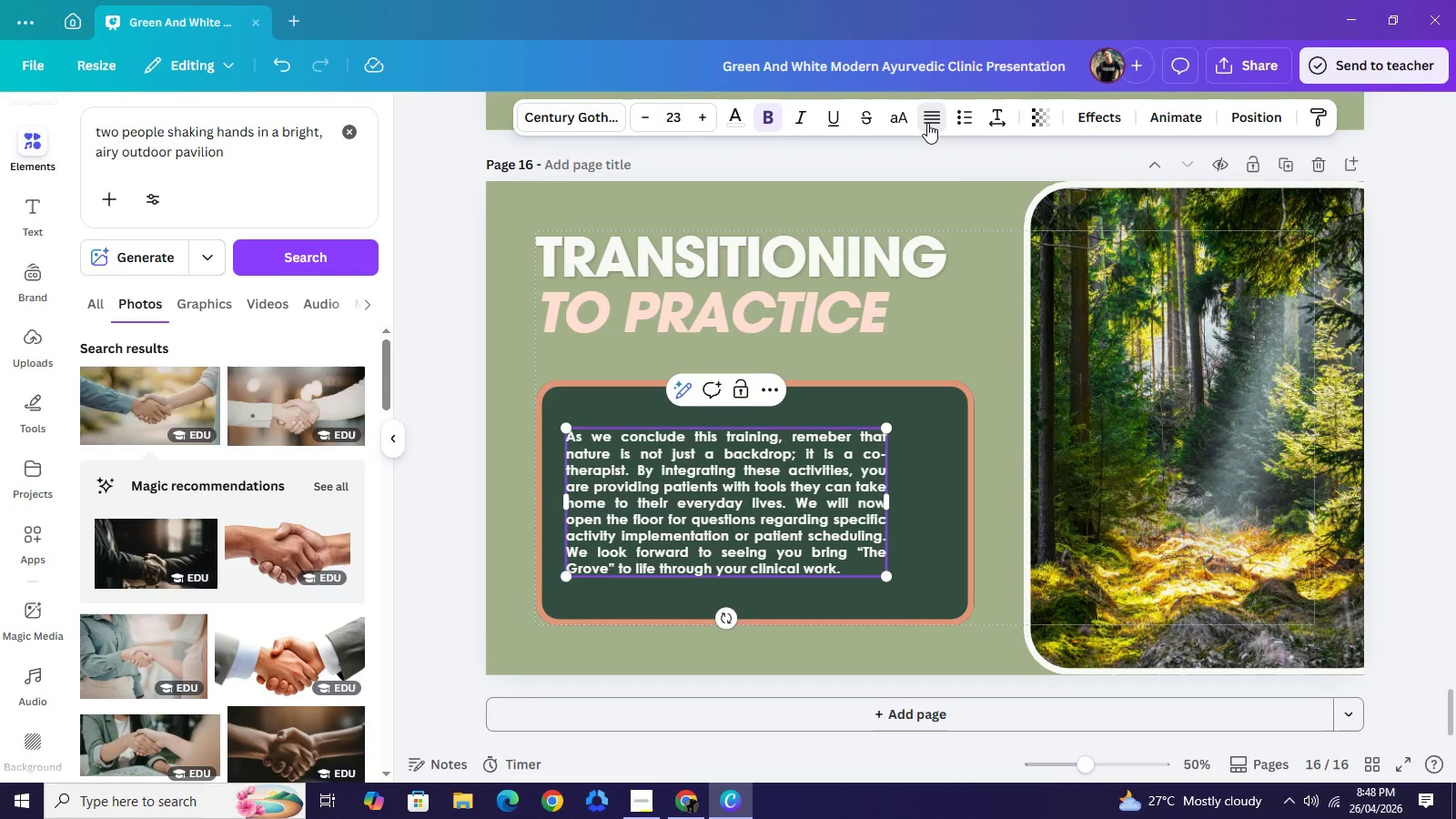 
left_click([927, 123])
 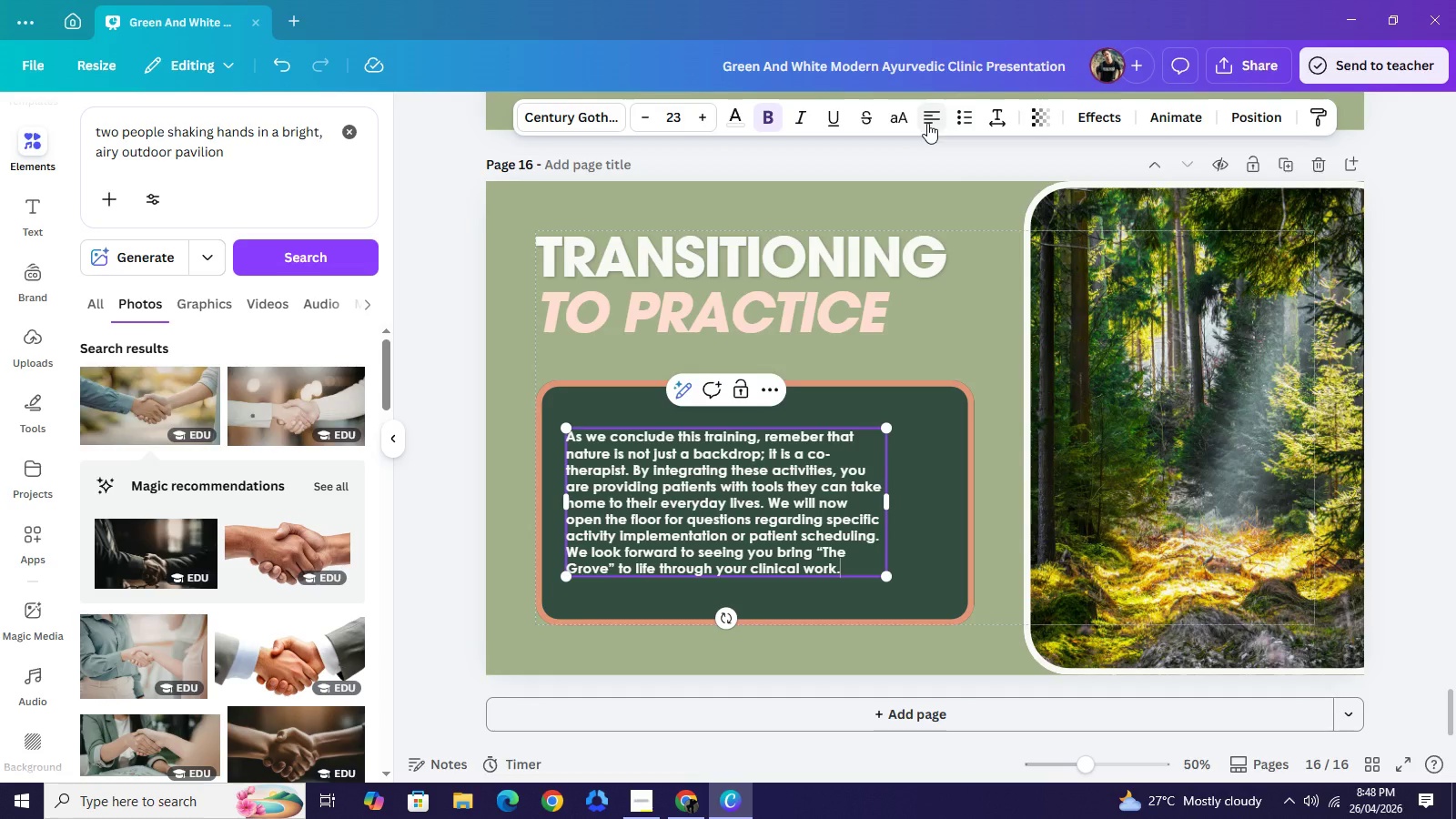 
left_click([927, 123])
 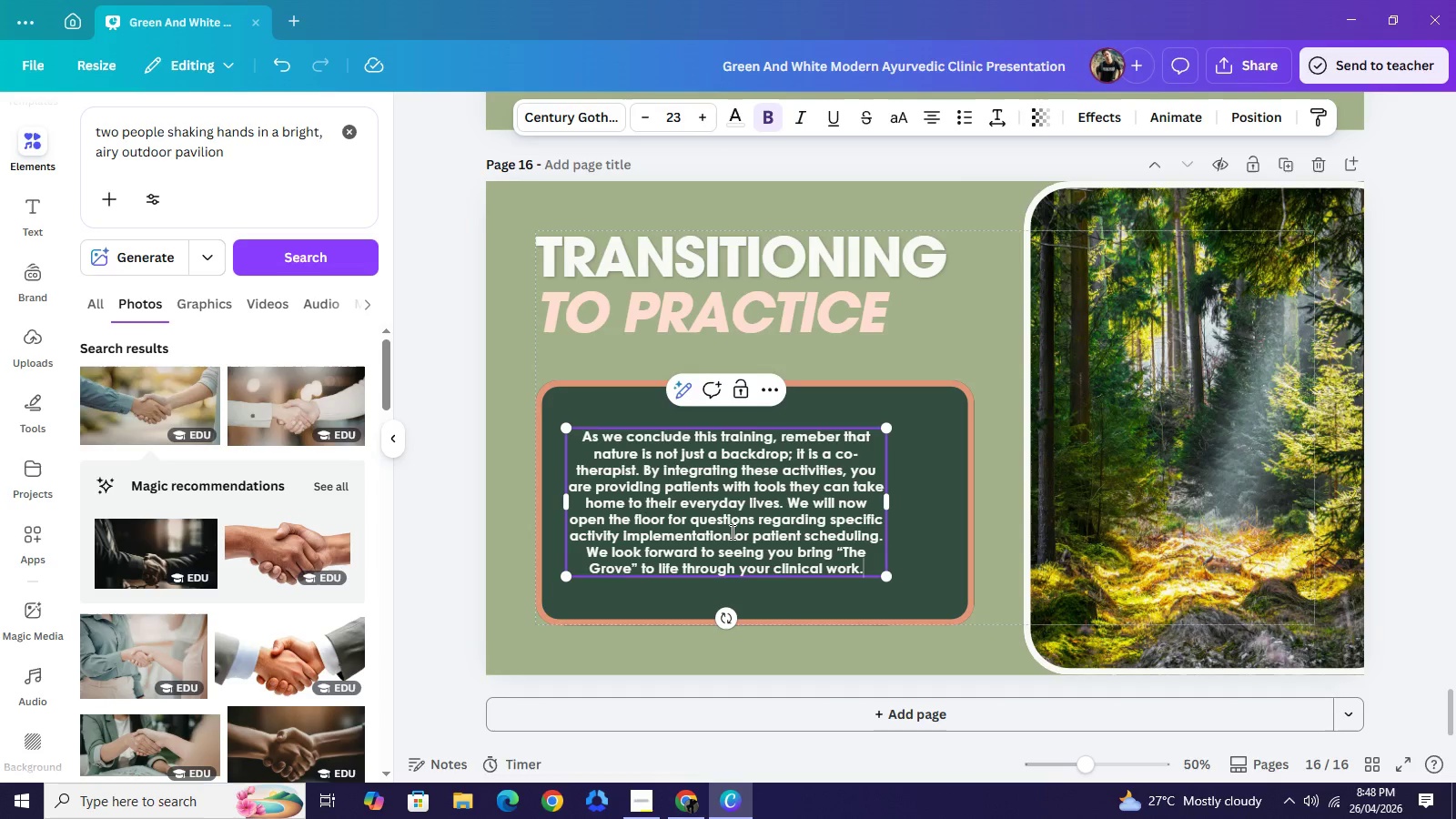 
left_click_drag(start_coordinate=[731, 531], to_coordinate=[740, 551])
 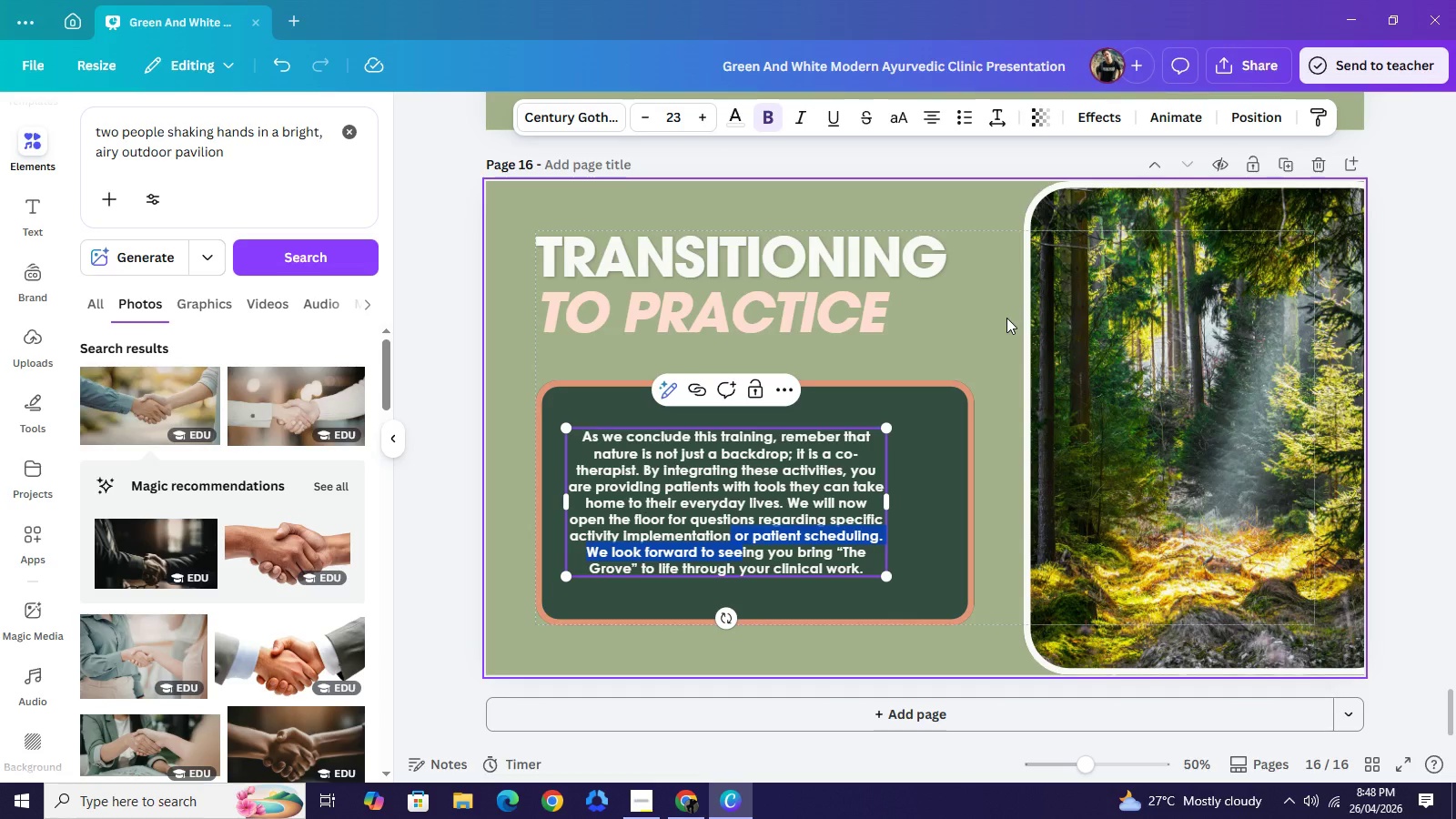 
left_click([1006, 318])
 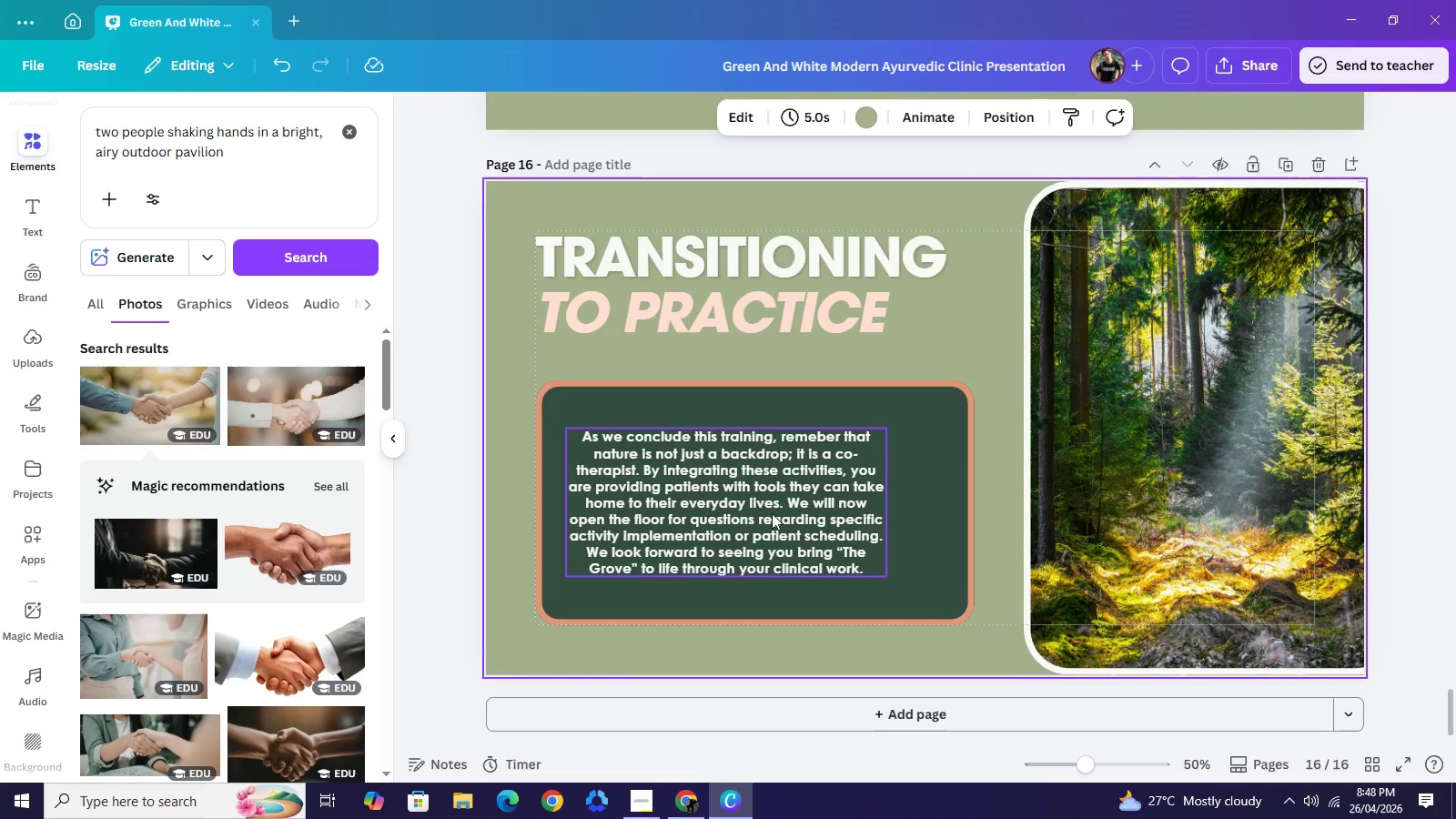 
left_click_drag(start_coordinate=[763, 506], to_coordinate=[771, 504])
 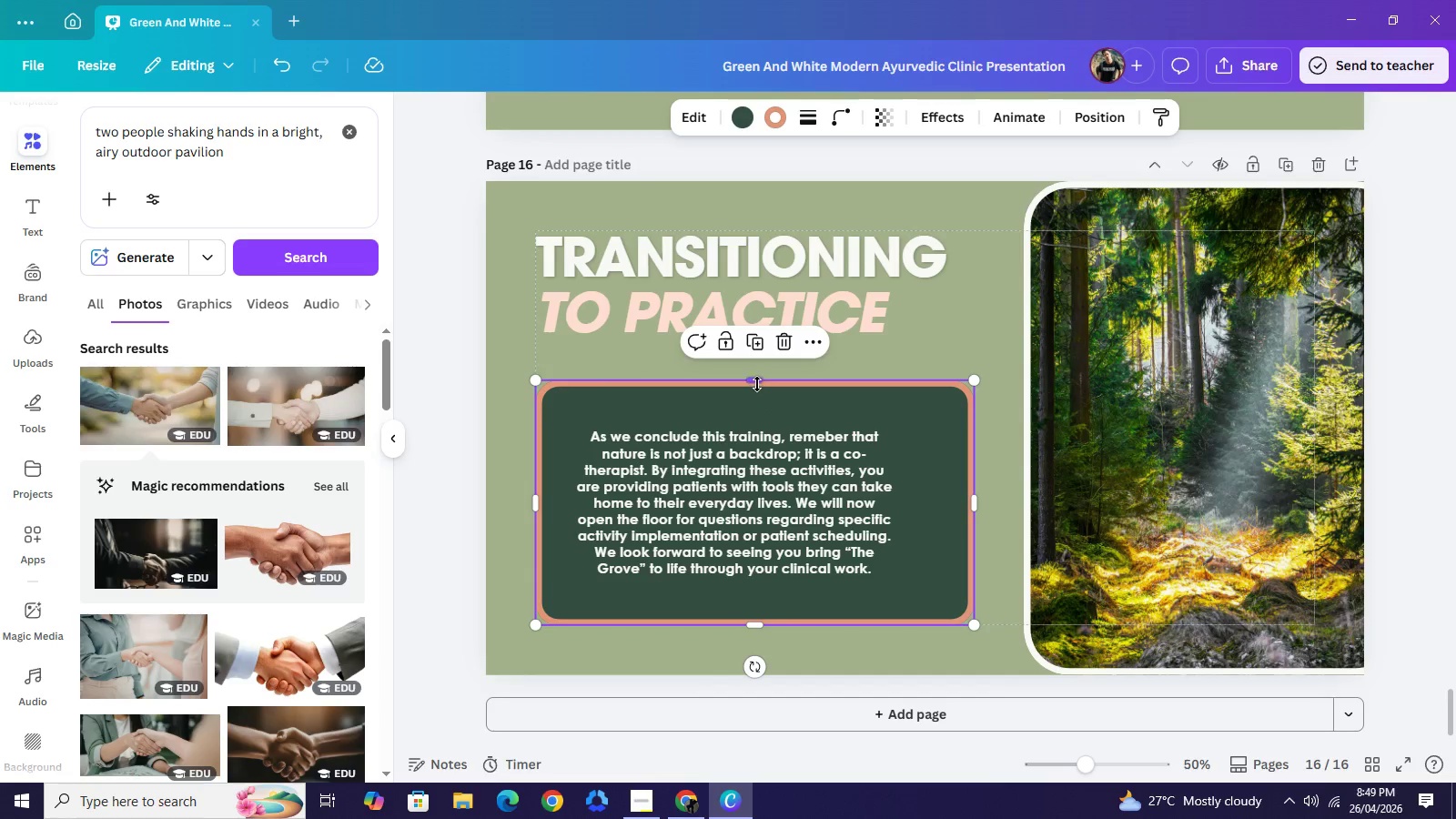 
left_click_drag(start_coordinate=[757, 384], to_coordinate=[755, 403])
 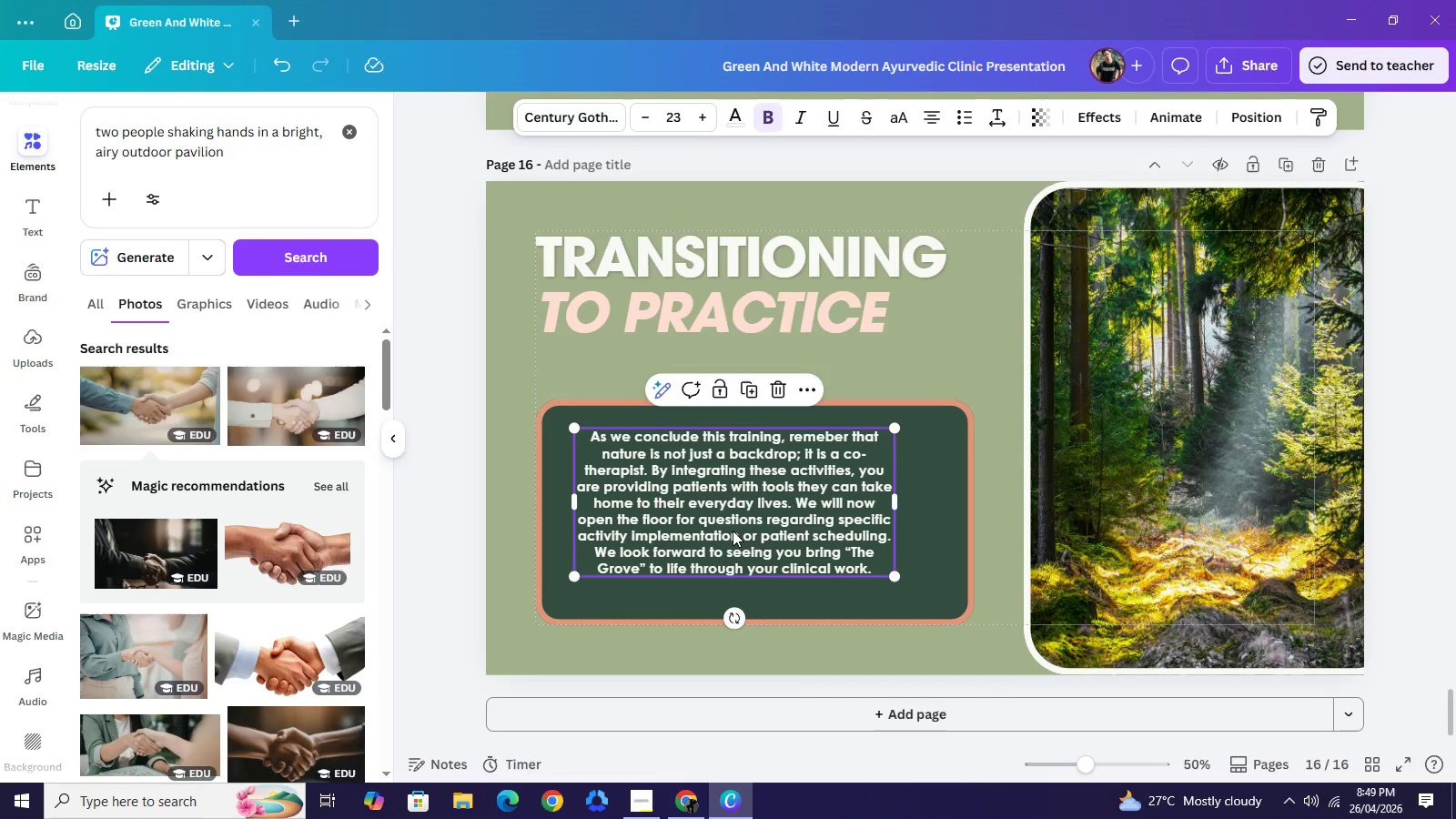 
left_click_drag(start_coordinate=[732, 525], to_coordinate=[733, 531])
 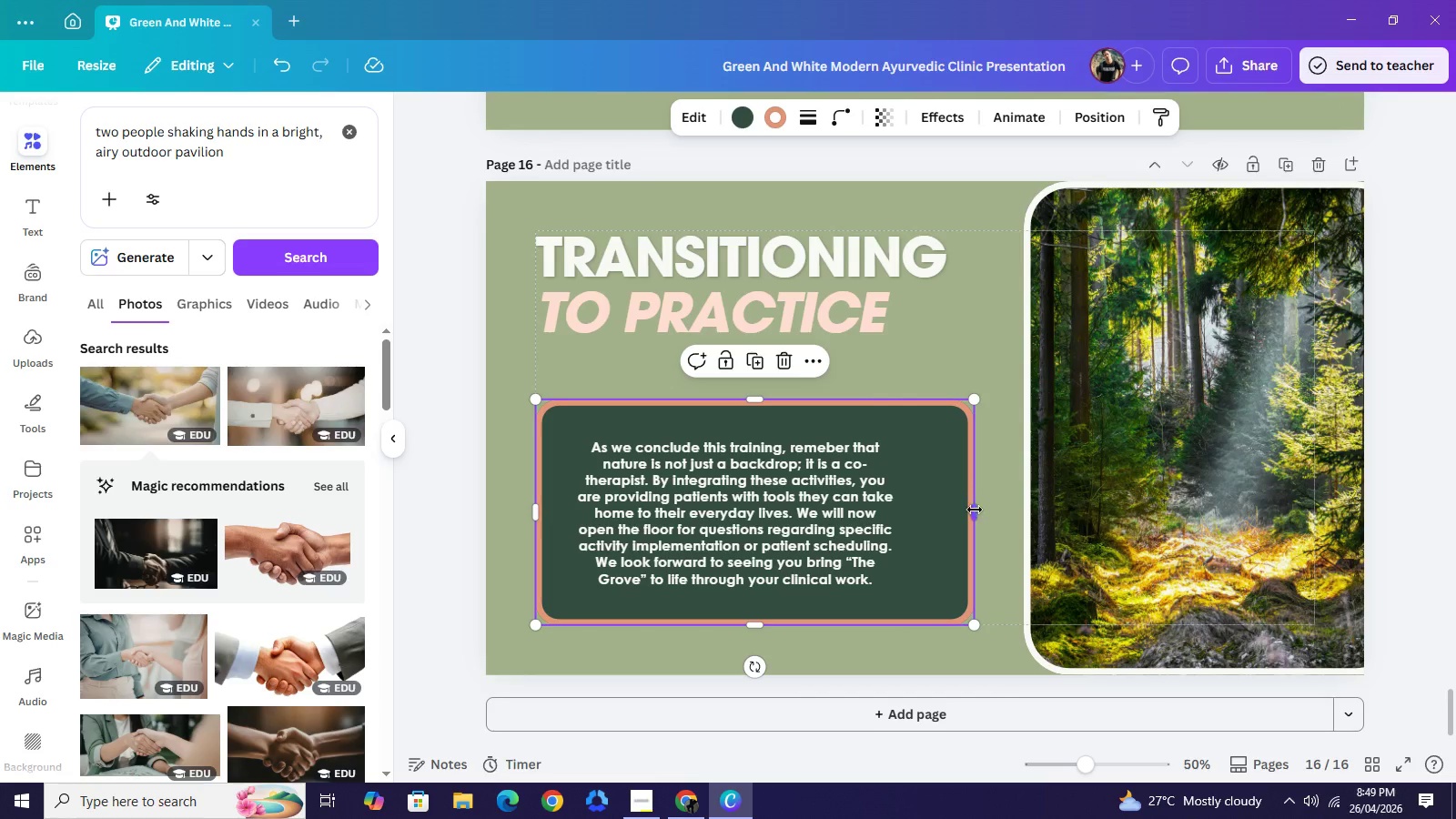 
left_click_drag(start_coordinate=[978, 510], to_coordinate=[949, 505])
 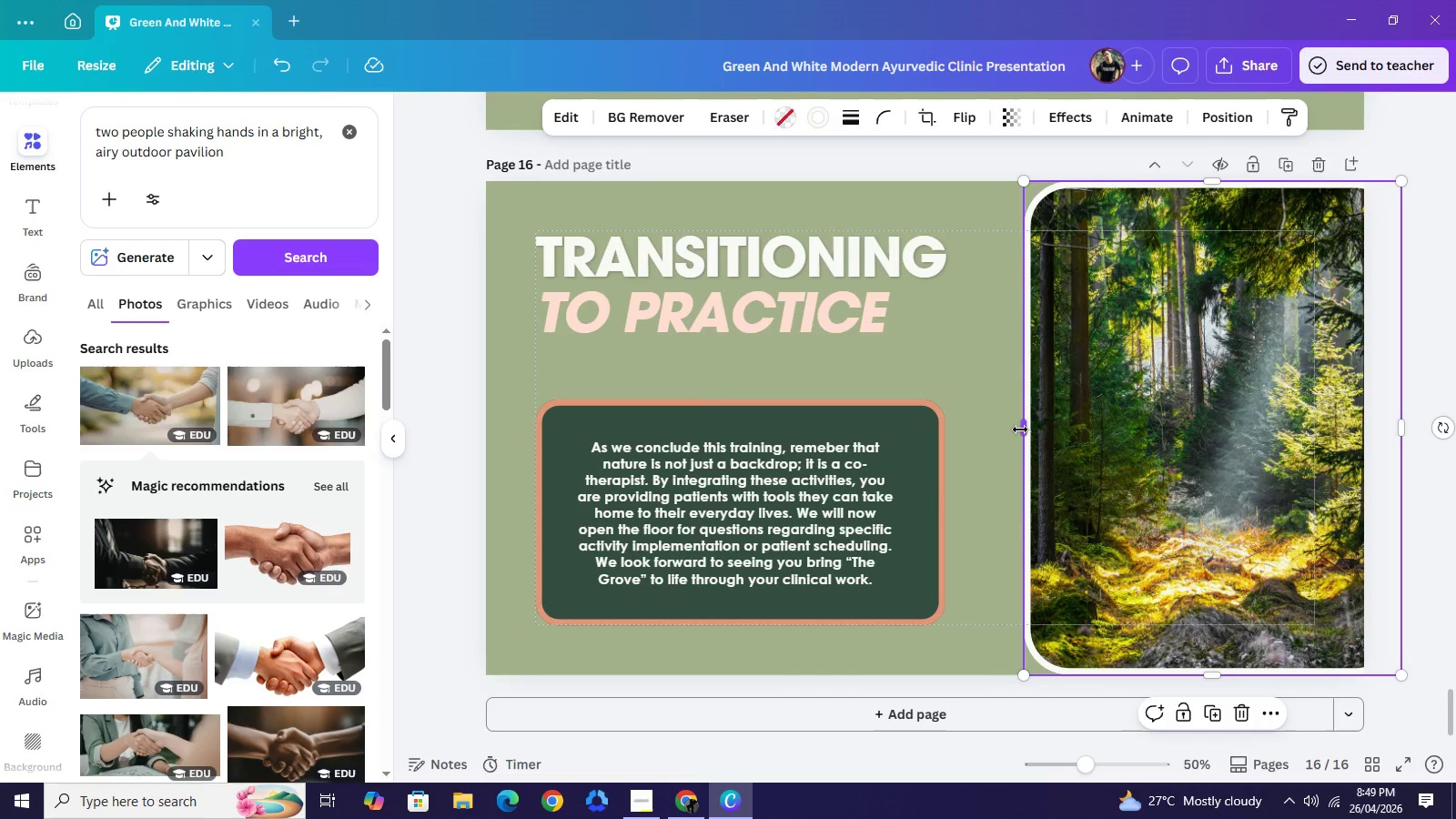 
left_click_drag(start_coordinate=[1020, 430], to_coordinate=[994, 430])
 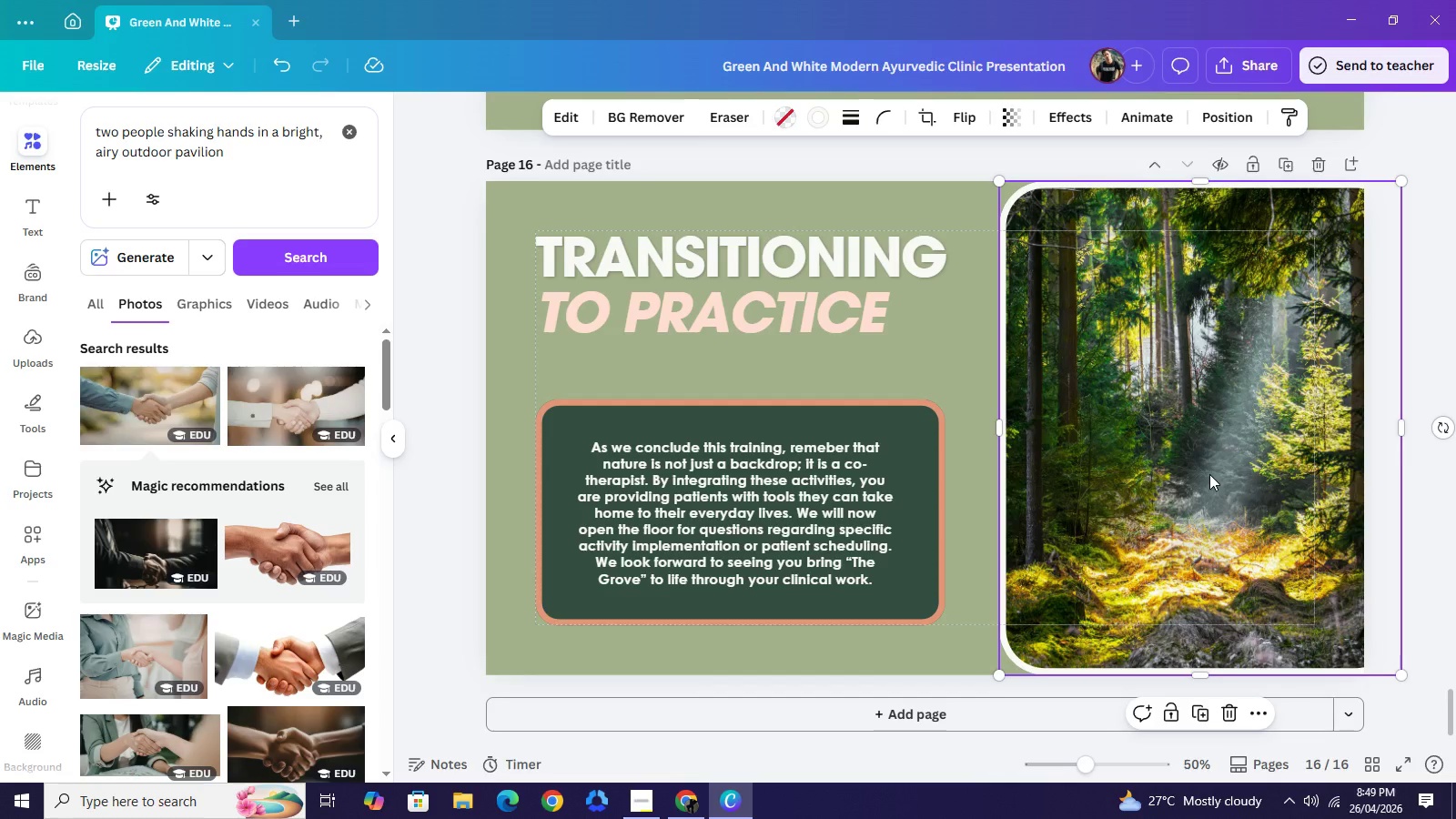 
left_click([1209, 474])
 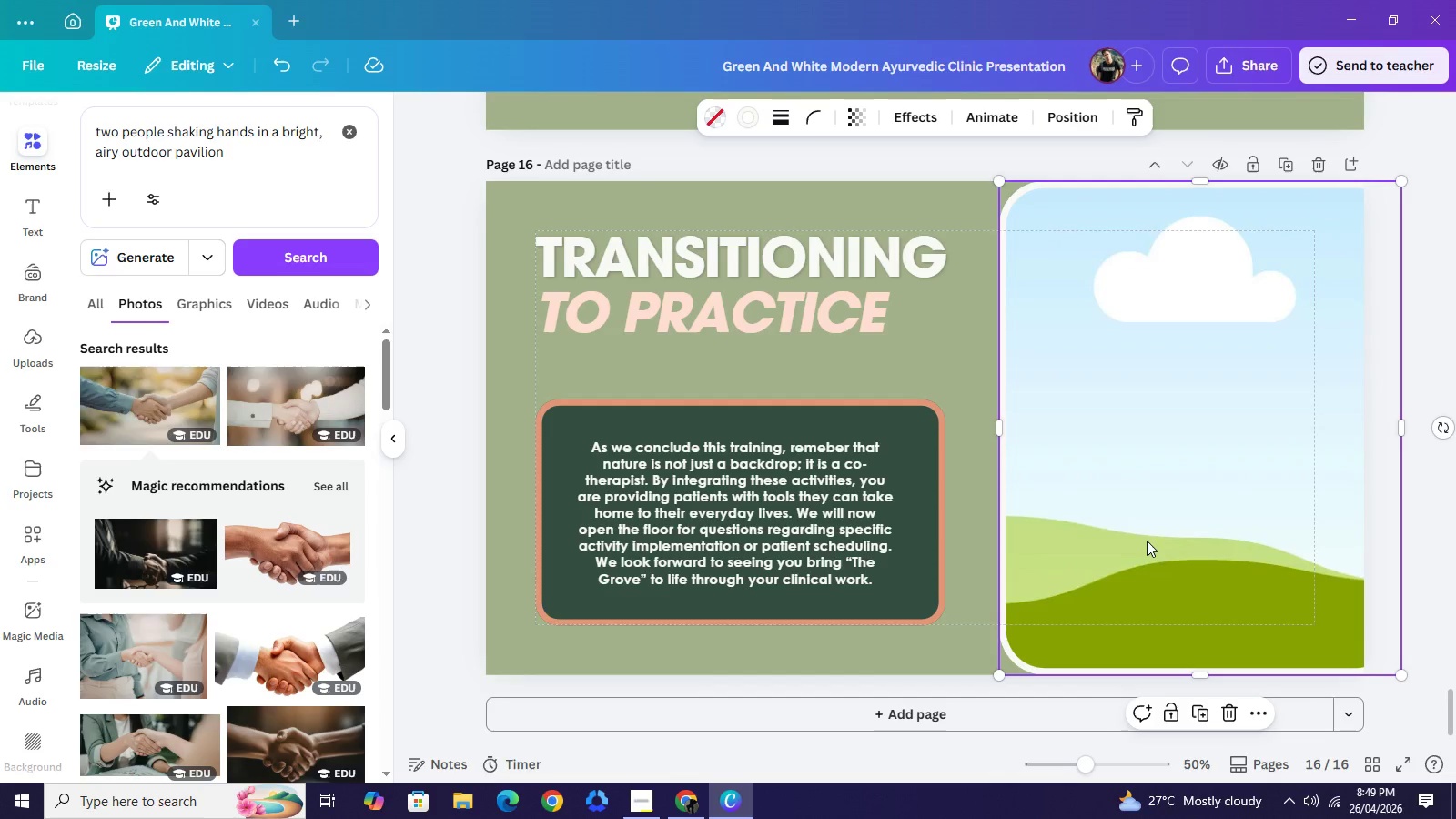 
key(Backspace)
 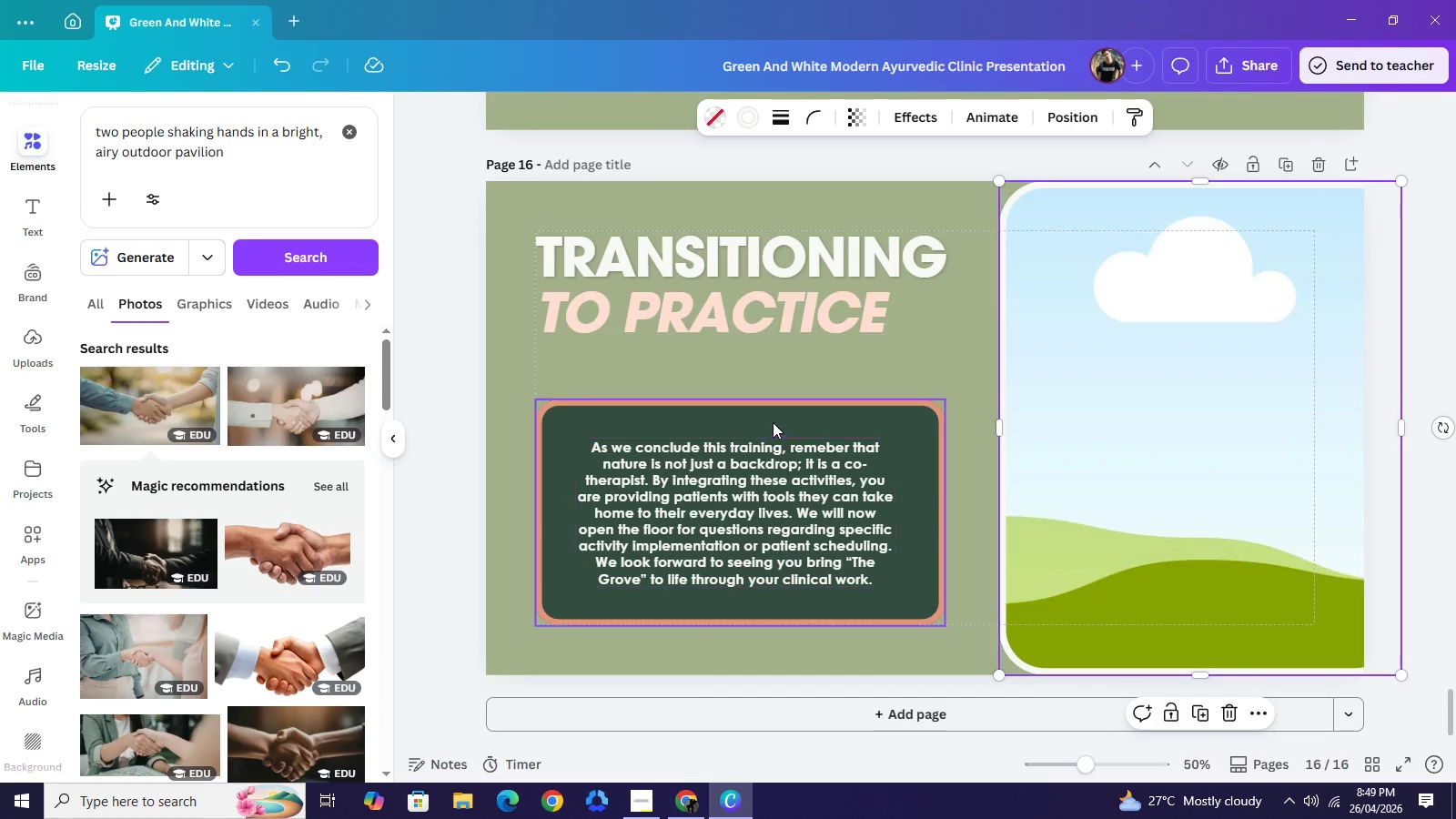 
scroll: coordinate [816, 383], scroll_direction: up, amount: 4.0
 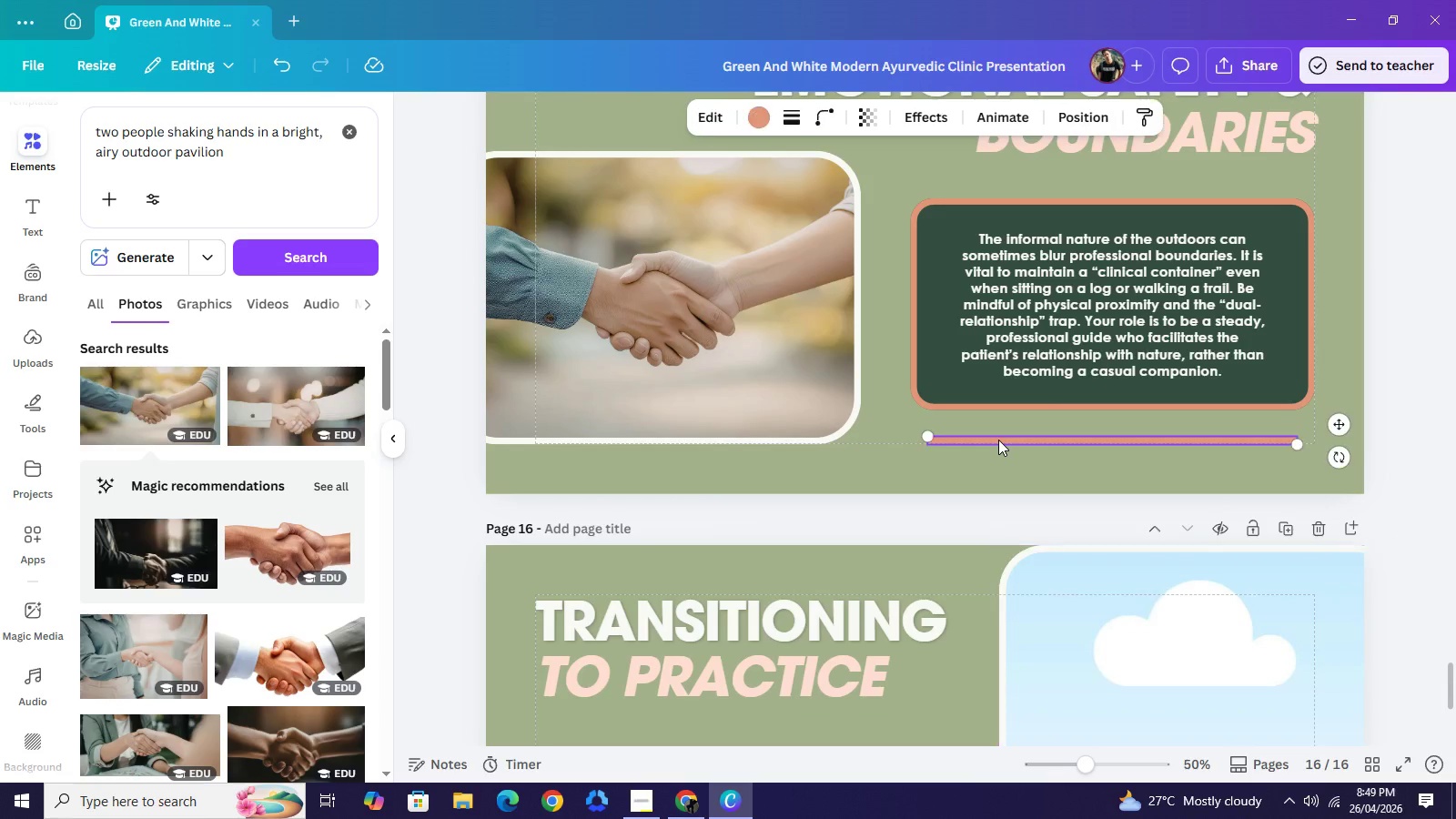 
left_click([998, 440])
 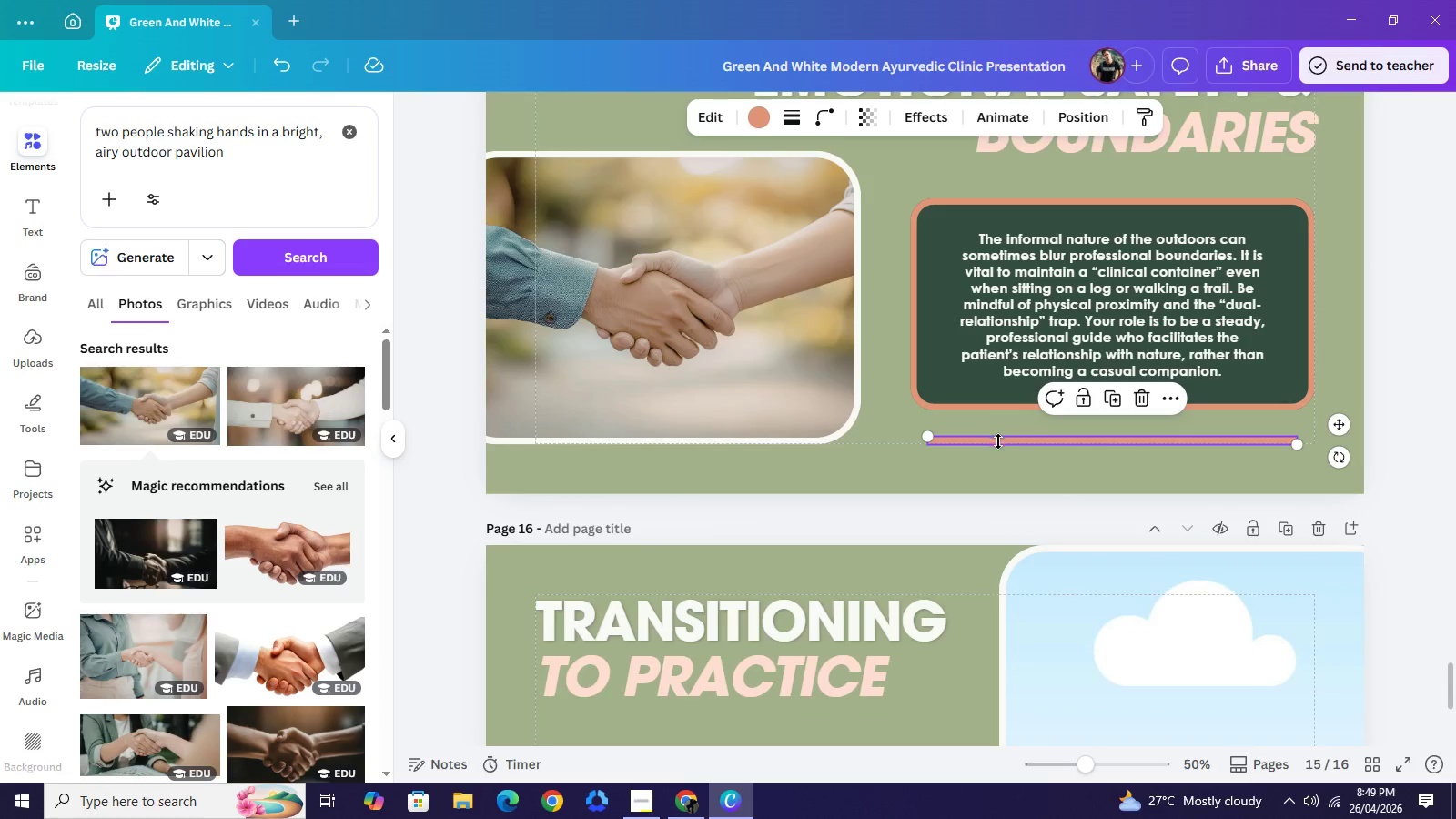 
key(Control+C)
 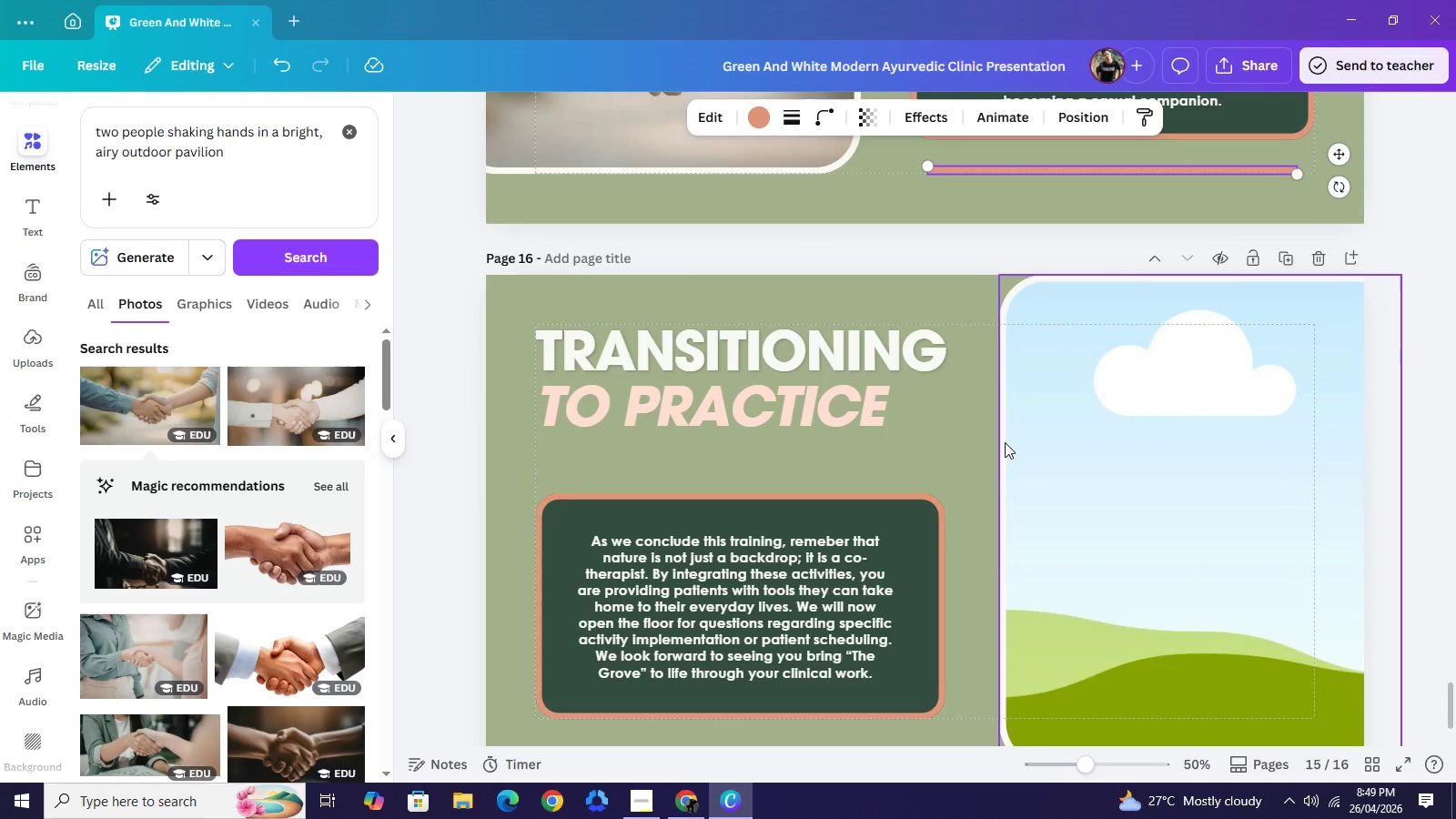 
scroll: coordinate [999, 460], scroll_direction: down, amount: 3.0
 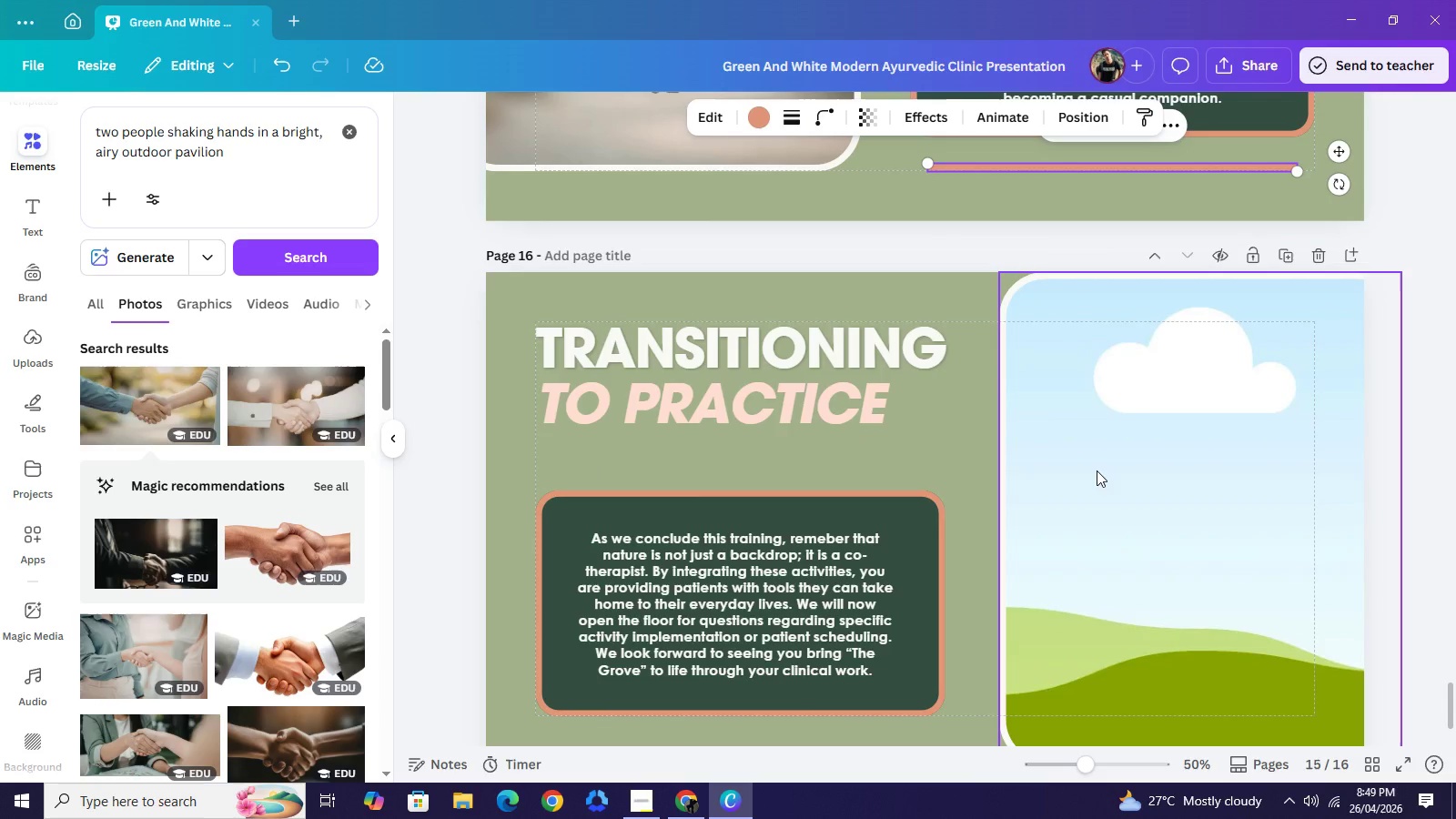 
key(Control+V)
 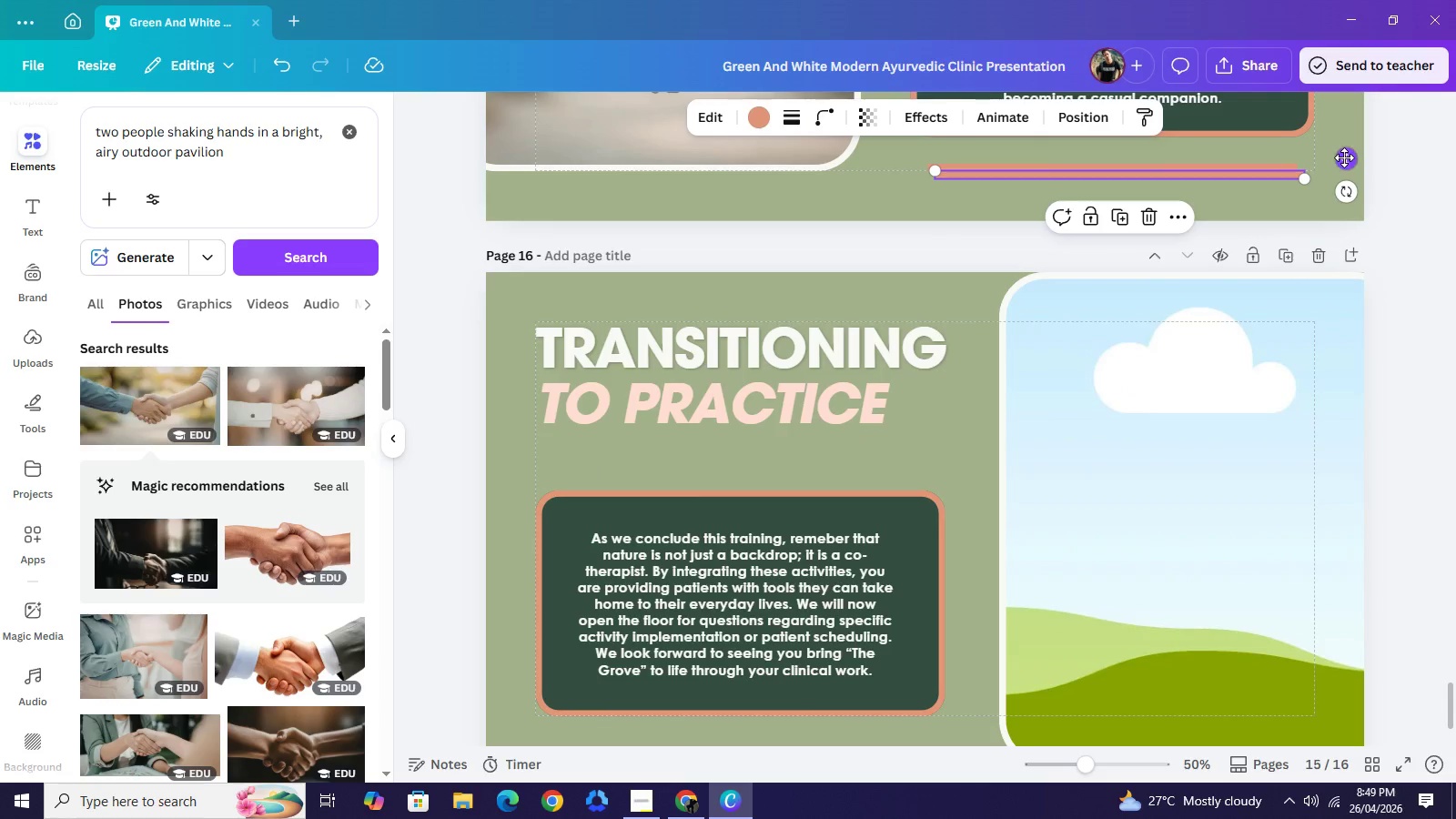 
left_click_drag(start_coordinate=[1345, 157], to_coordinate=[945, 436])
 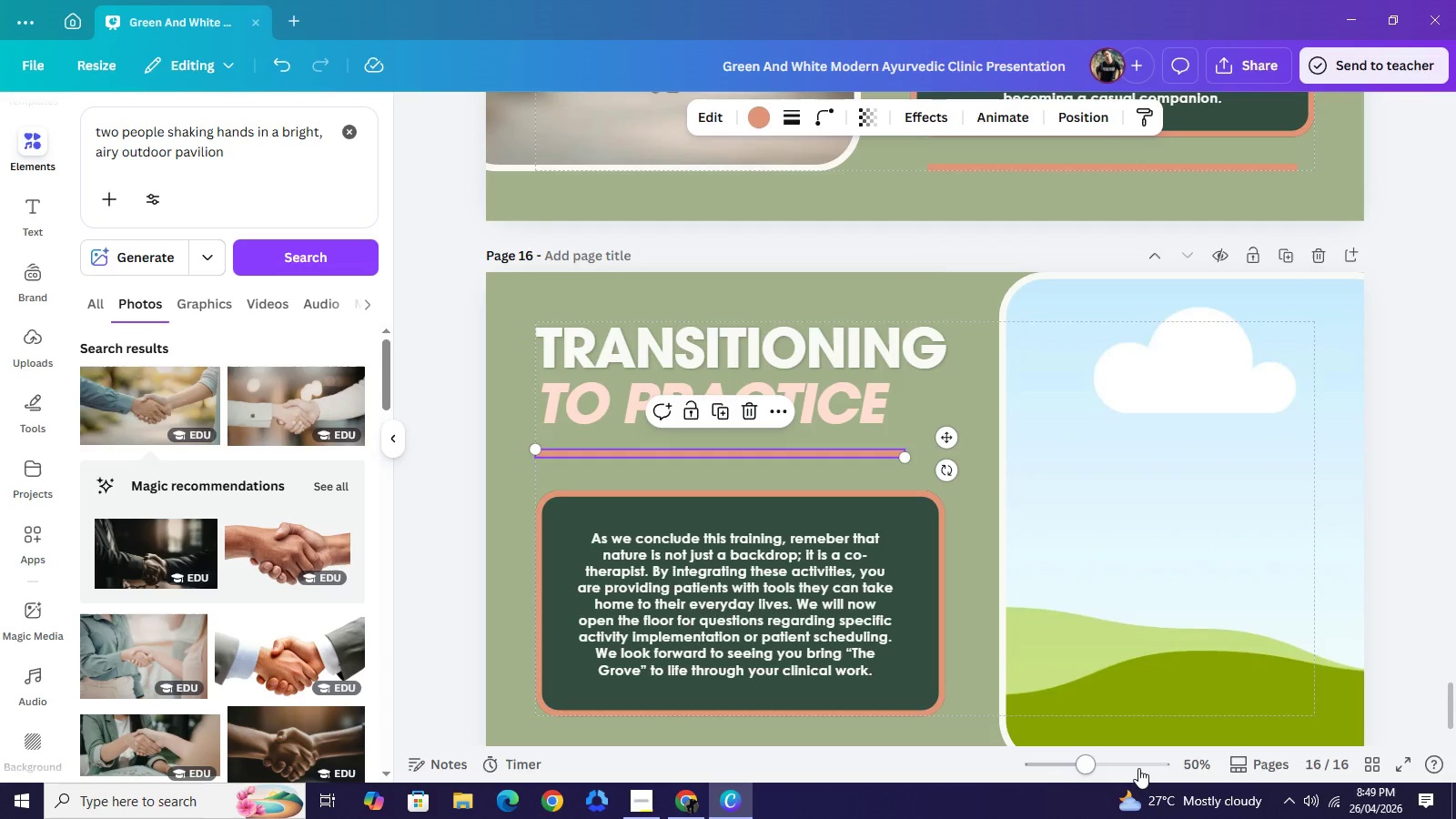 
left_click([1138, 768])
 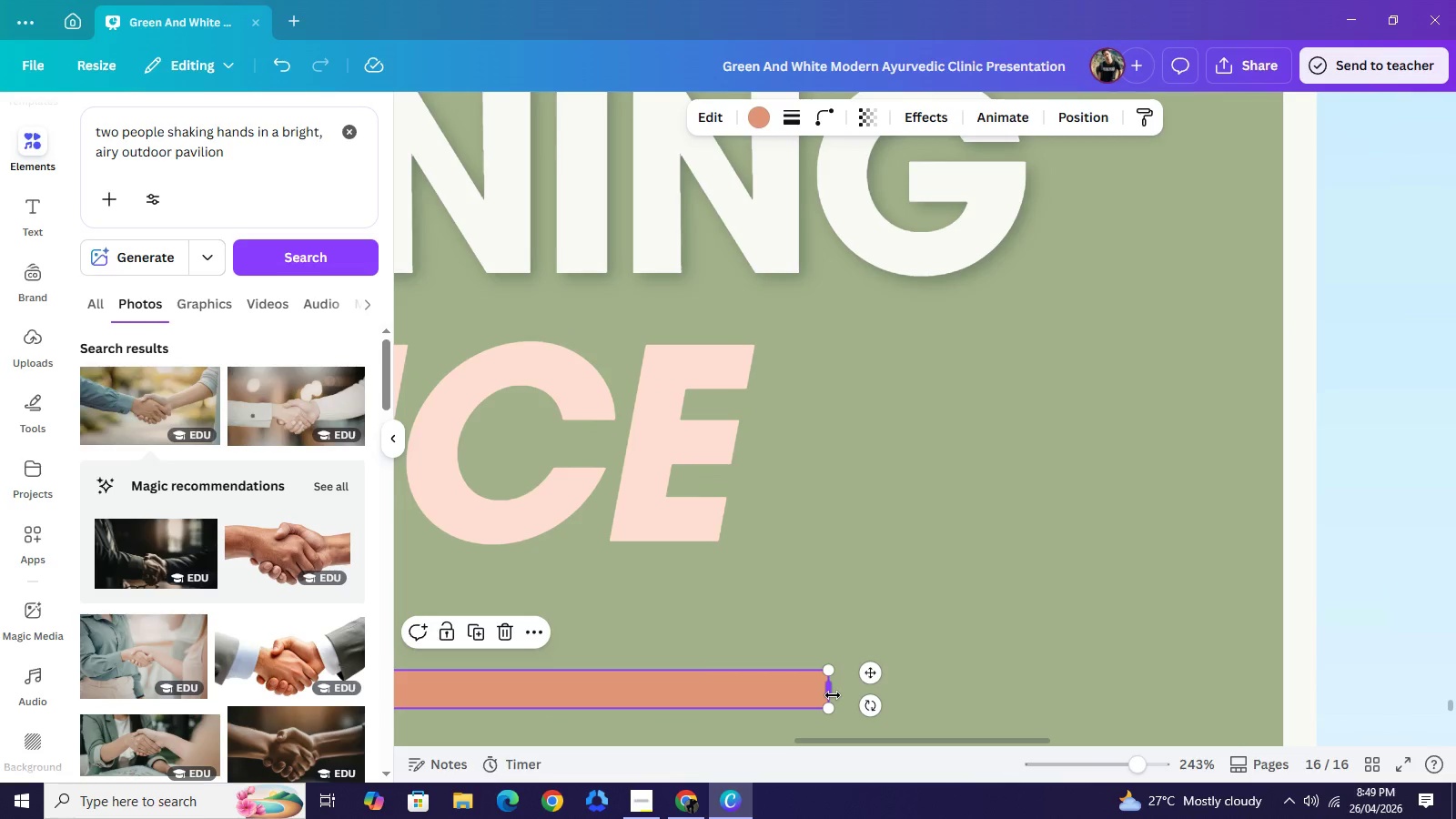 
left_click_drag(start_coordinate=[833, 695], to_coordinate=[761, 688])
 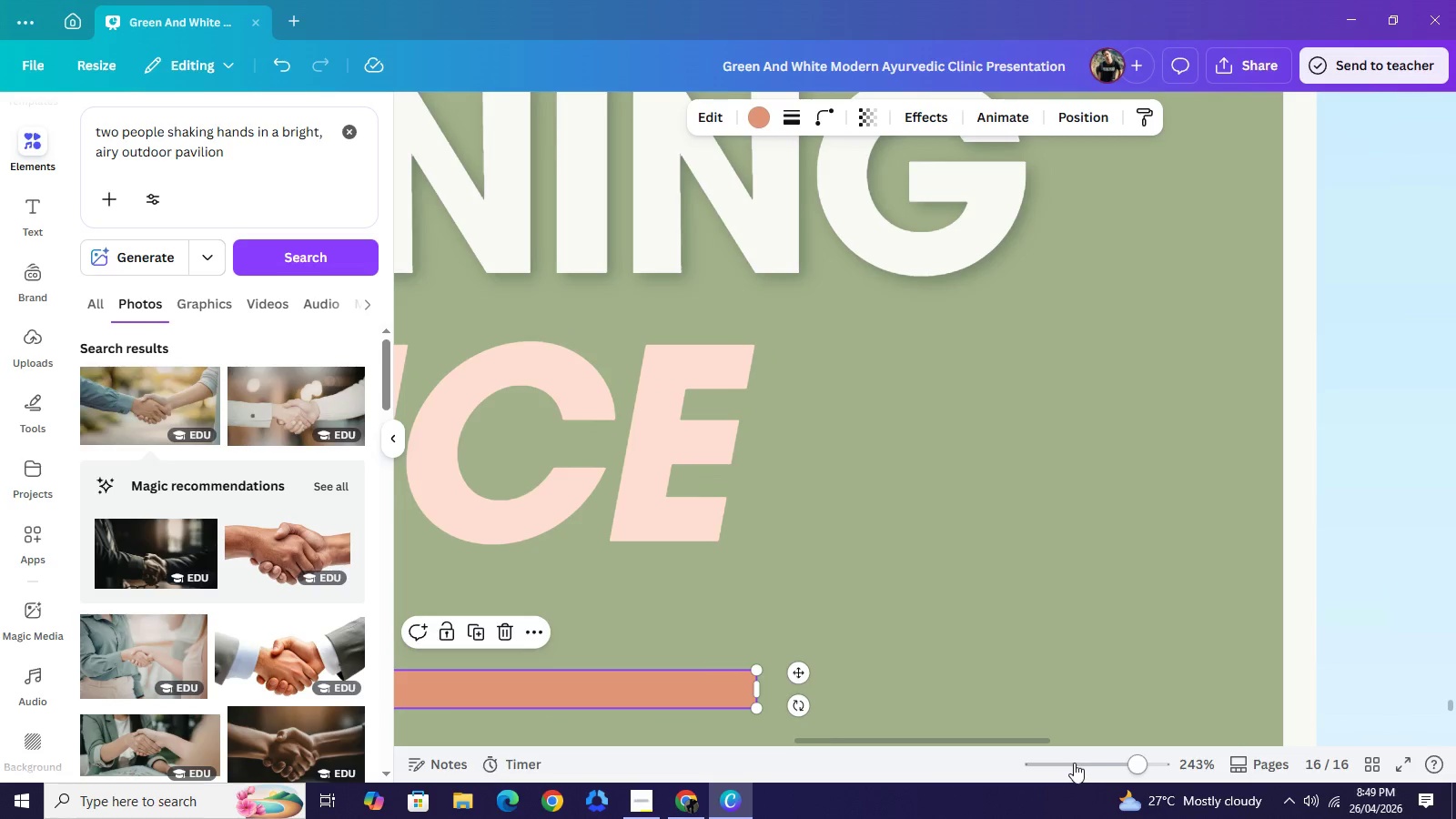 
left_click([1074, 763])
 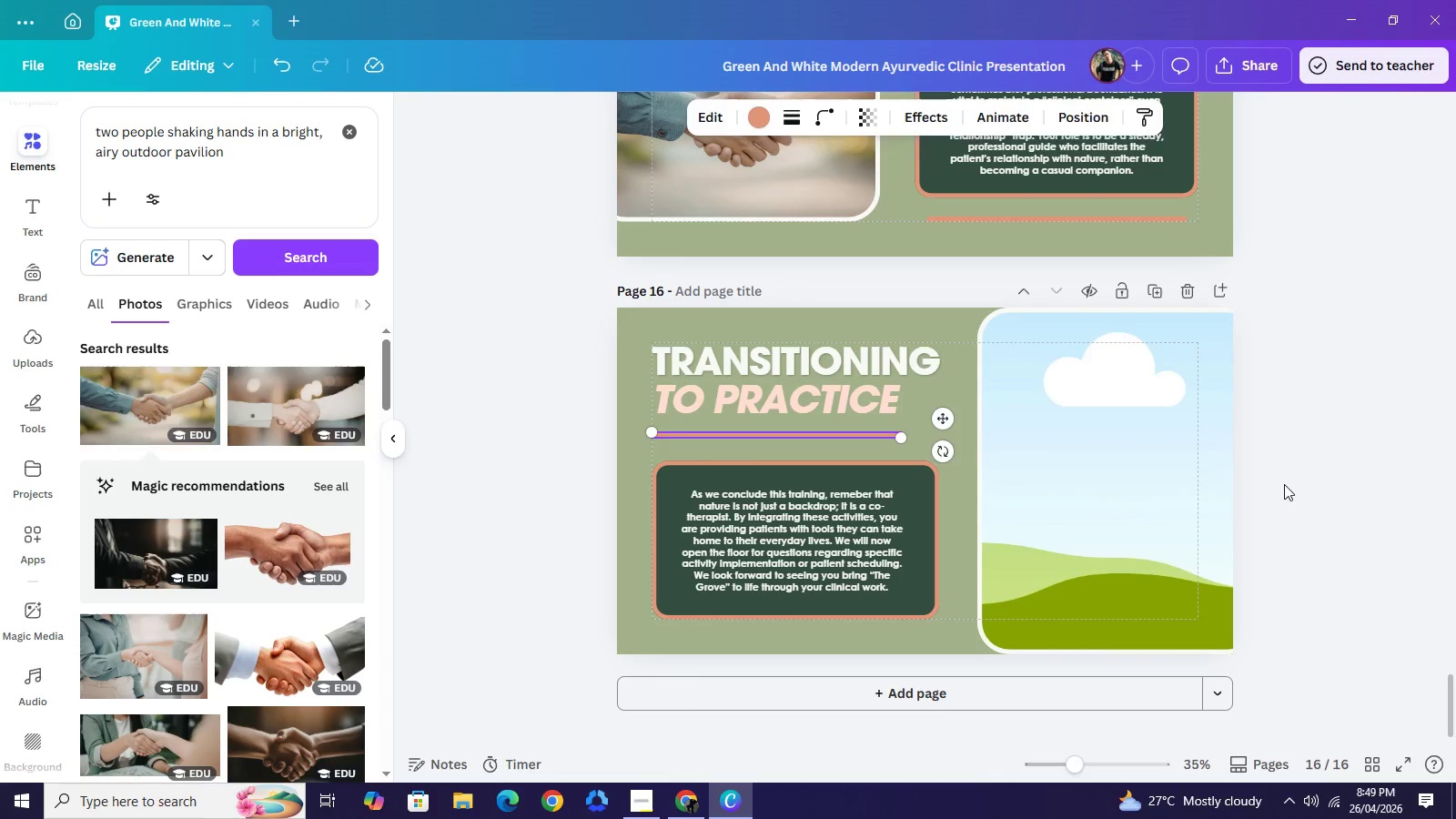 
left_click([1284, 484])
 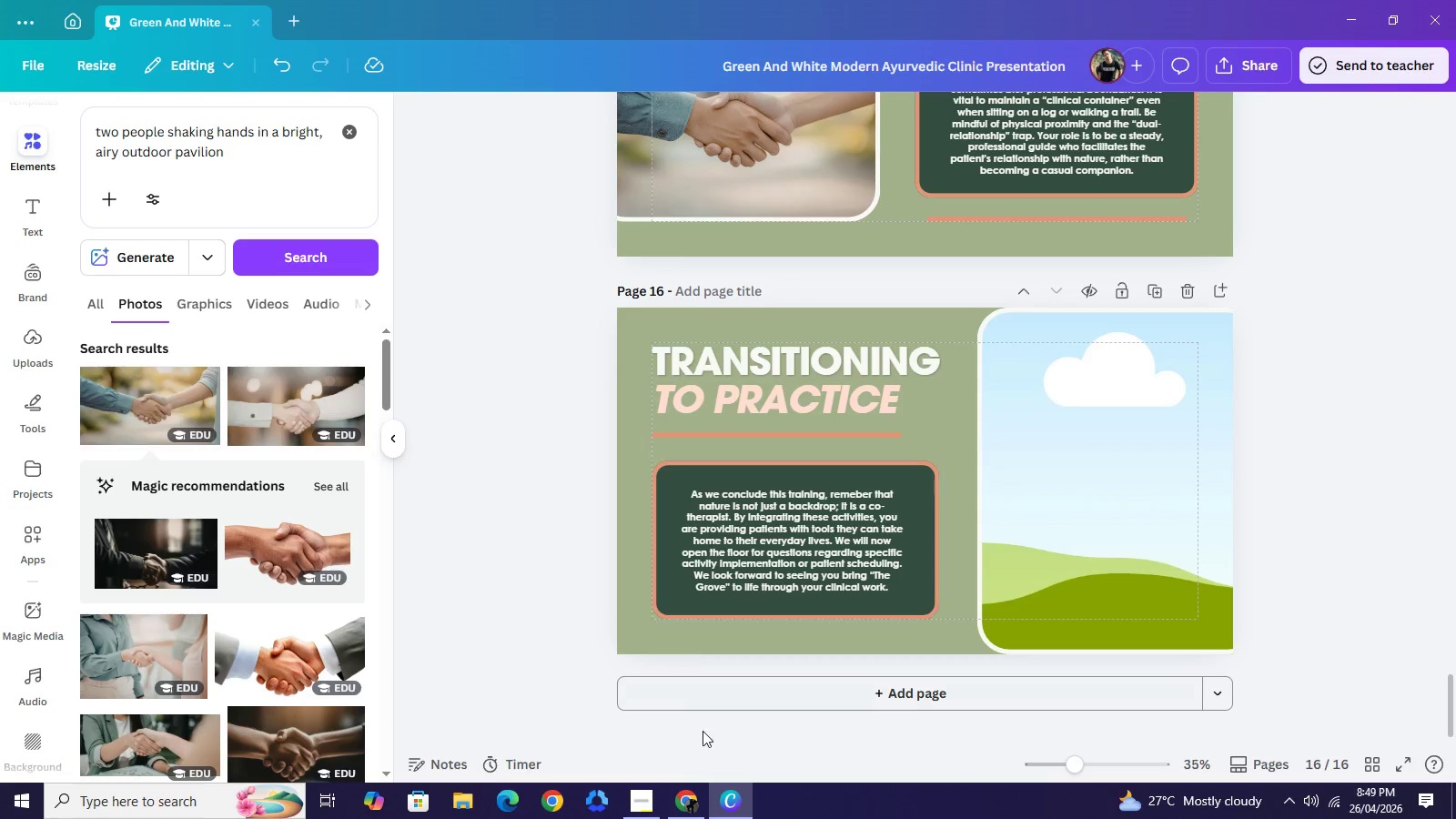 
wait(6.5)
 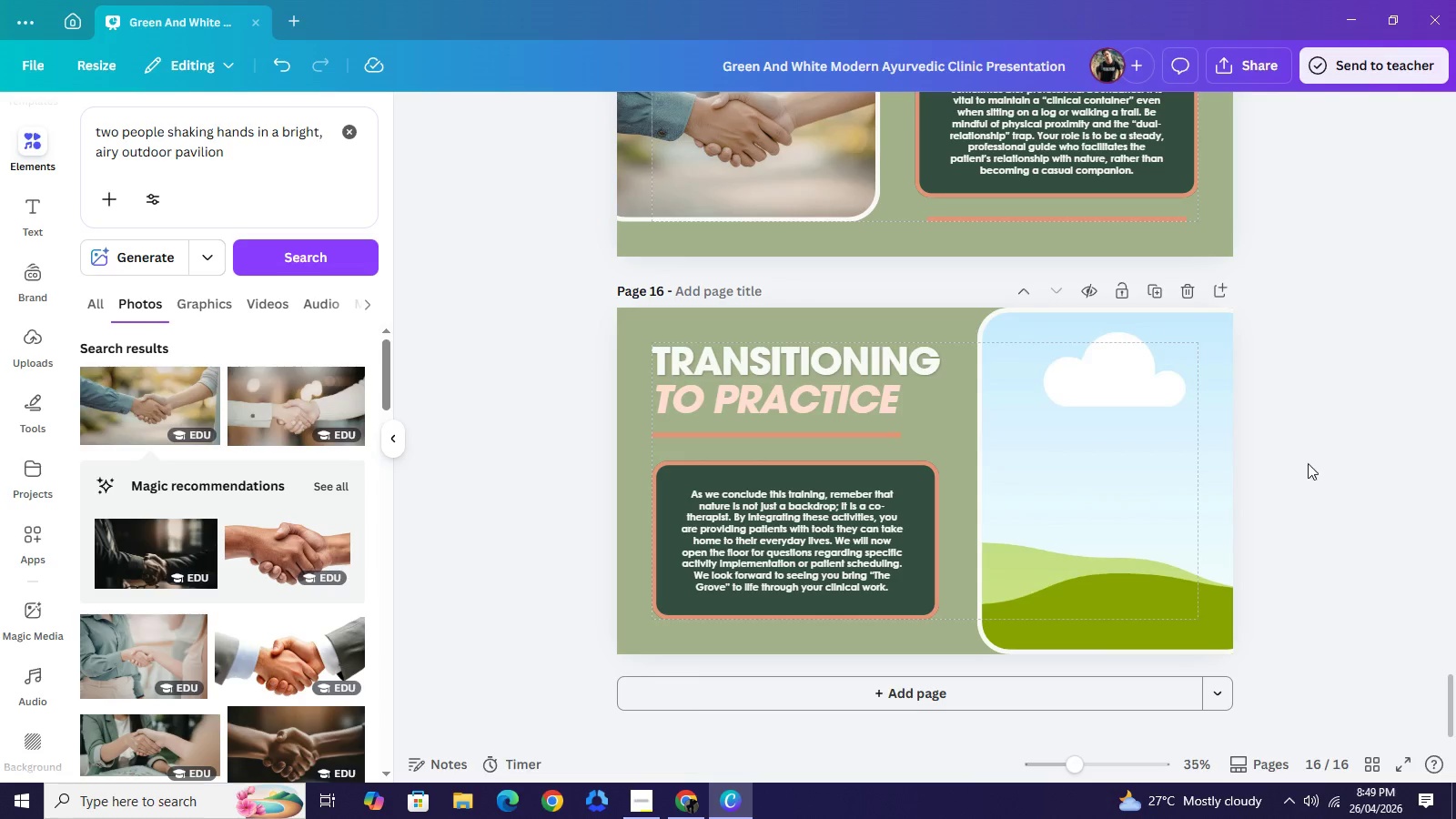 
double_click([223, 152])
 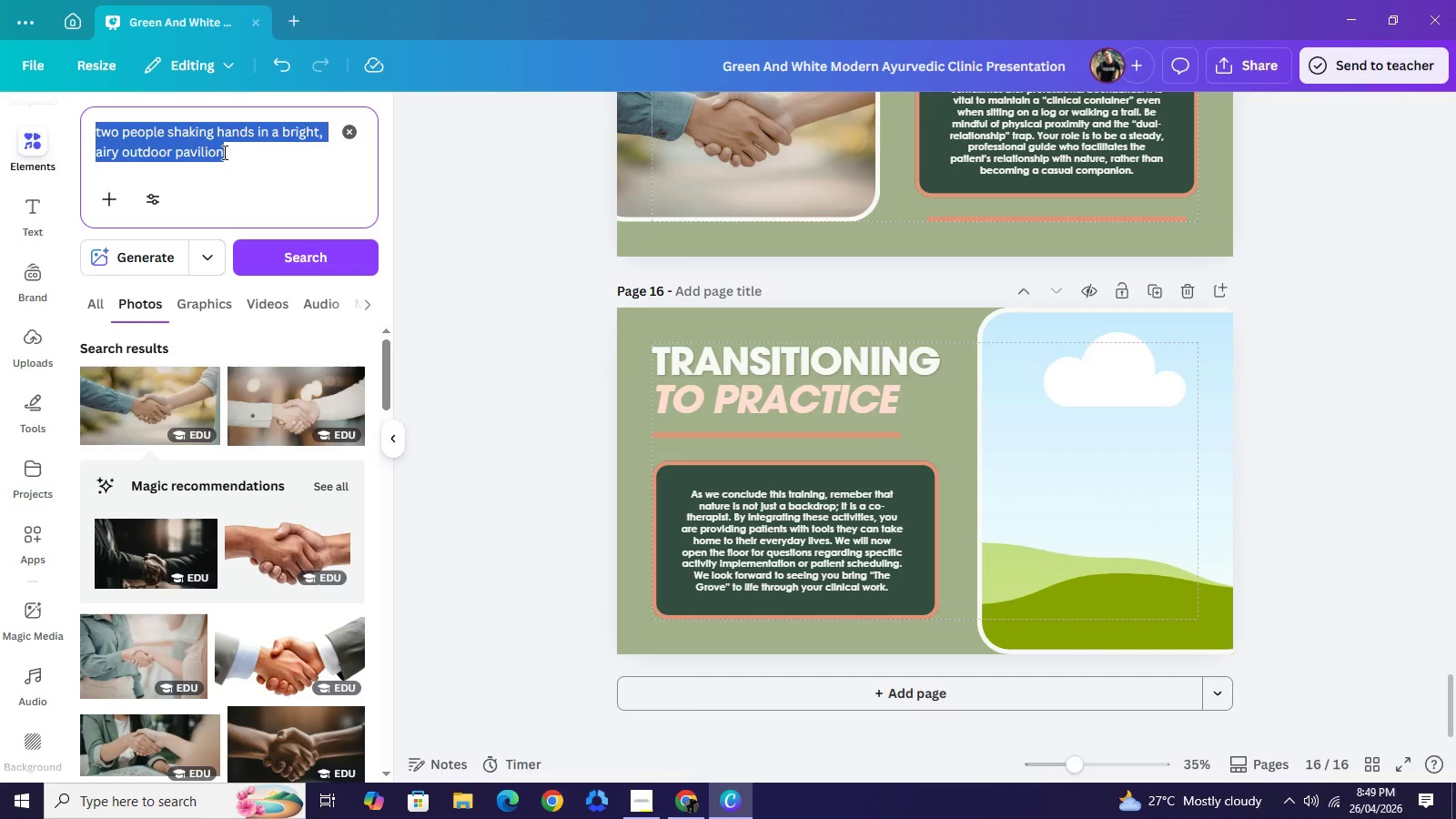 
triple_click([223, 152])
 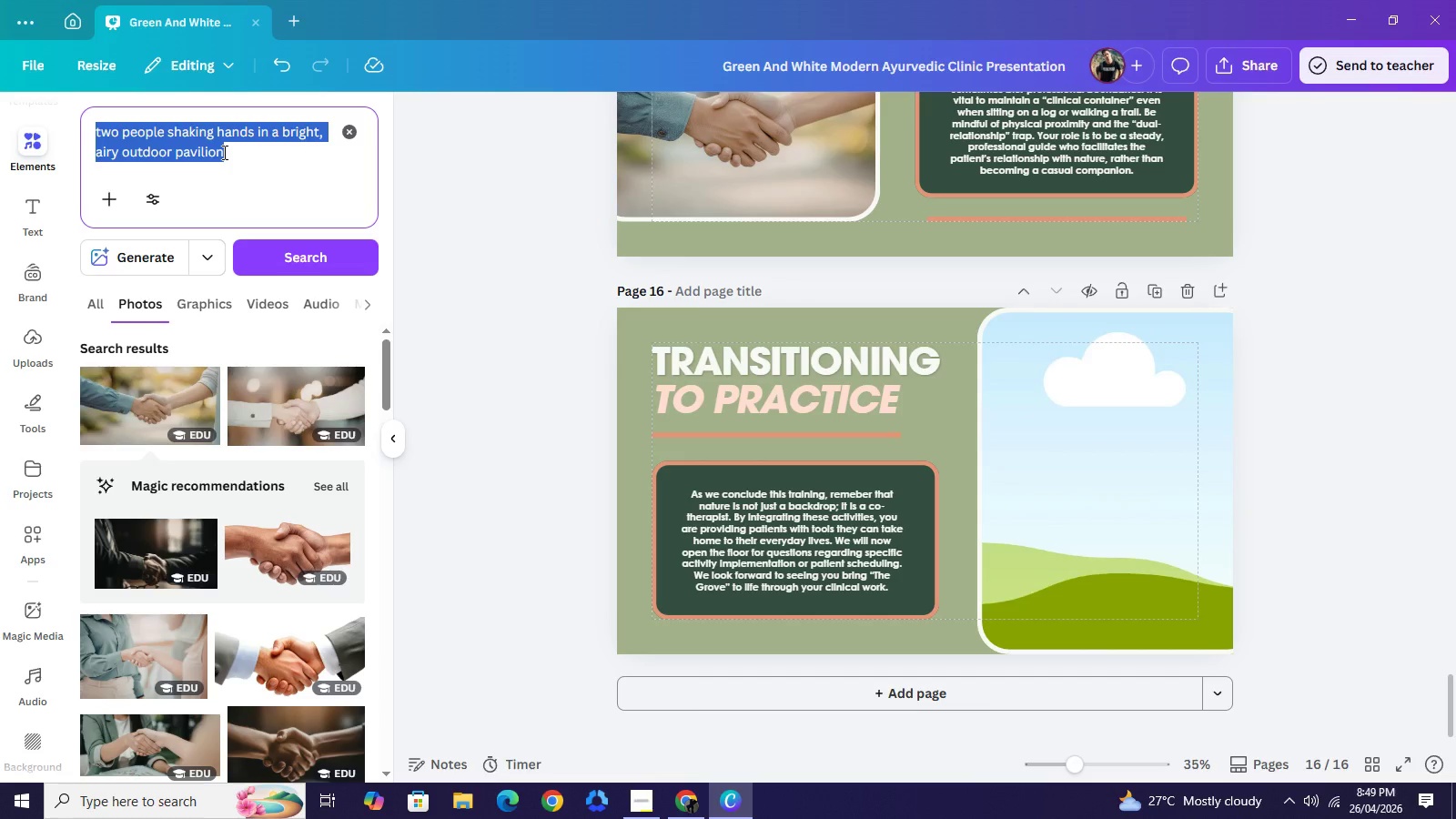 
type(a wide - angle view of the Ho)
 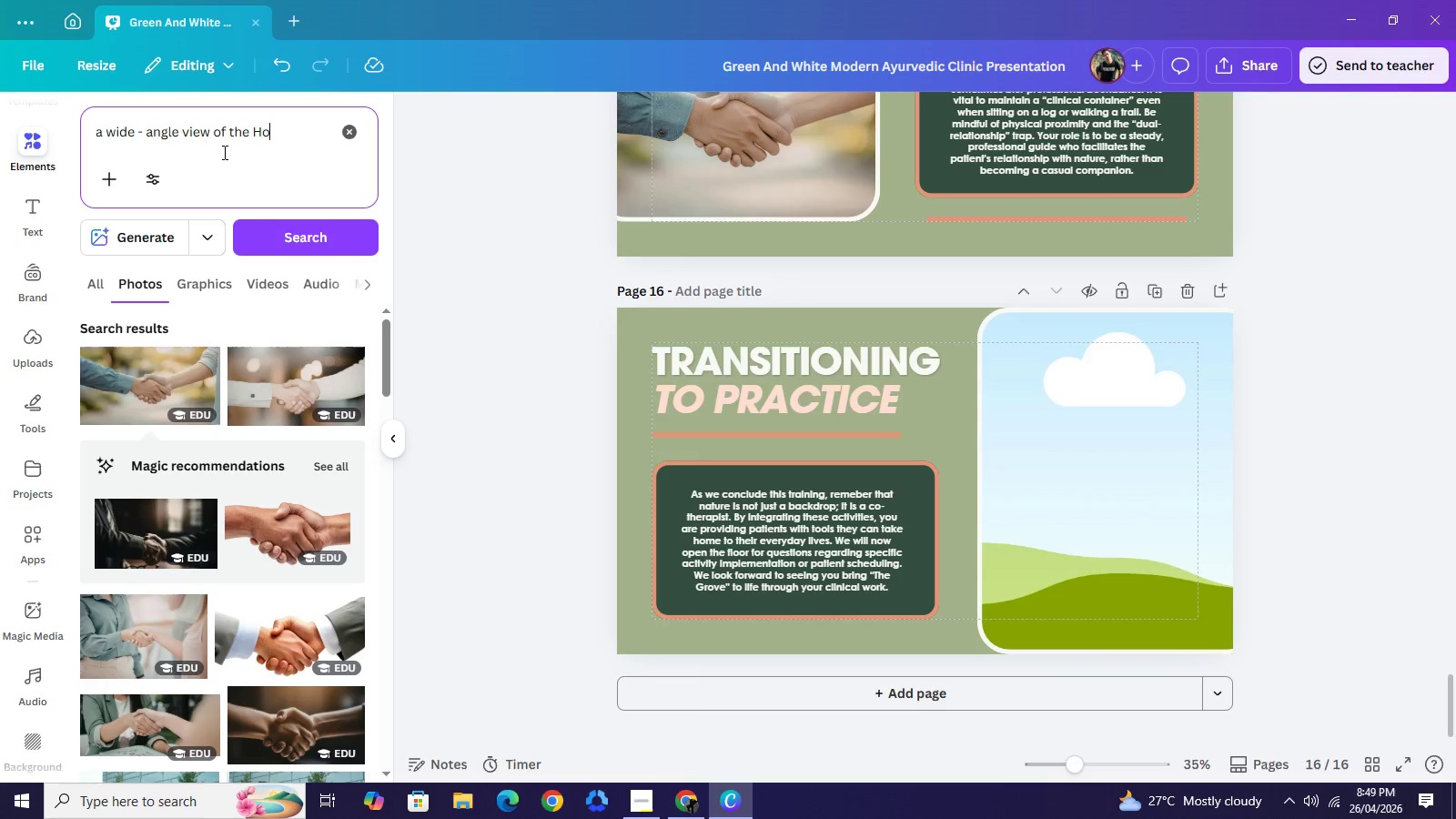 
wait(5.3)
 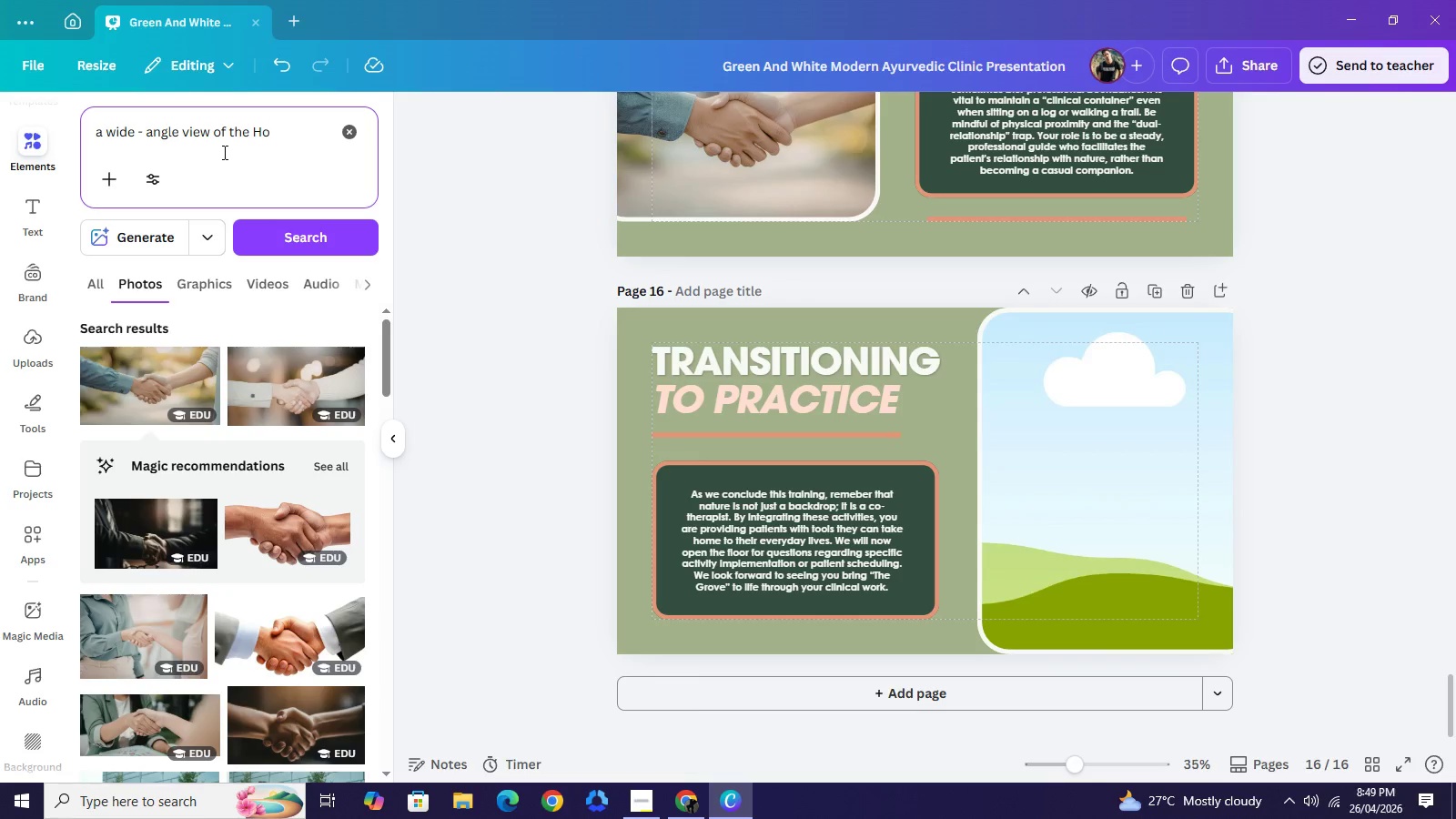 
type(rizon Grove facility)
 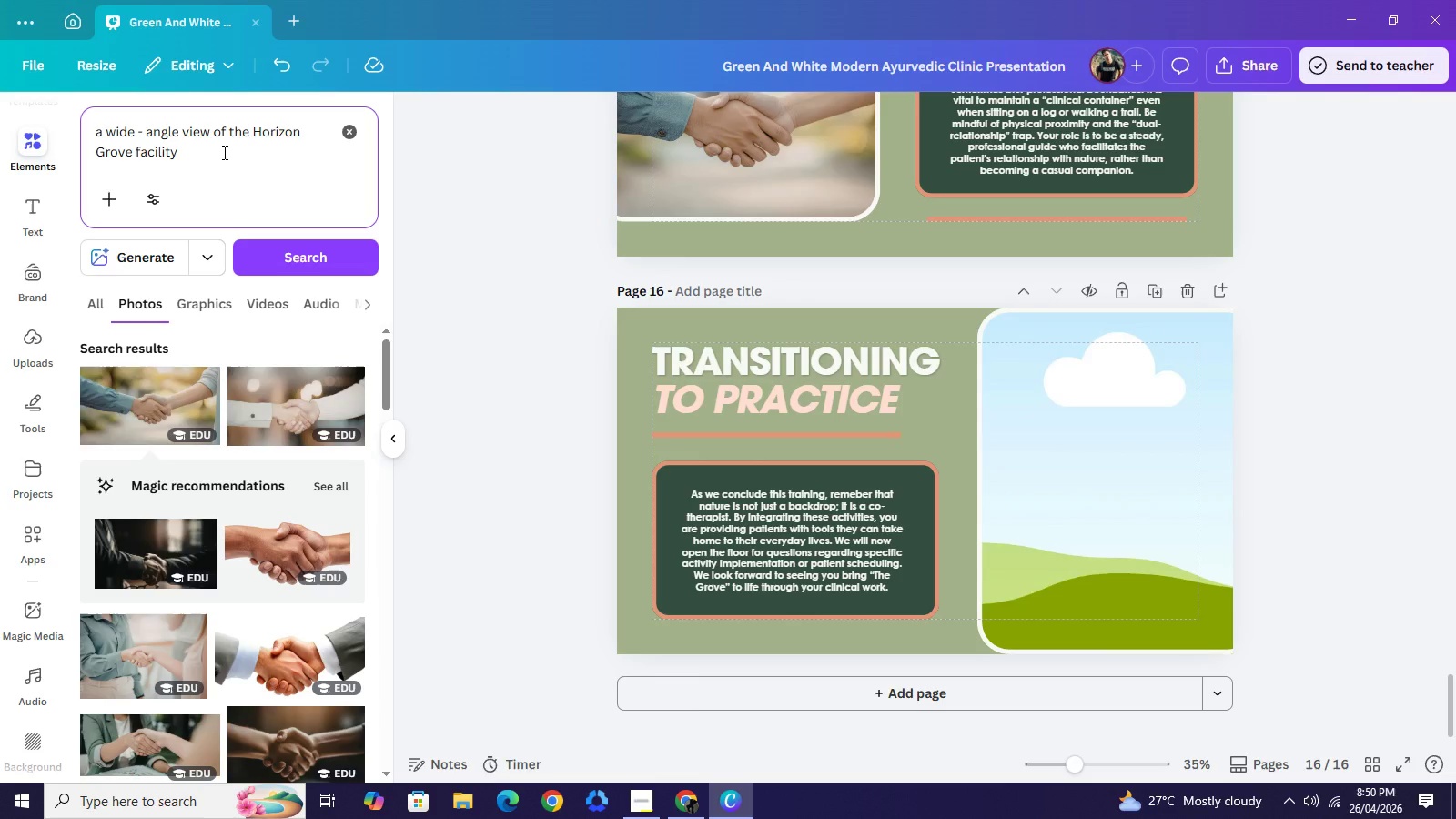 
wait(8.31)
 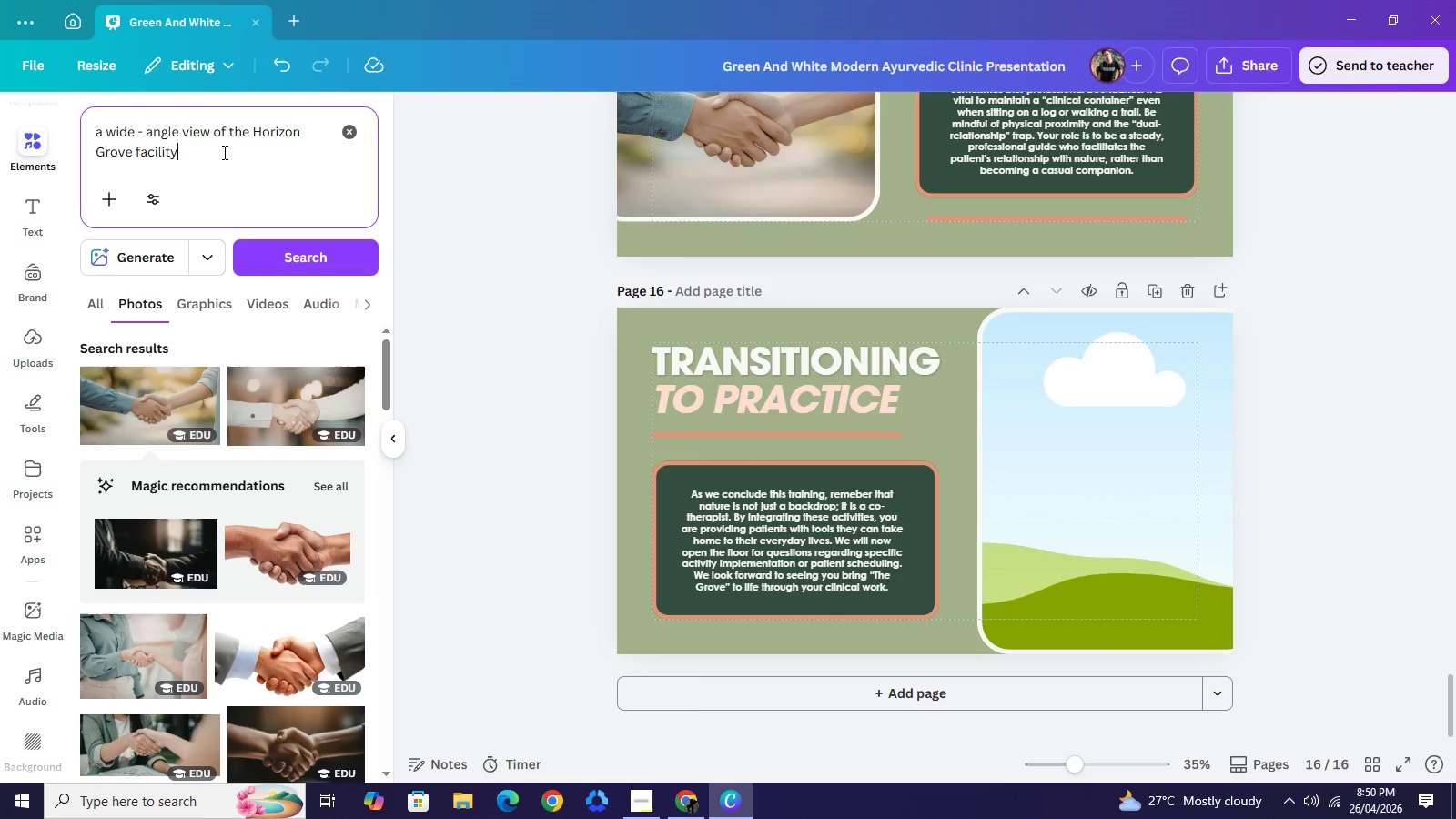 
type( integrated into the surrounding landscape.)
 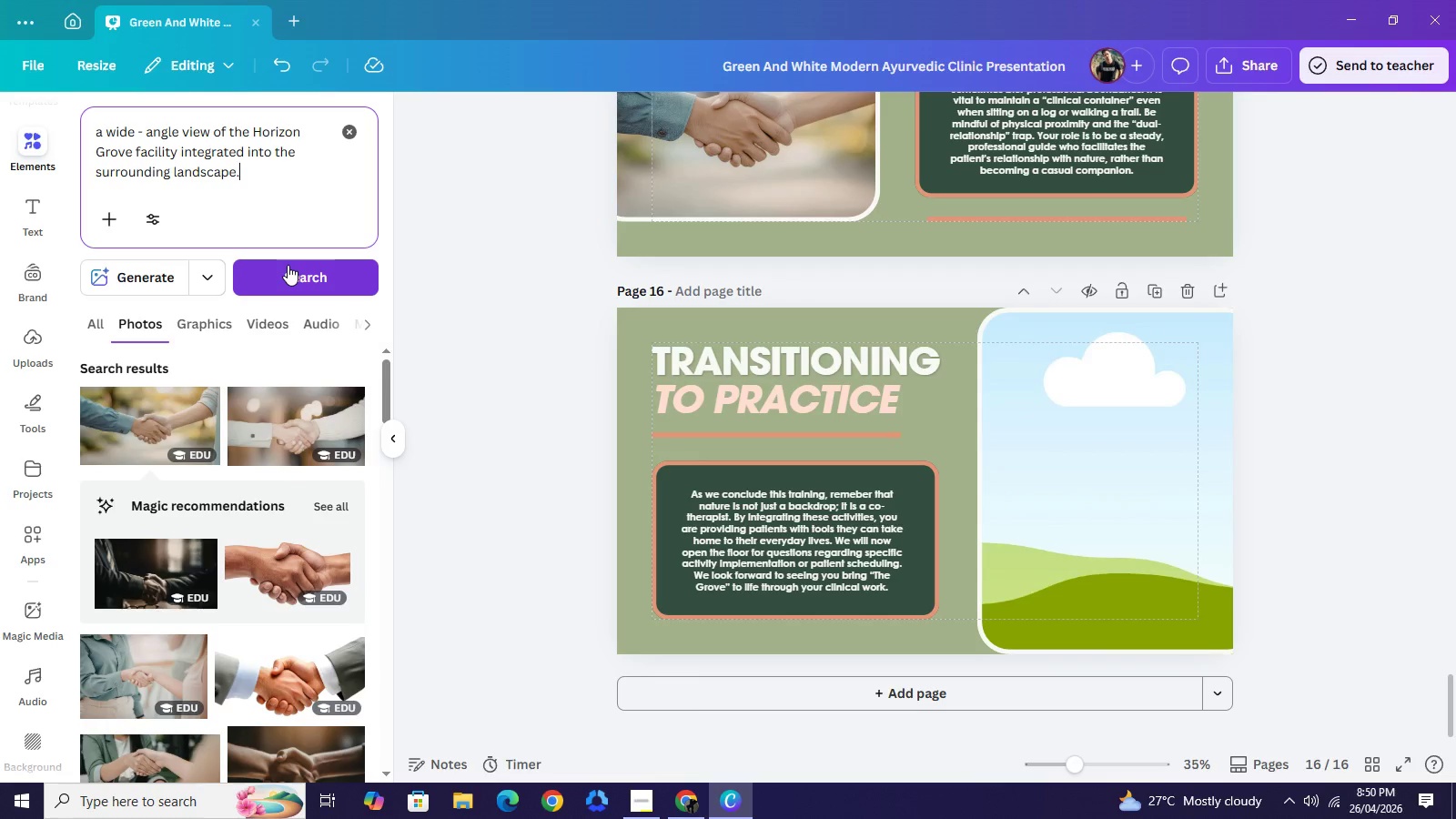 
left_click([288, 265])
 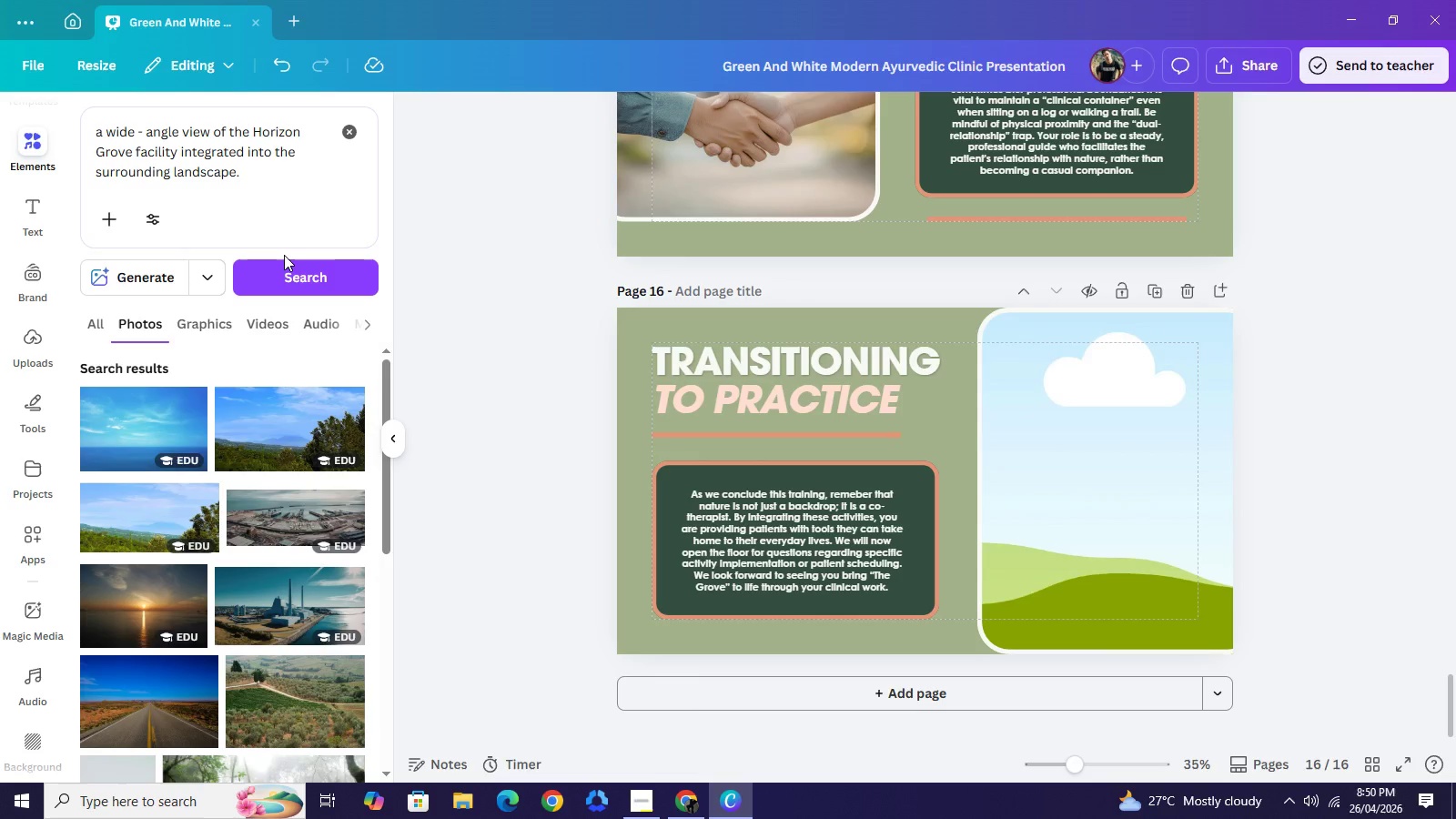 
wait(25.38)
 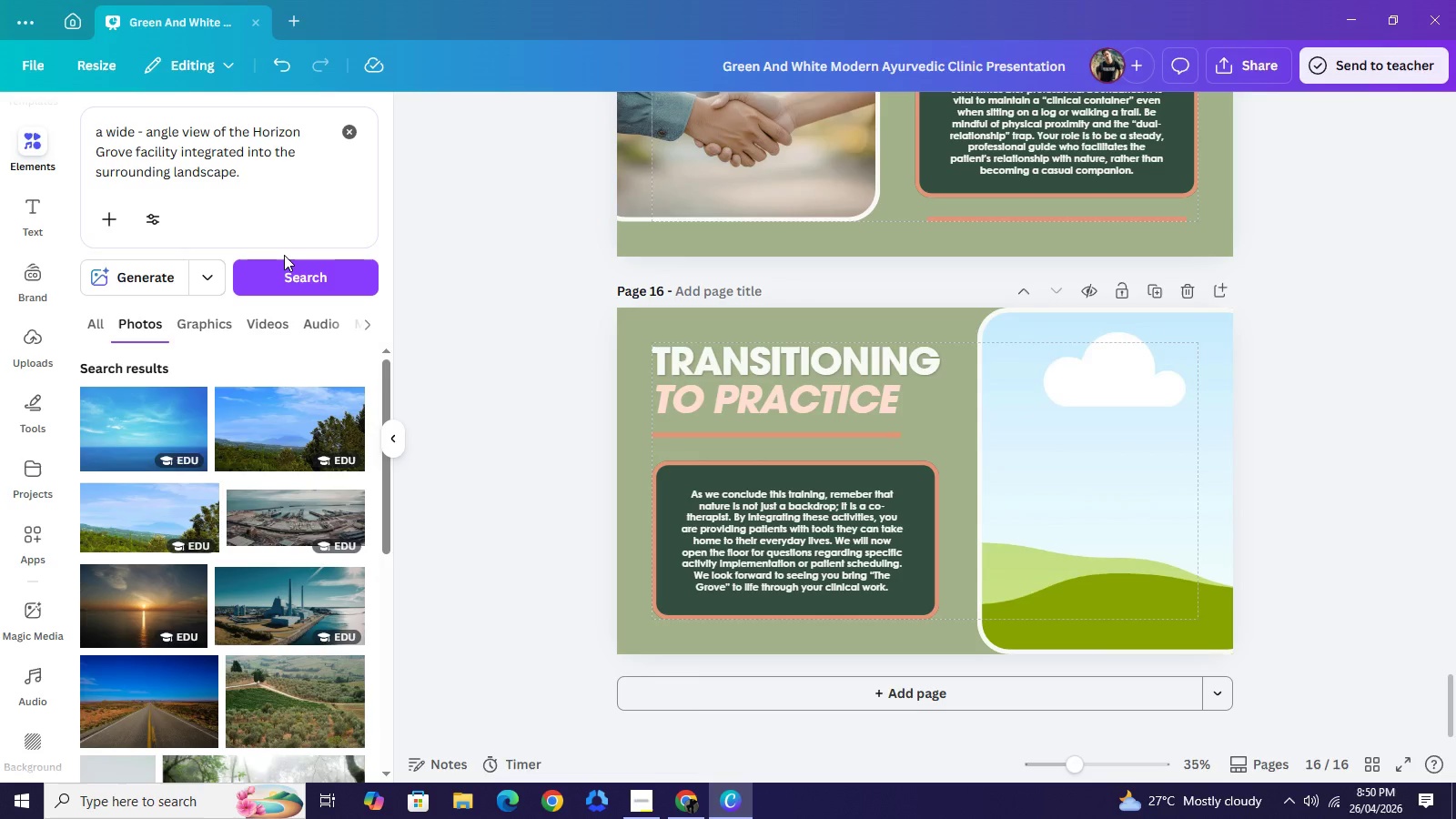 
scroll: coordinate [298, 596], scroll_direction: down, amount: 2.0
 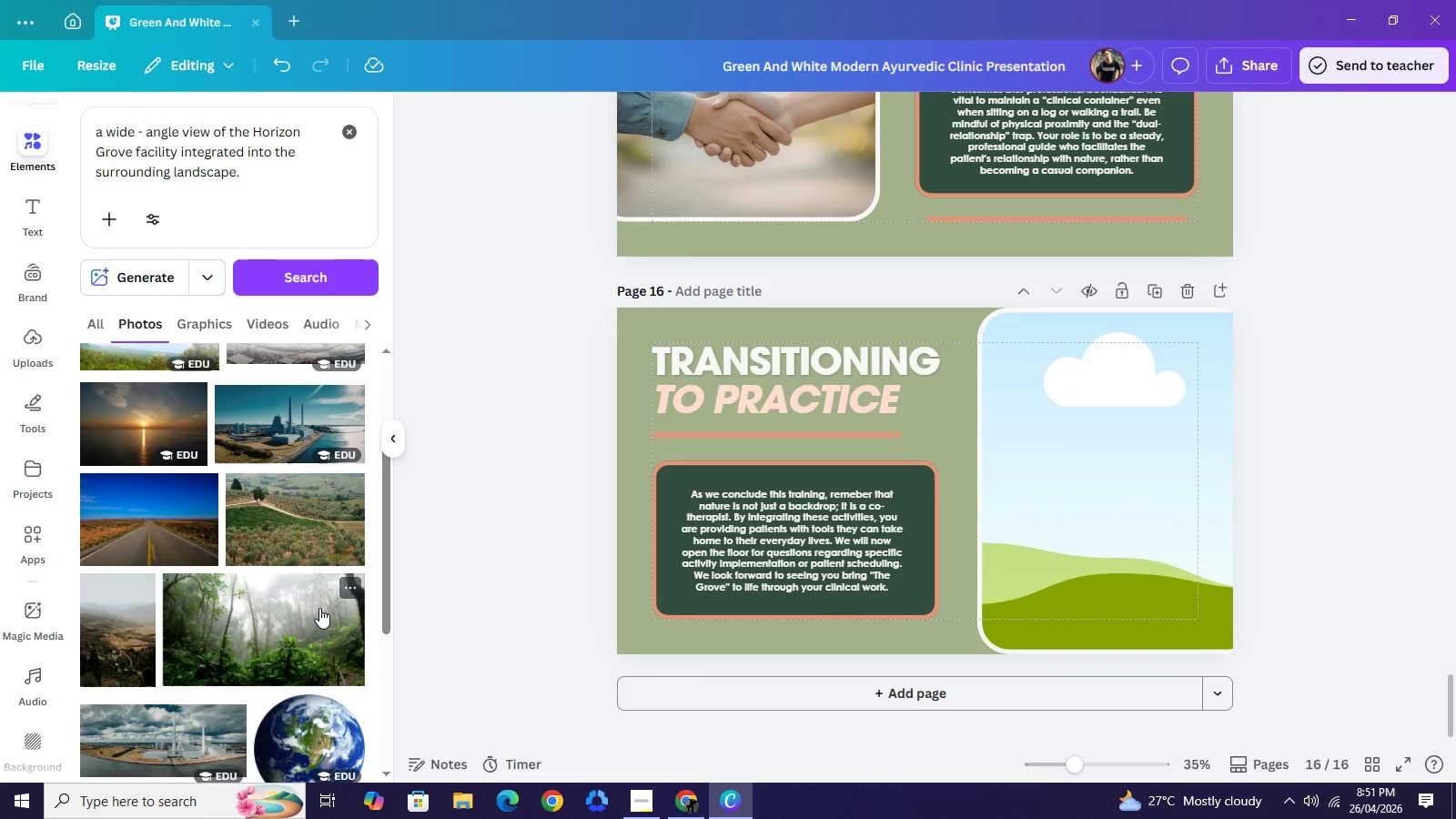 
wait(9.97)
 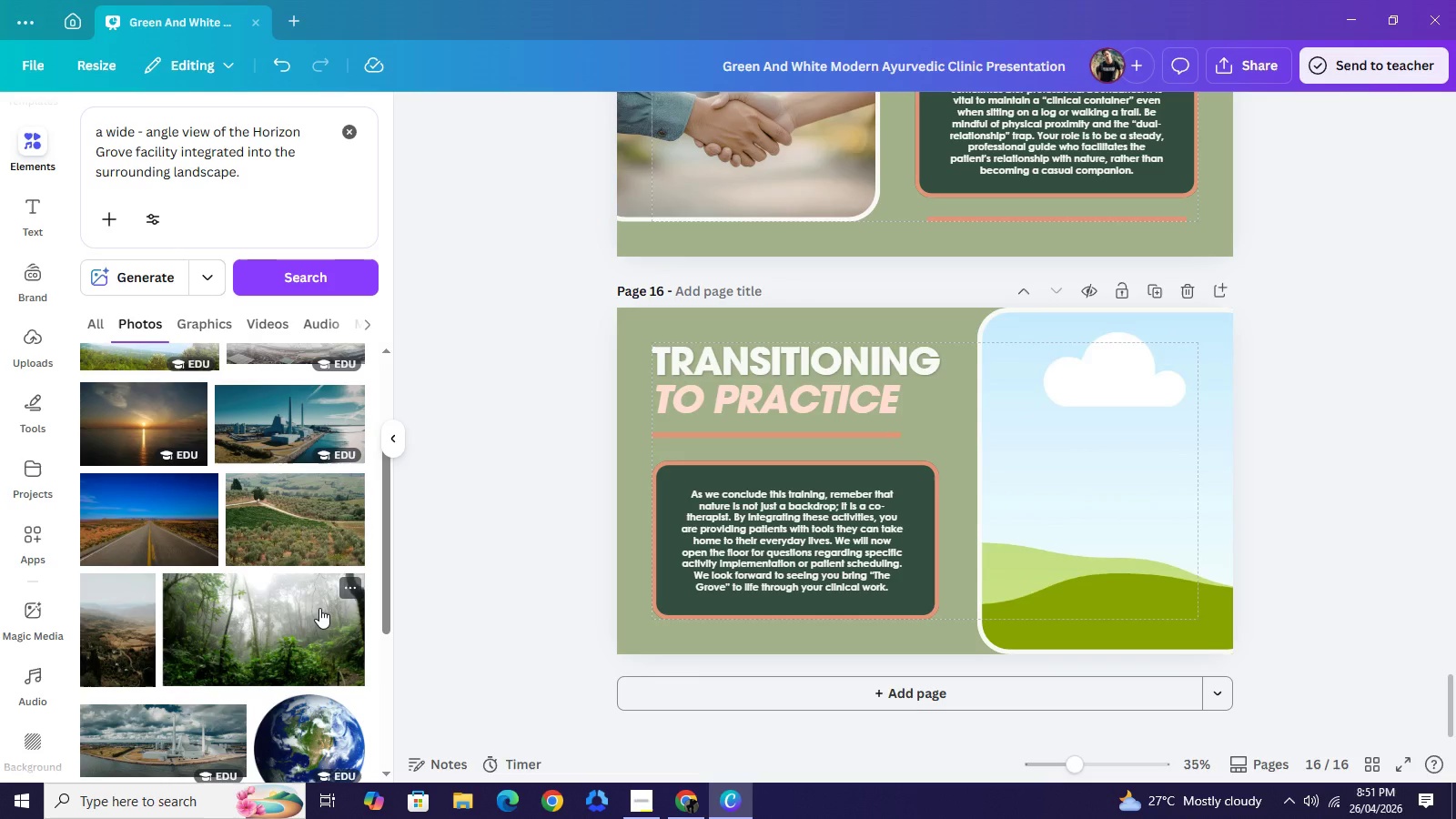 
scroll: coordinate [318, 611], scroll_direction: down, amount: 6.0
 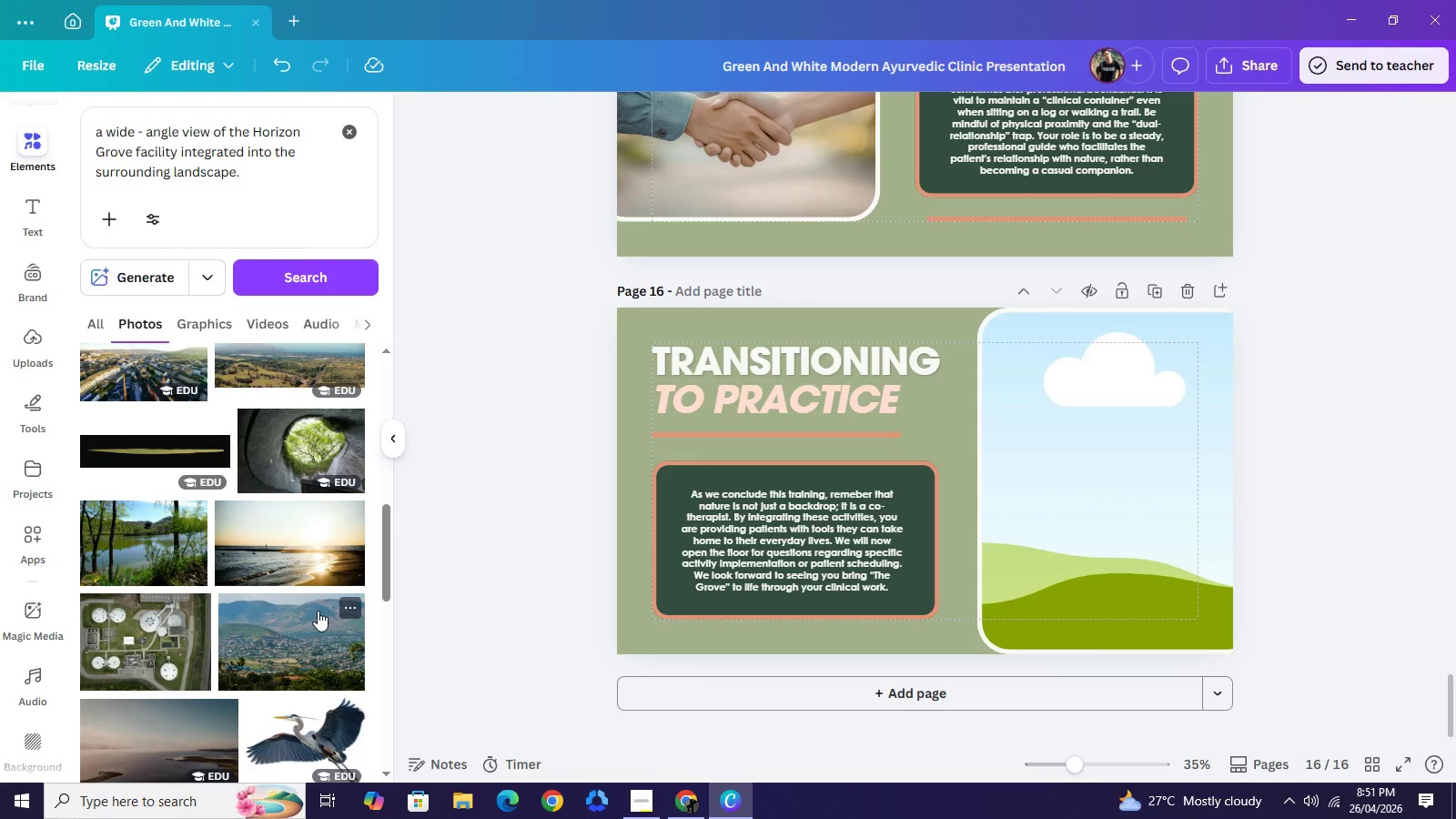 
wait(5.31)
 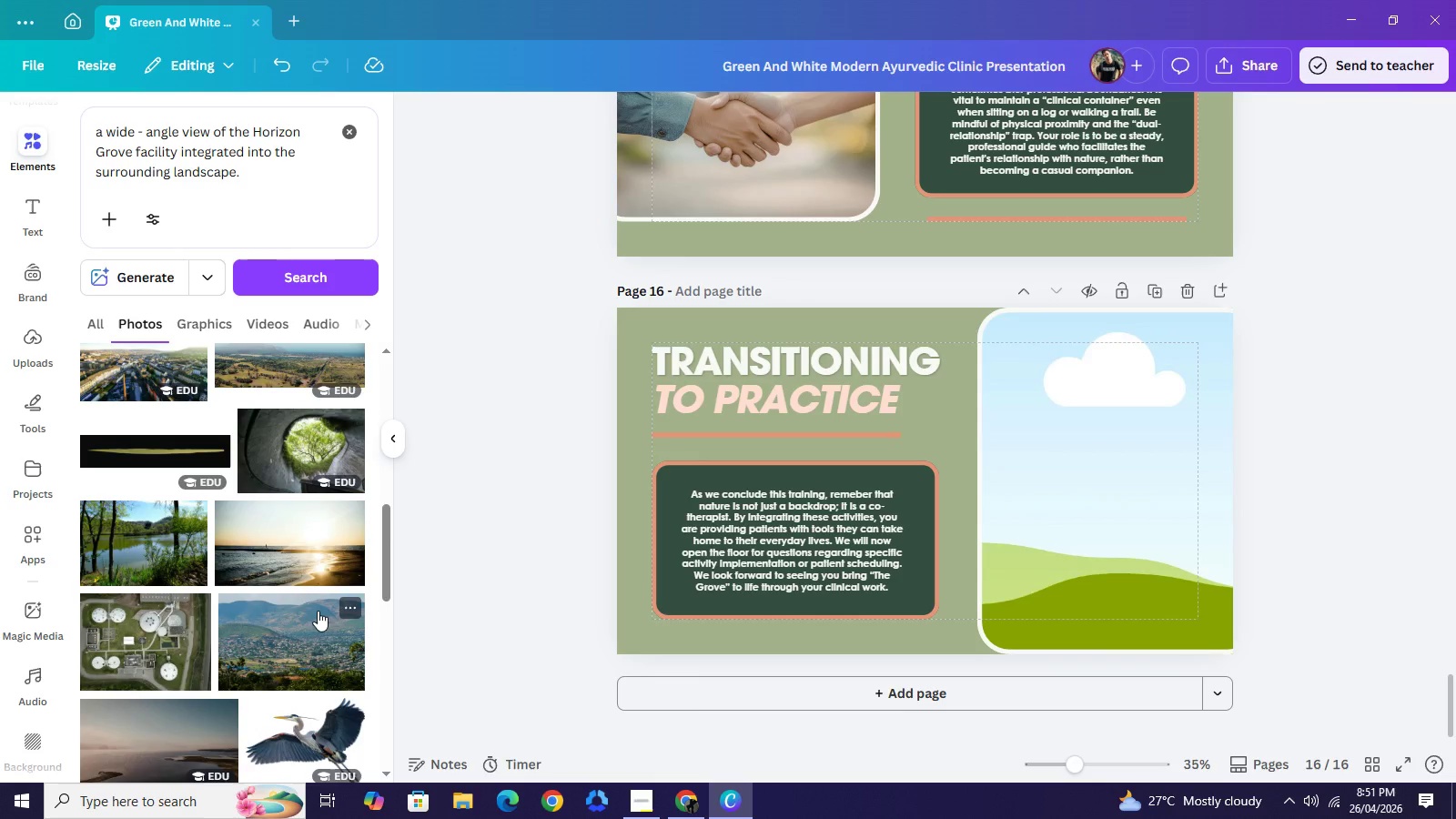 
scroll: coordinate [318, 611], scroll_direction: up, amount: 3.0
 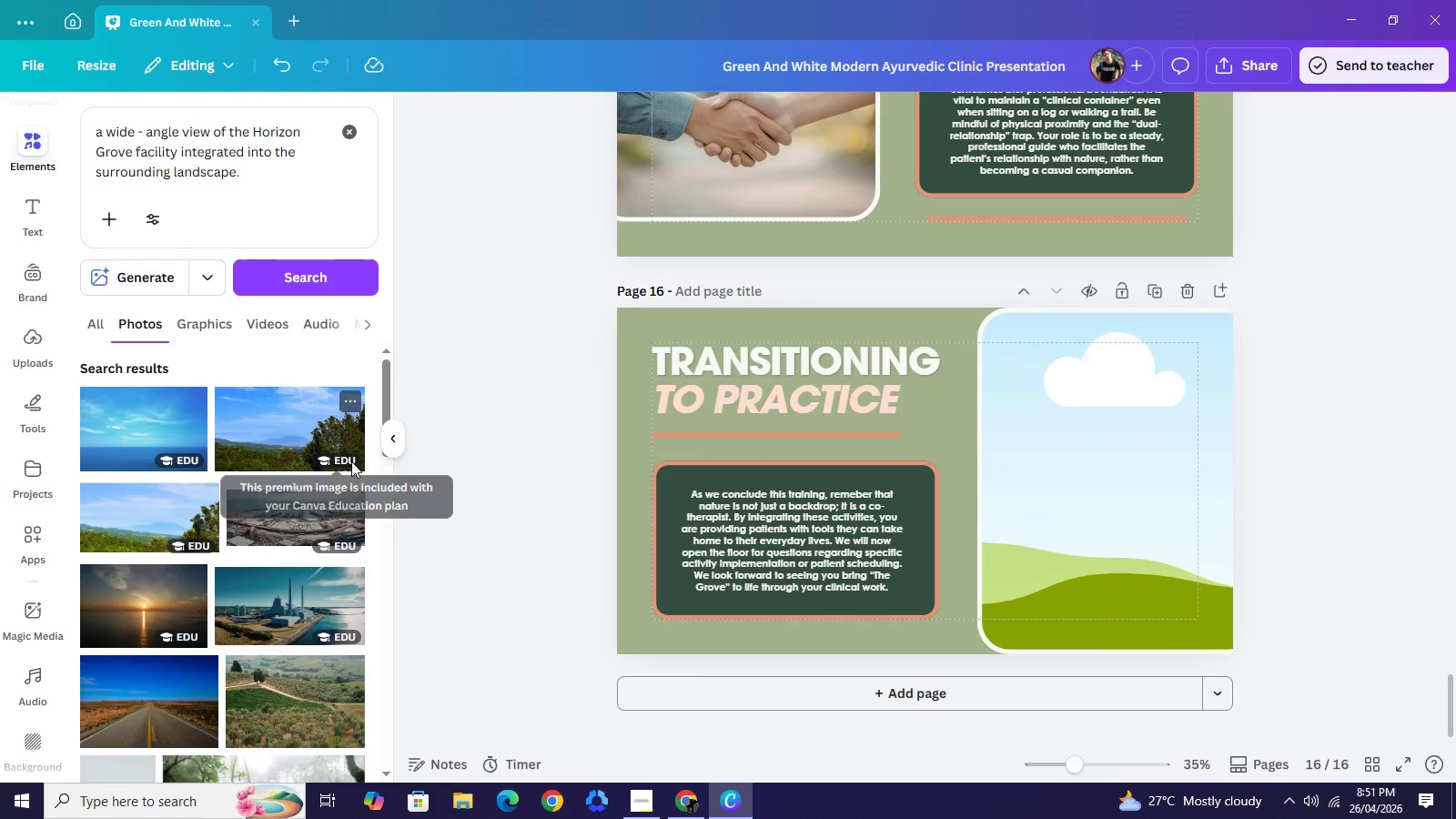 
scroll: coordinate [315, 571], scroll_direction: down, amount: 2.0
 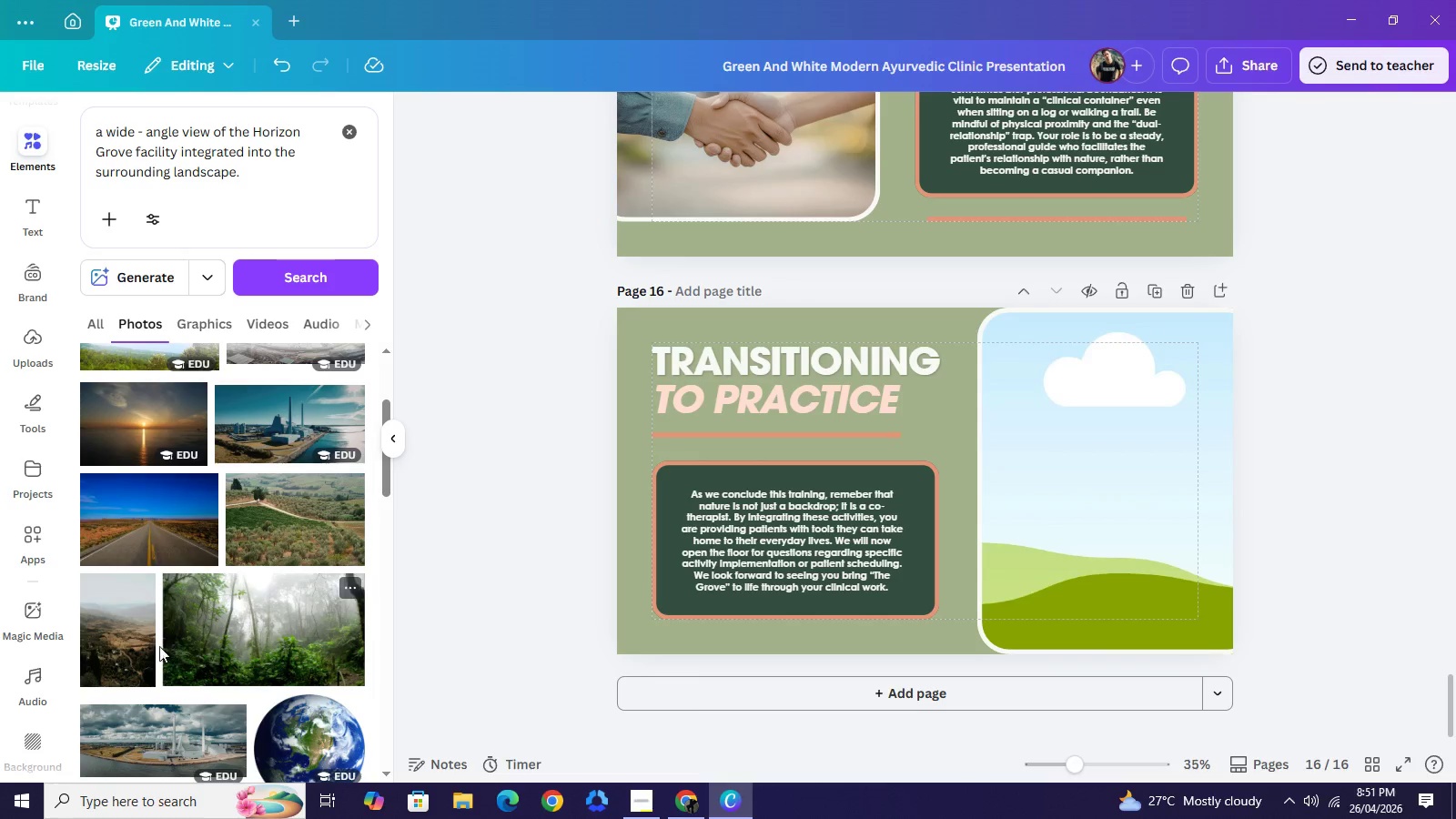 
left_click([124, 635])
 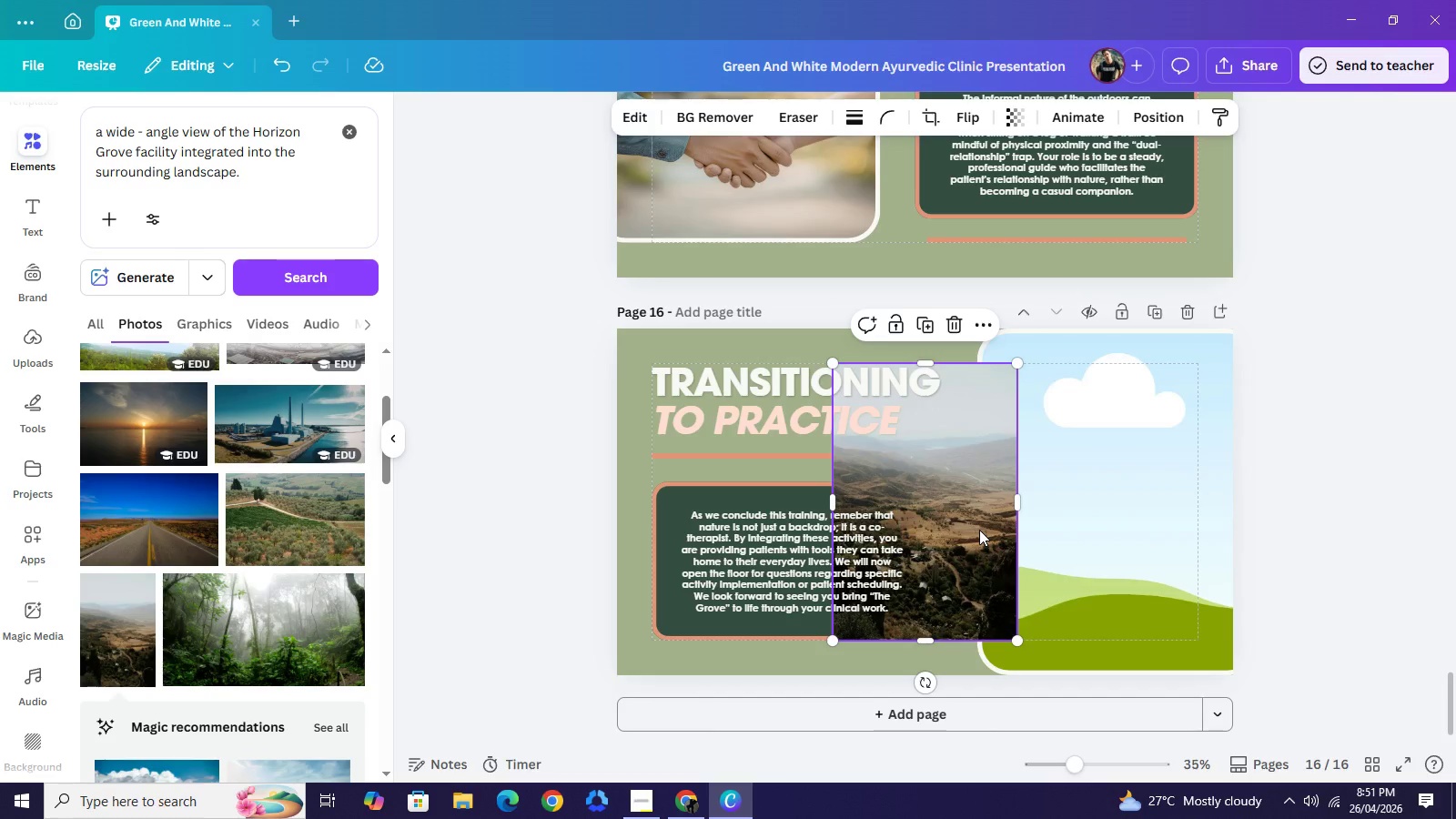 
key(Backspace)
 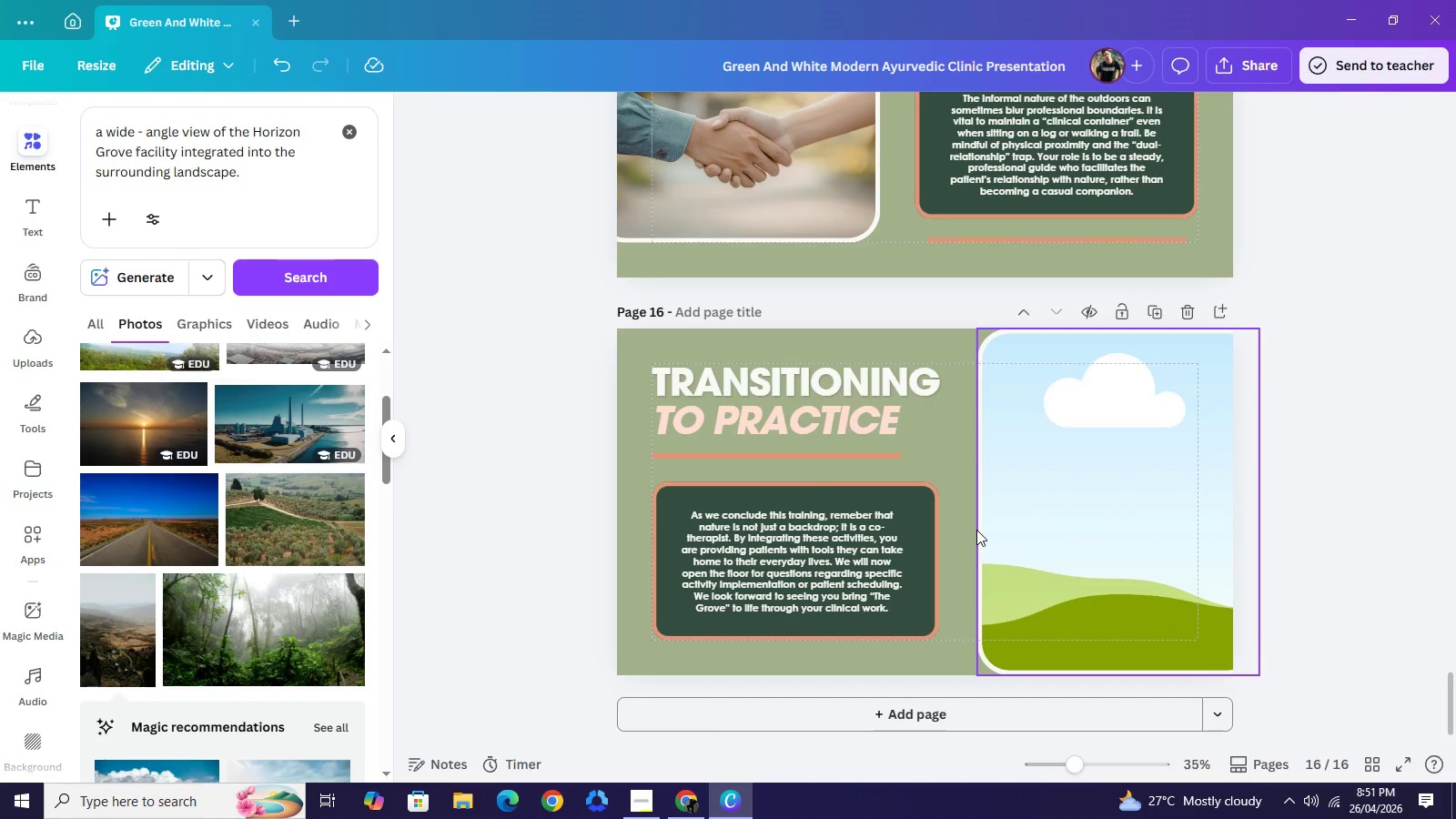 
wait(11.22)
 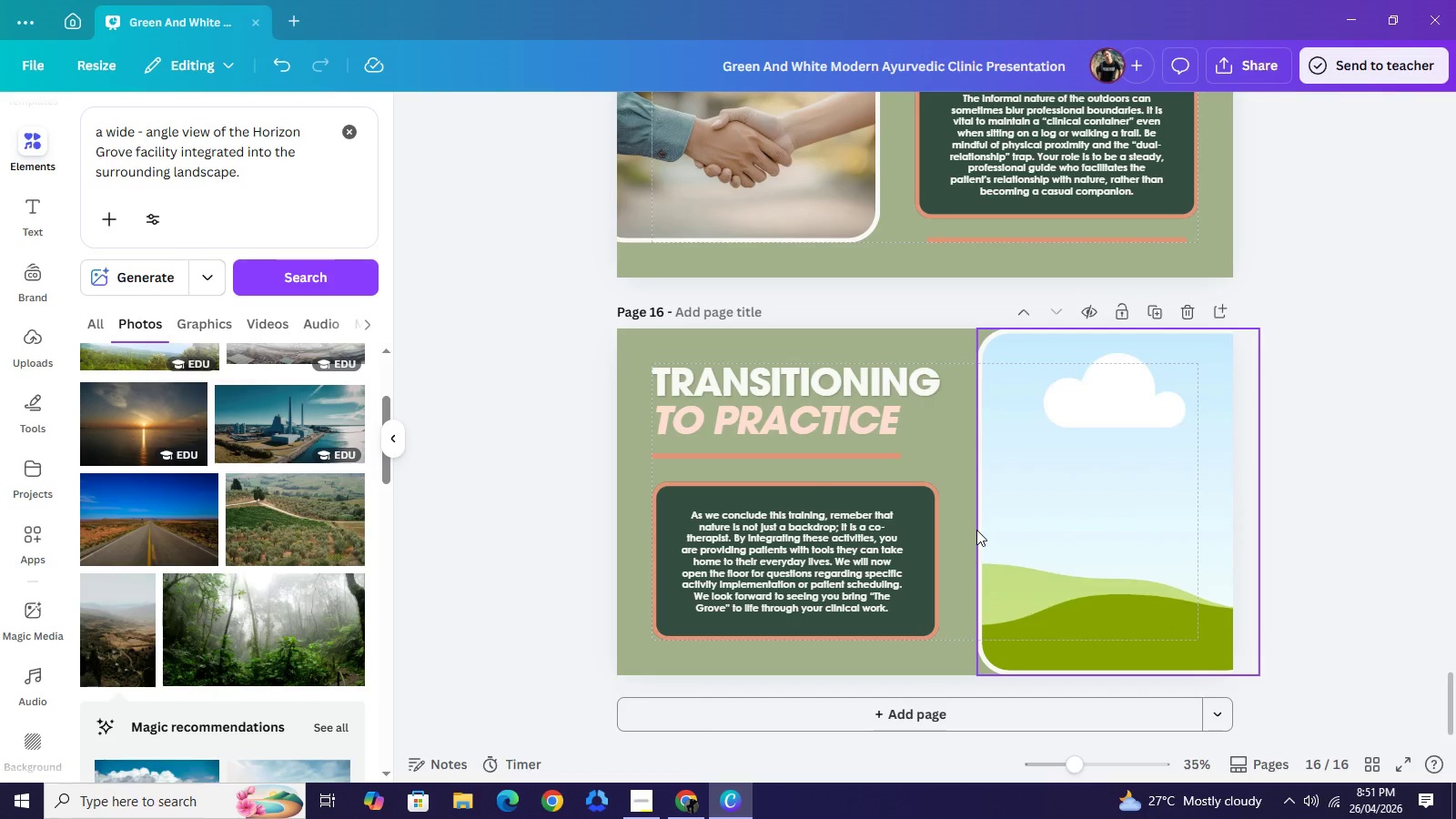 
scroll: coordinate [264, 605], scroll_direction: down, amount: 4.0
 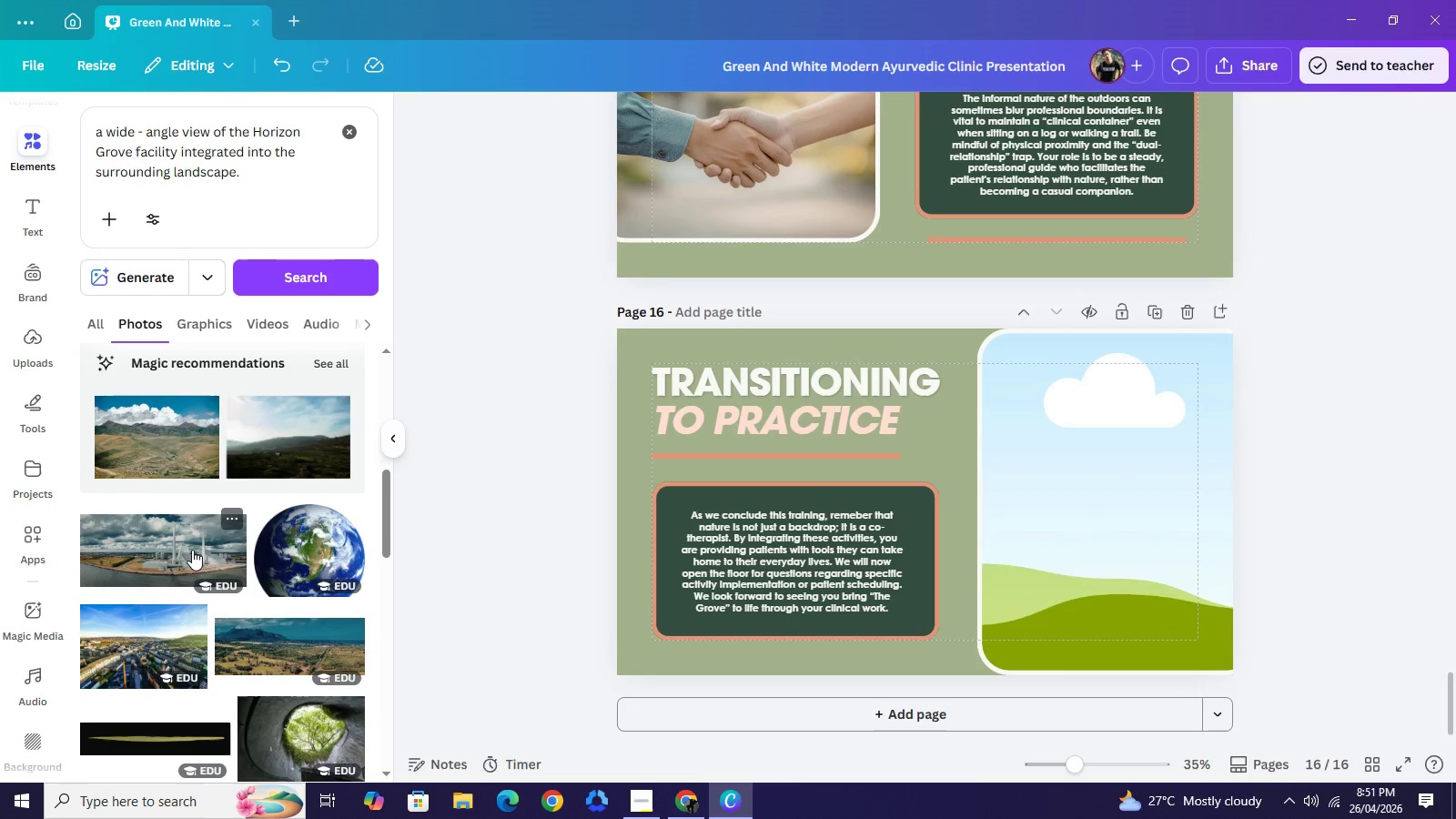 
left_click([192, 550])
 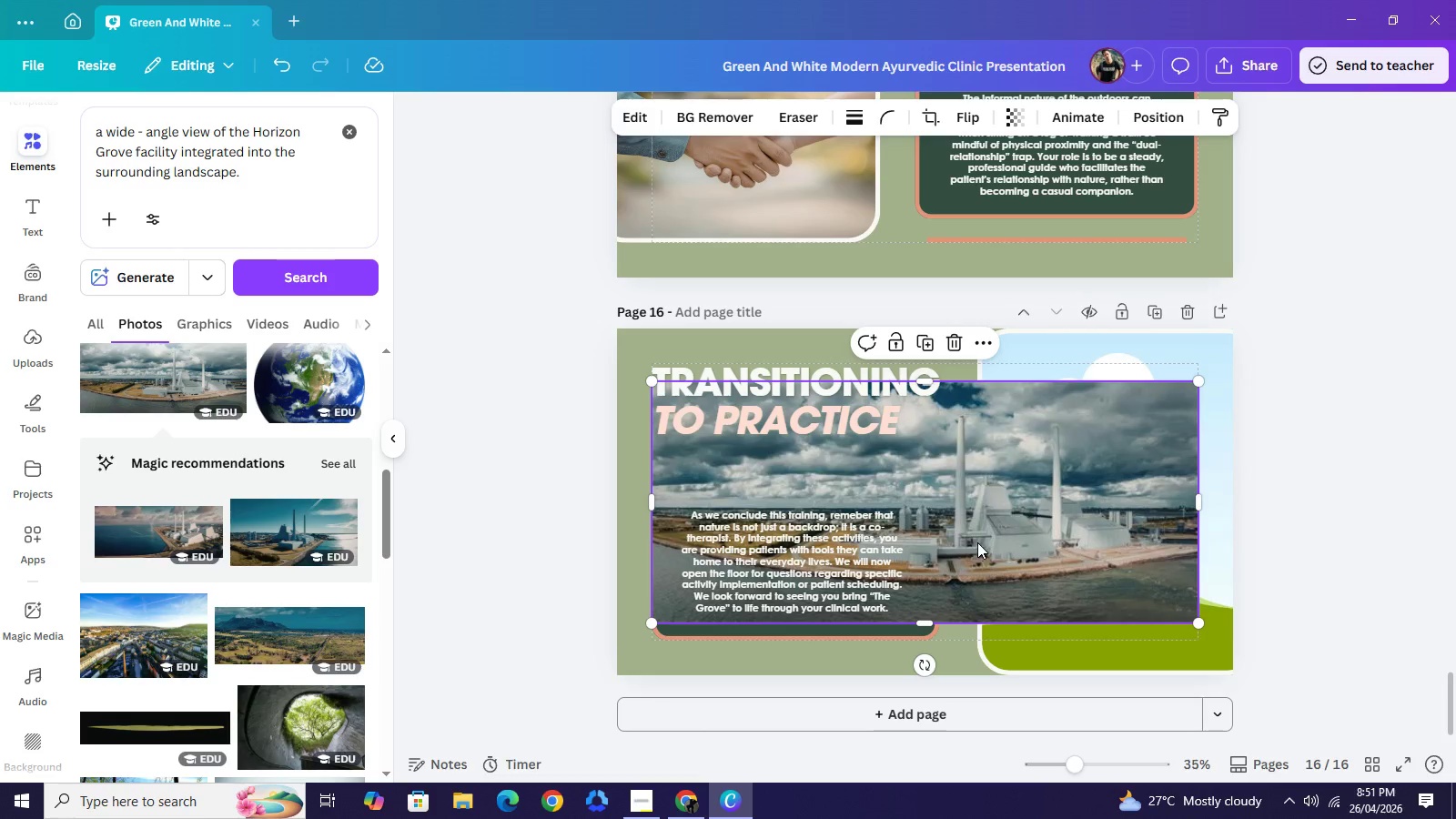 
left_click([977, 542])
 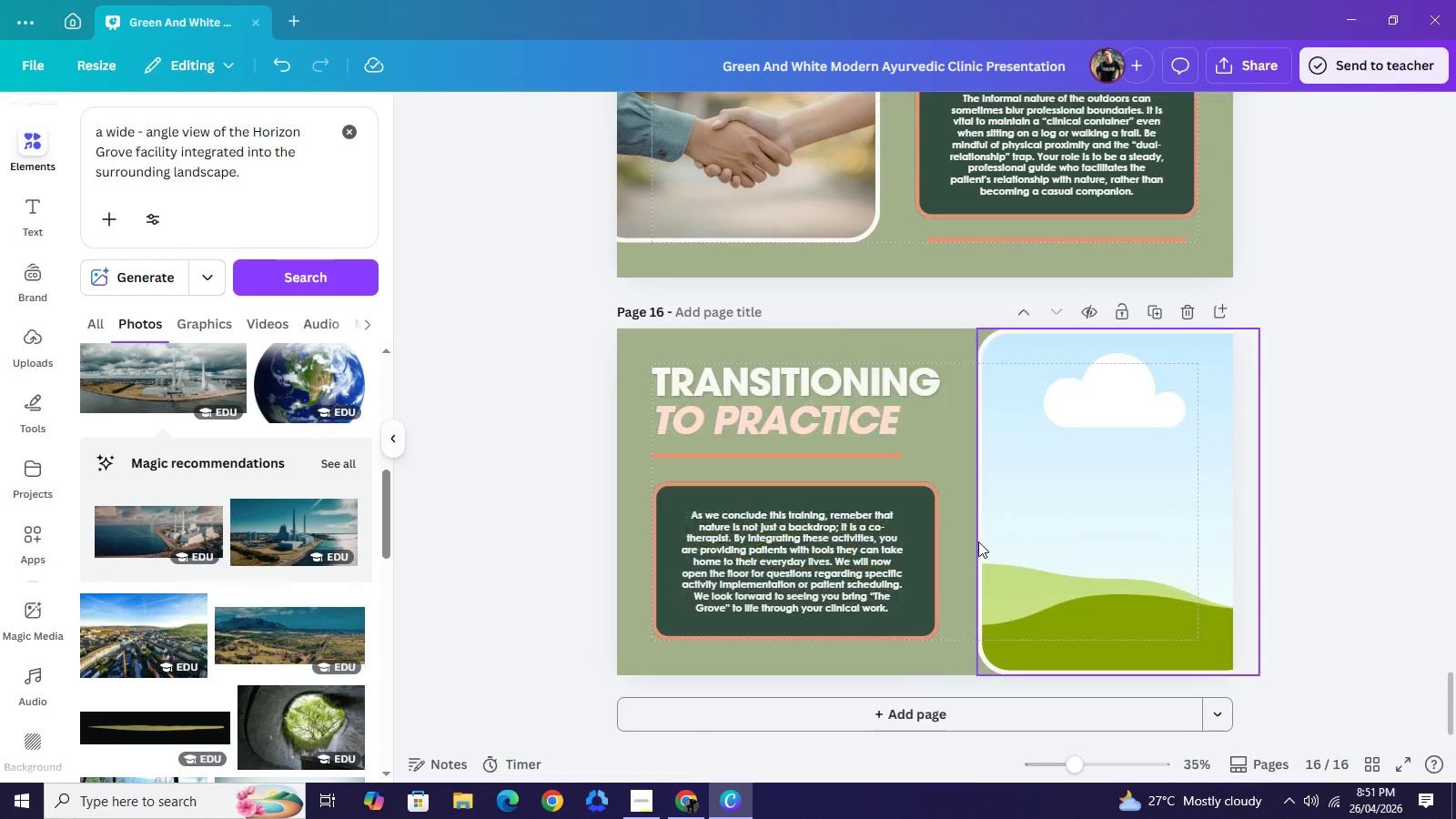 
key(Backspace)
 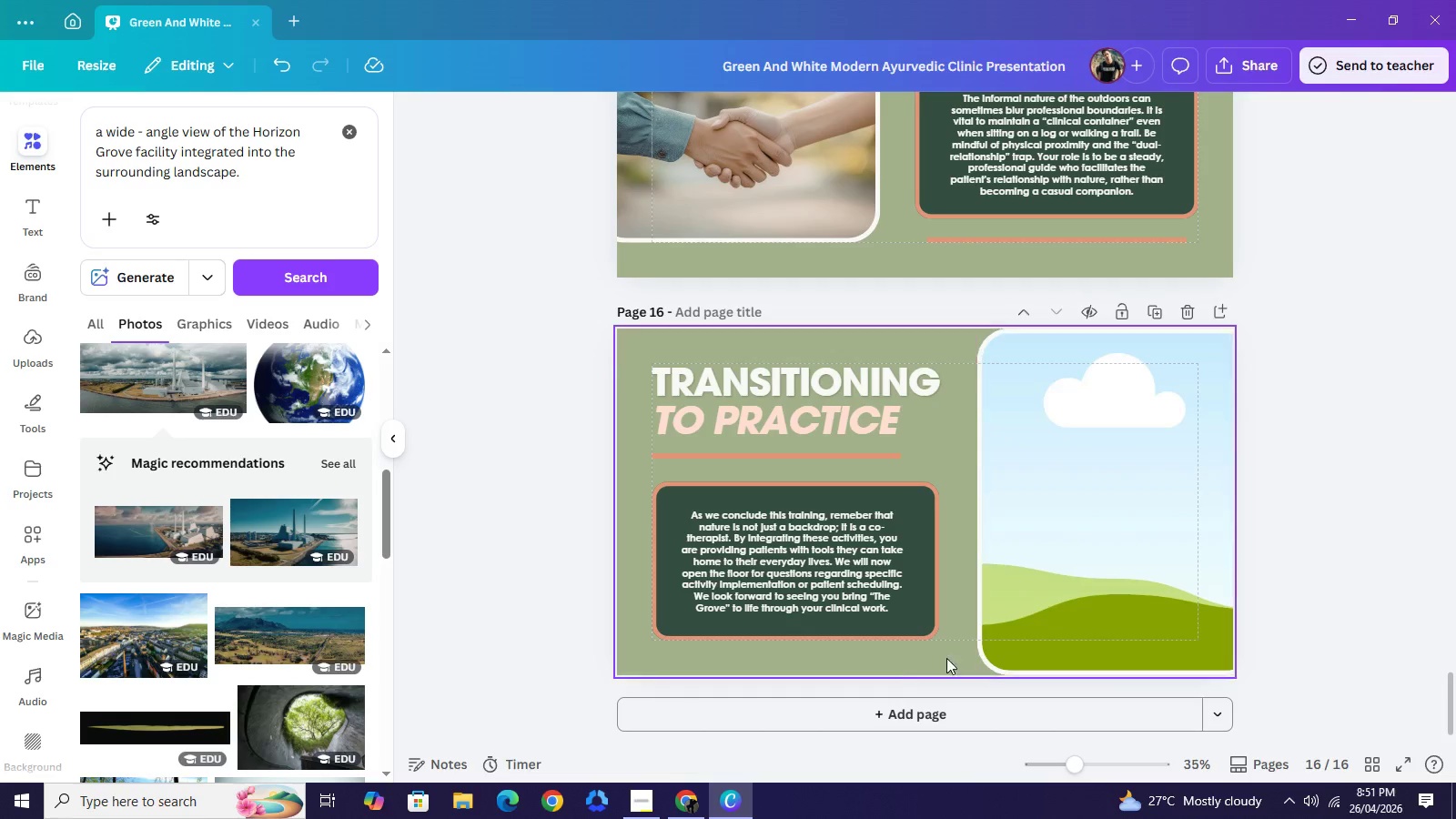 
wait(7.31)
 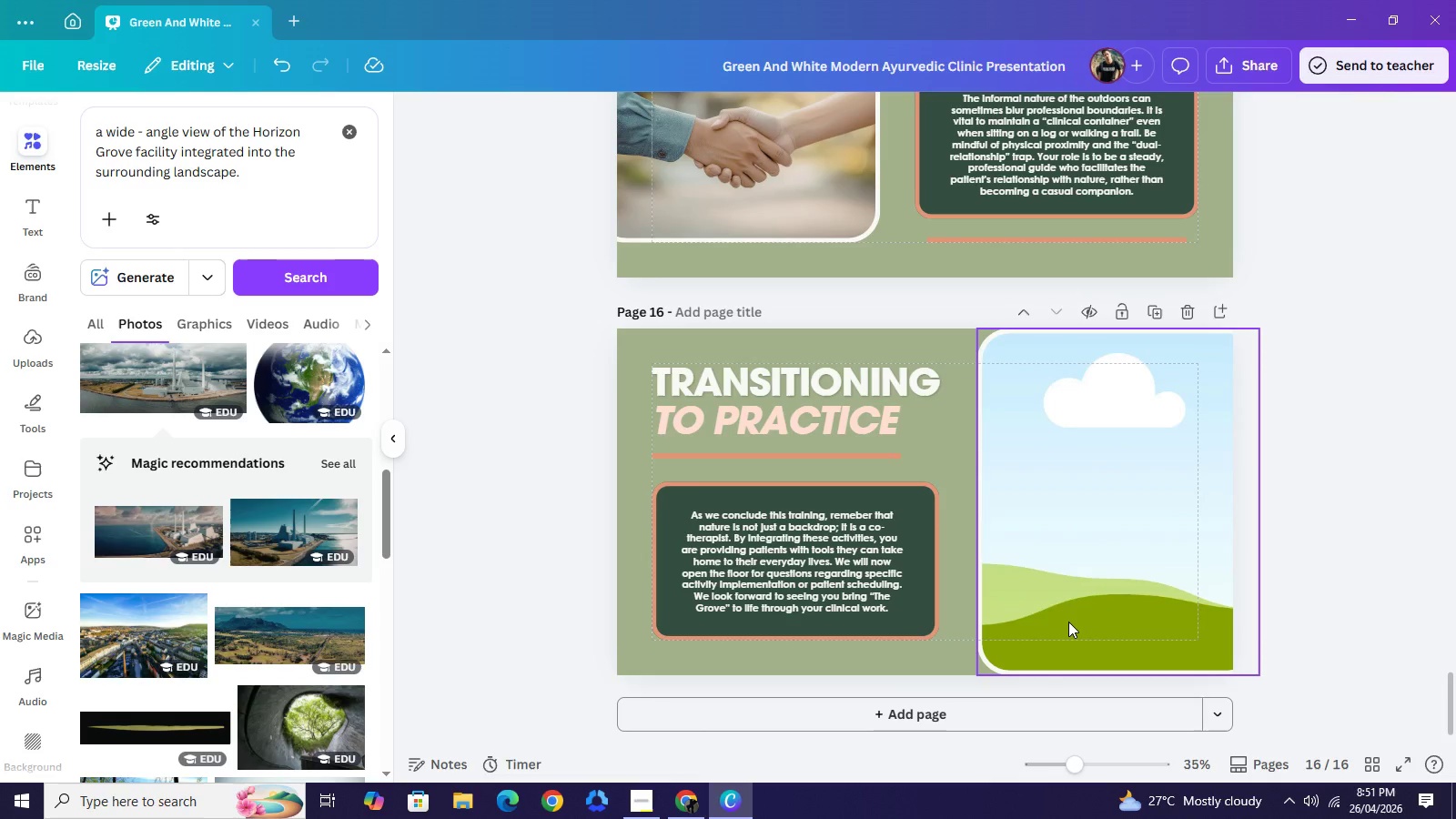 
scroll: coordinate [317, 592], scroll_direction: down, amount: 3.0
 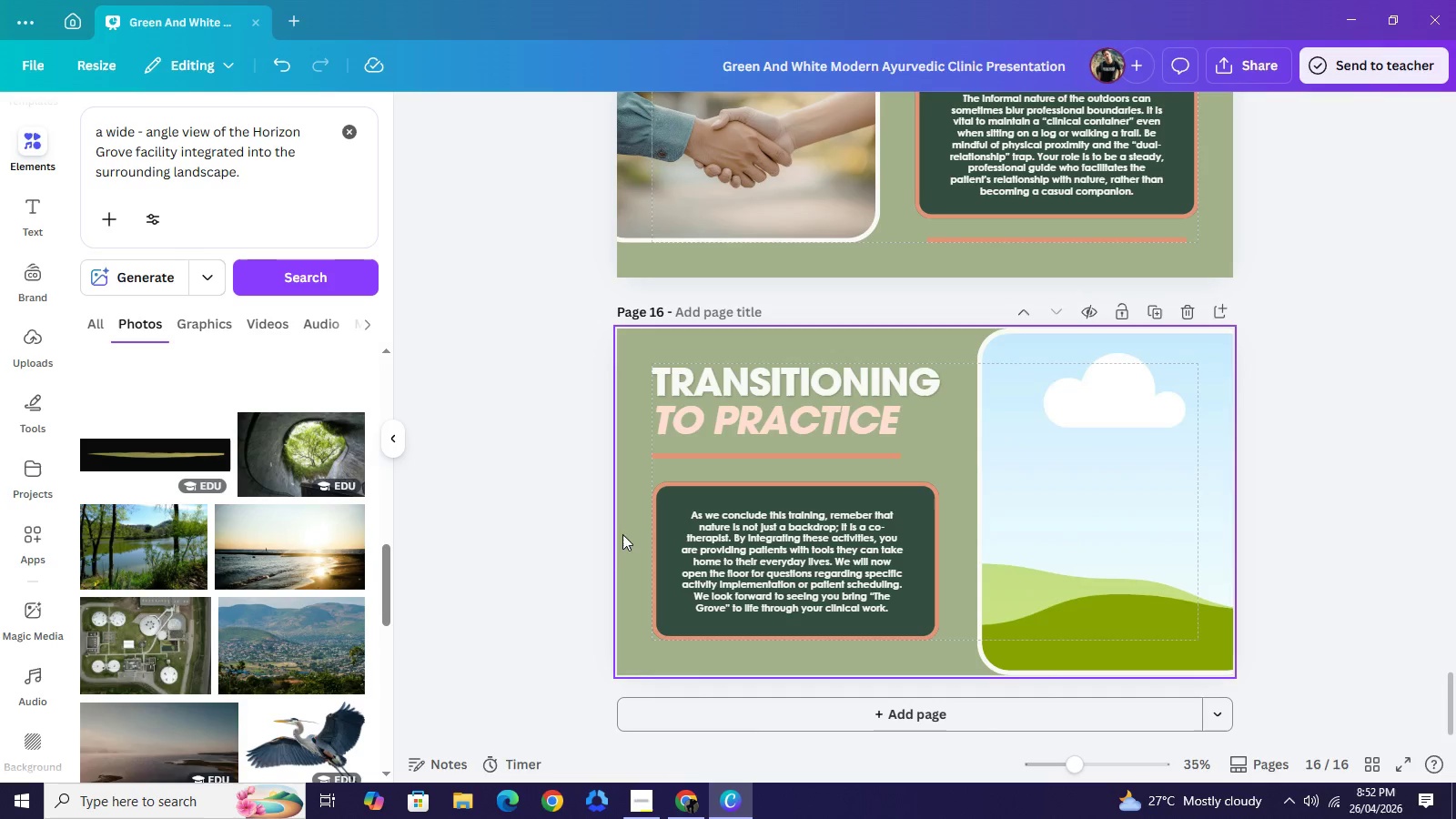 
wait(5.24)
 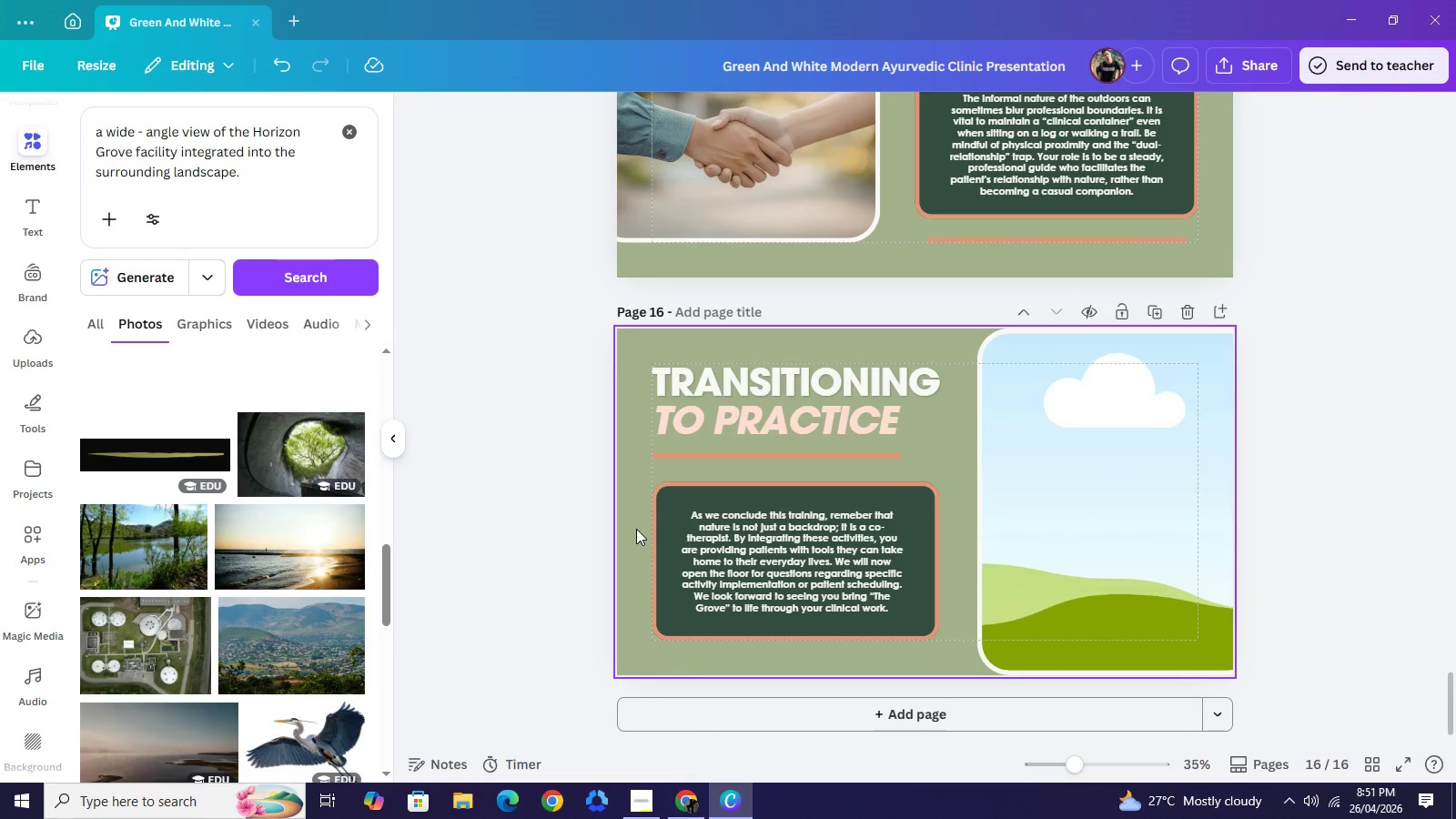 
scroll: coordinate [446, 607], scroll_direction: down, amount: 1.0
 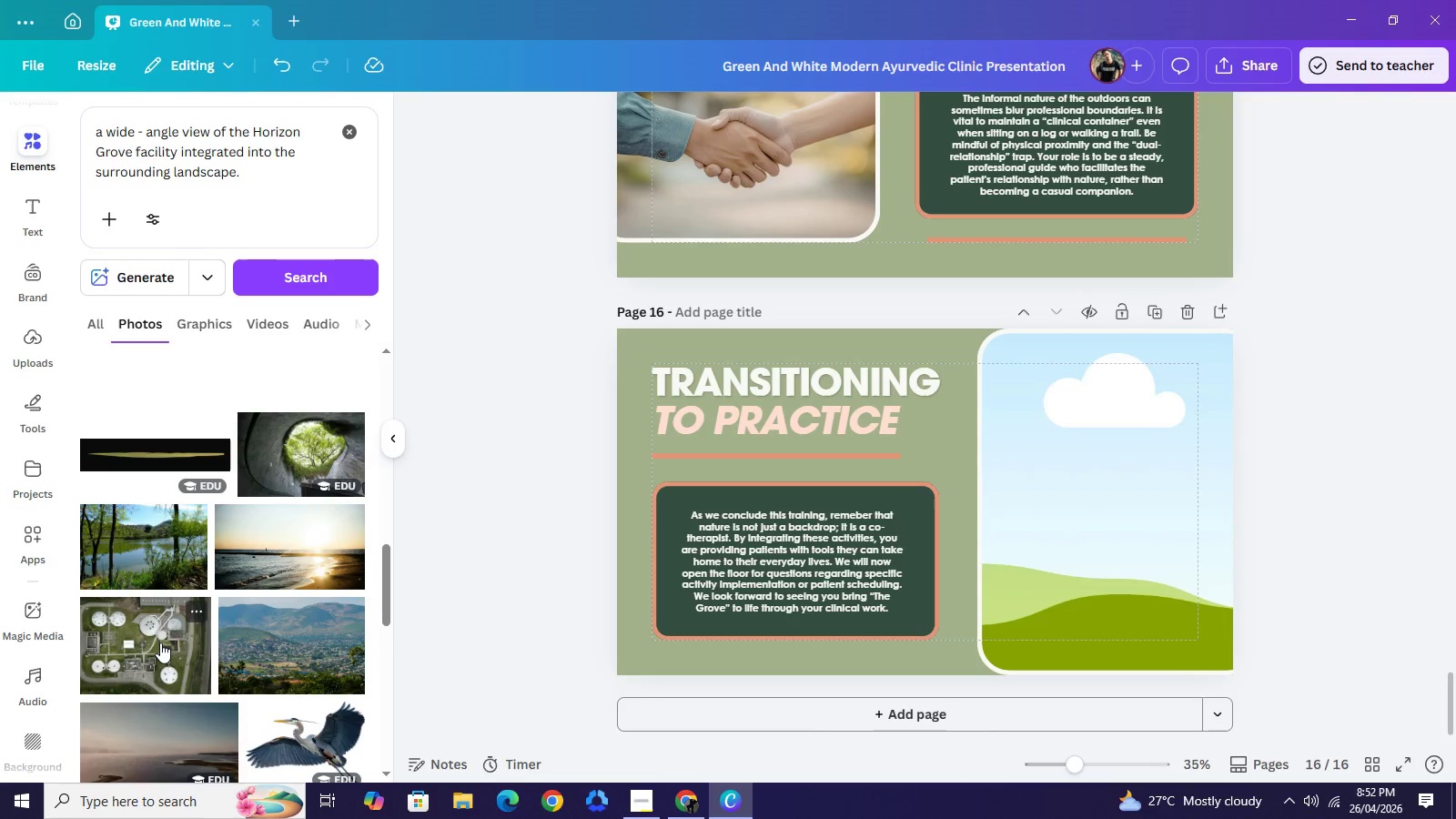 
left_click([160, 642])
 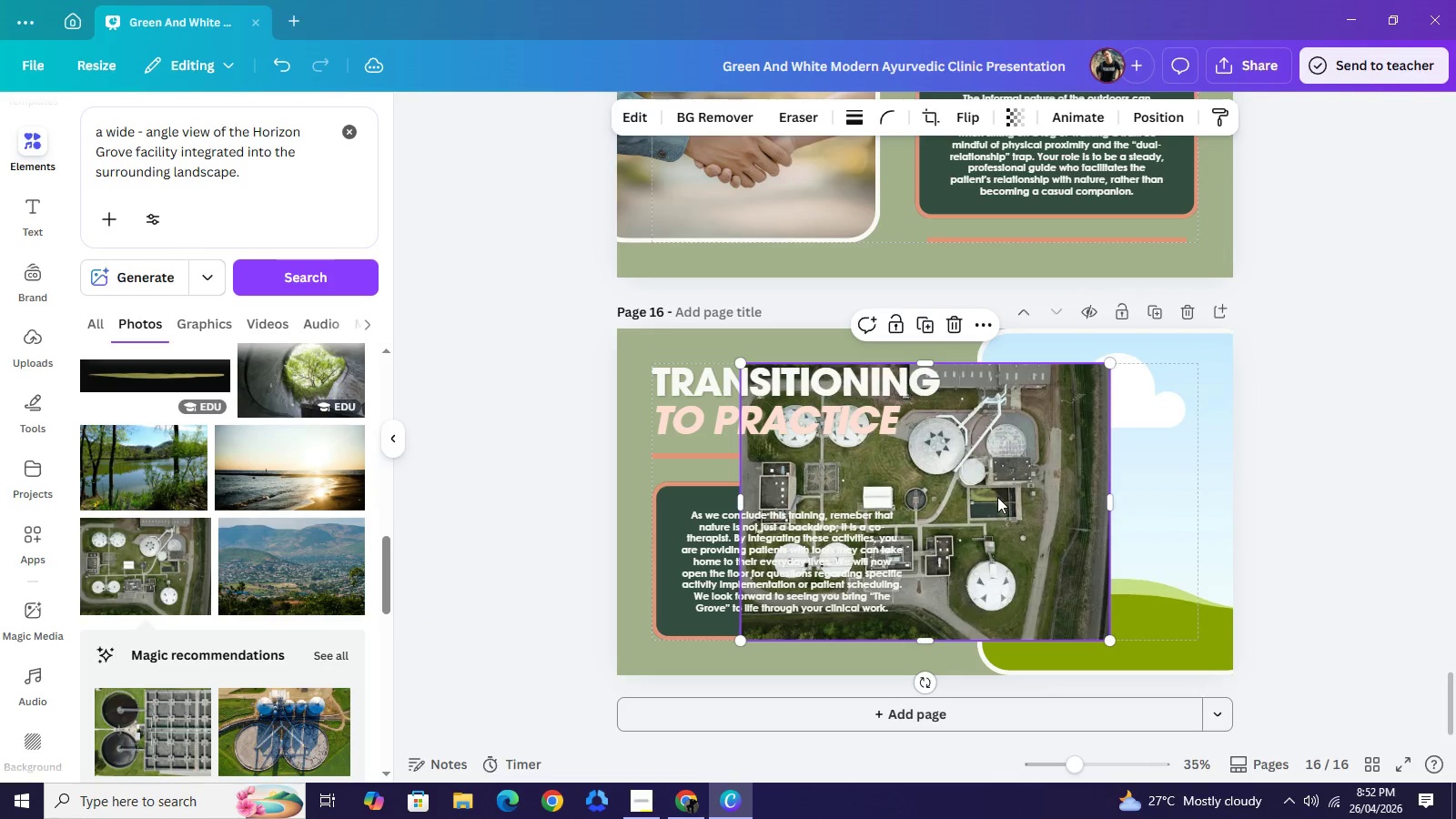 
left_click_drag(start_coordinate=[997, 497], to_coordinate=[1057, 511])
 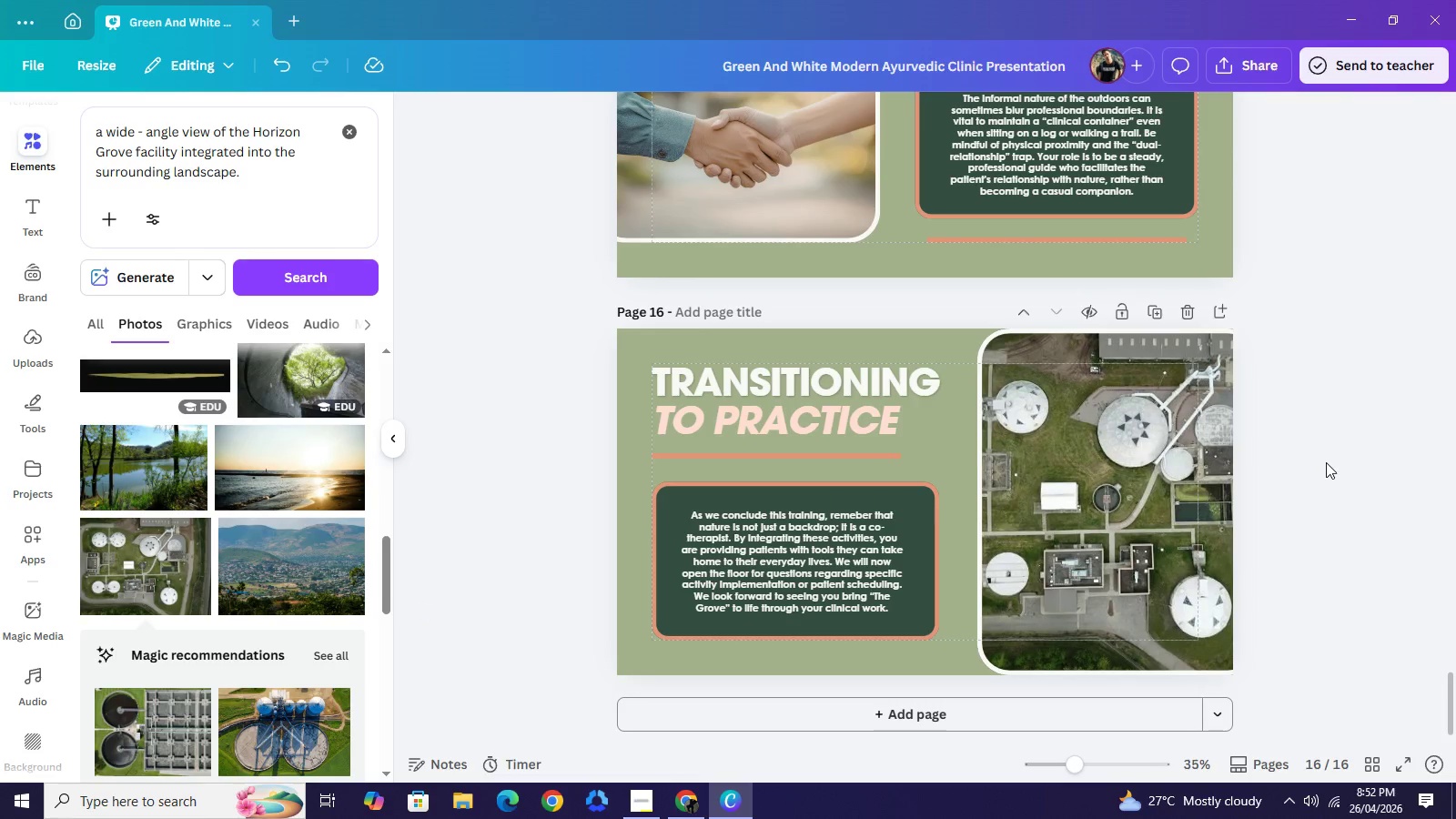 
left_click([1326, 462])
 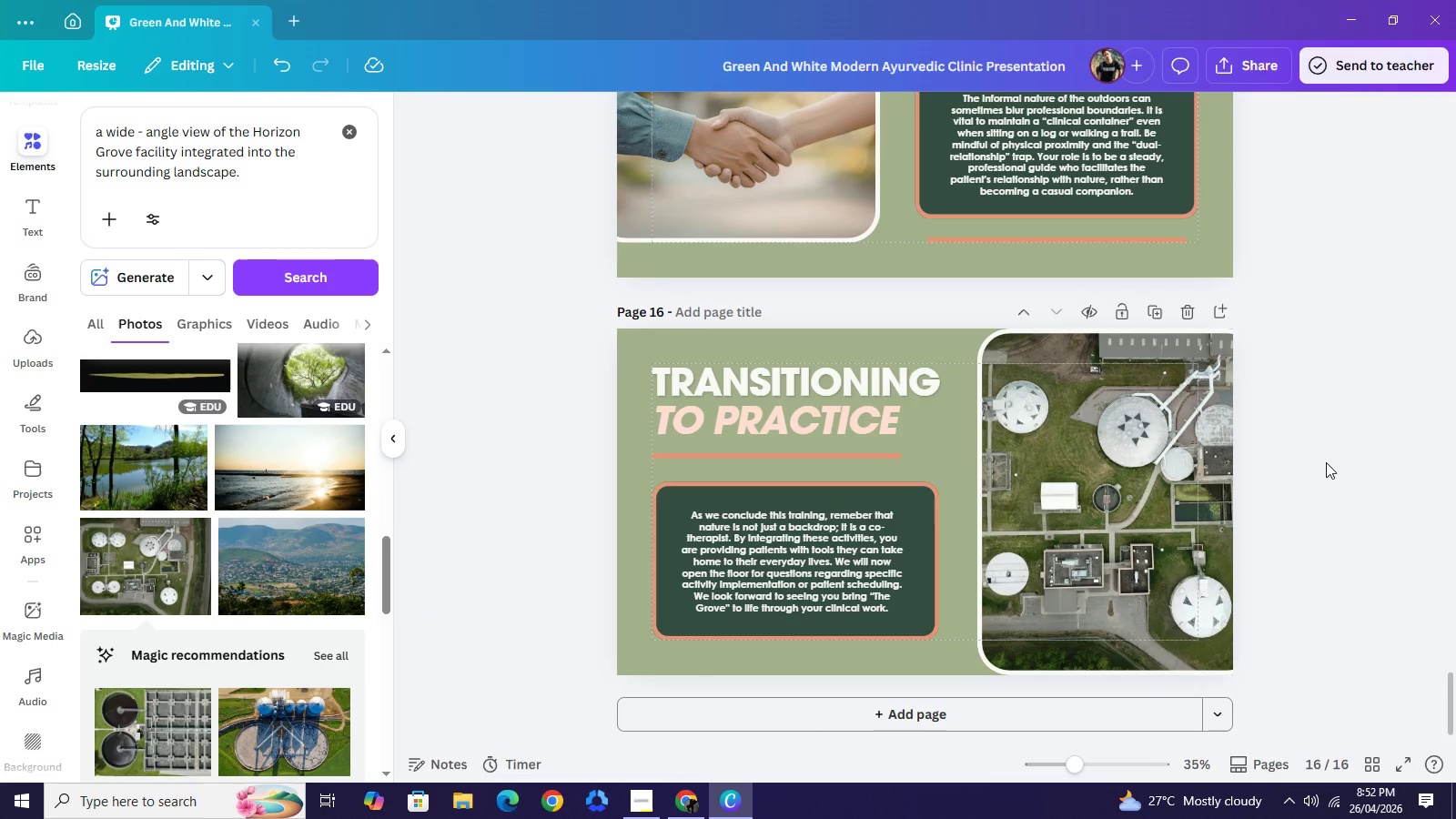 
left_click([1326, 462])
 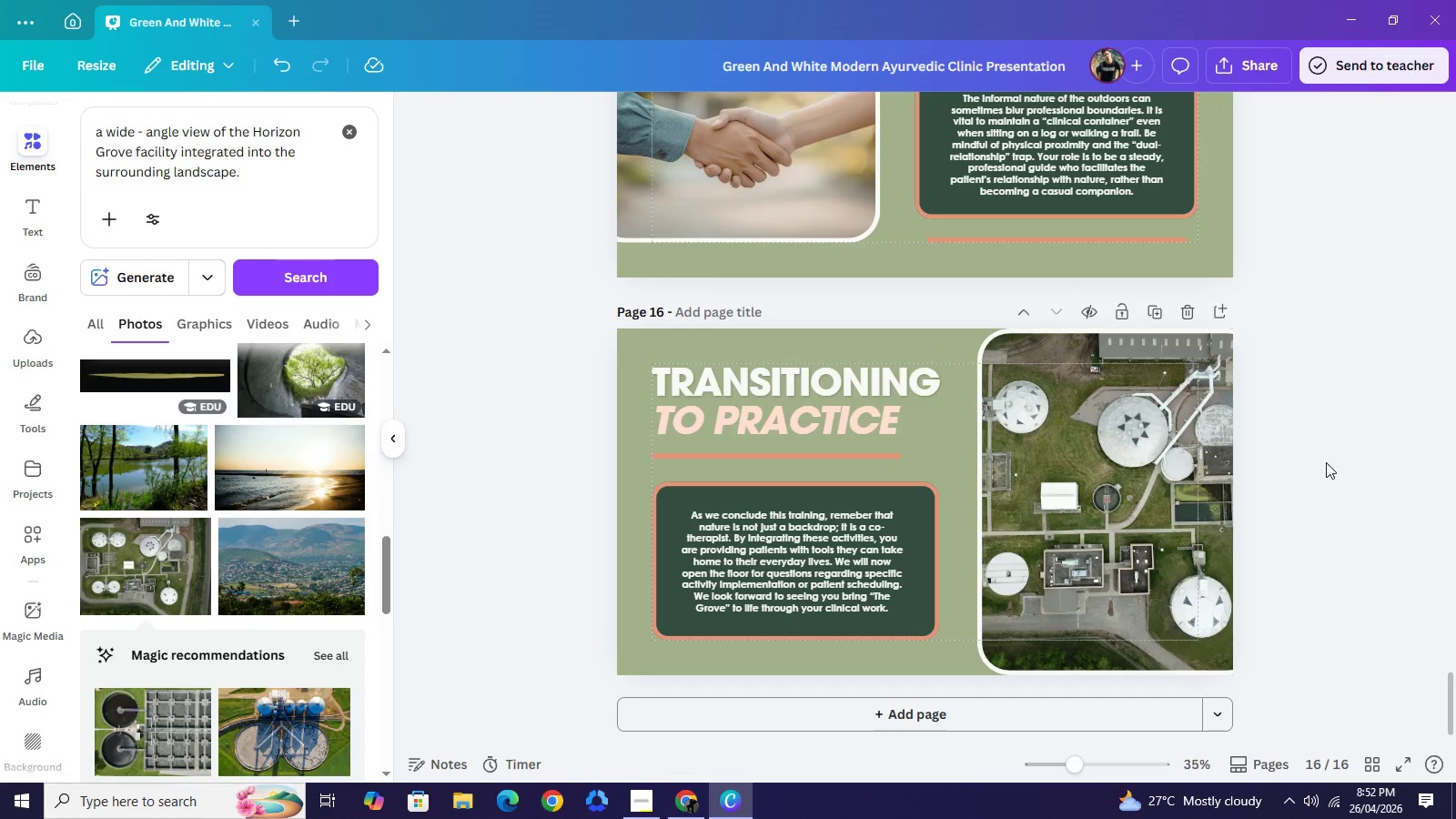 
scroll: coordinate [1326, 462], scroll_direction: up, amount: 1.0
 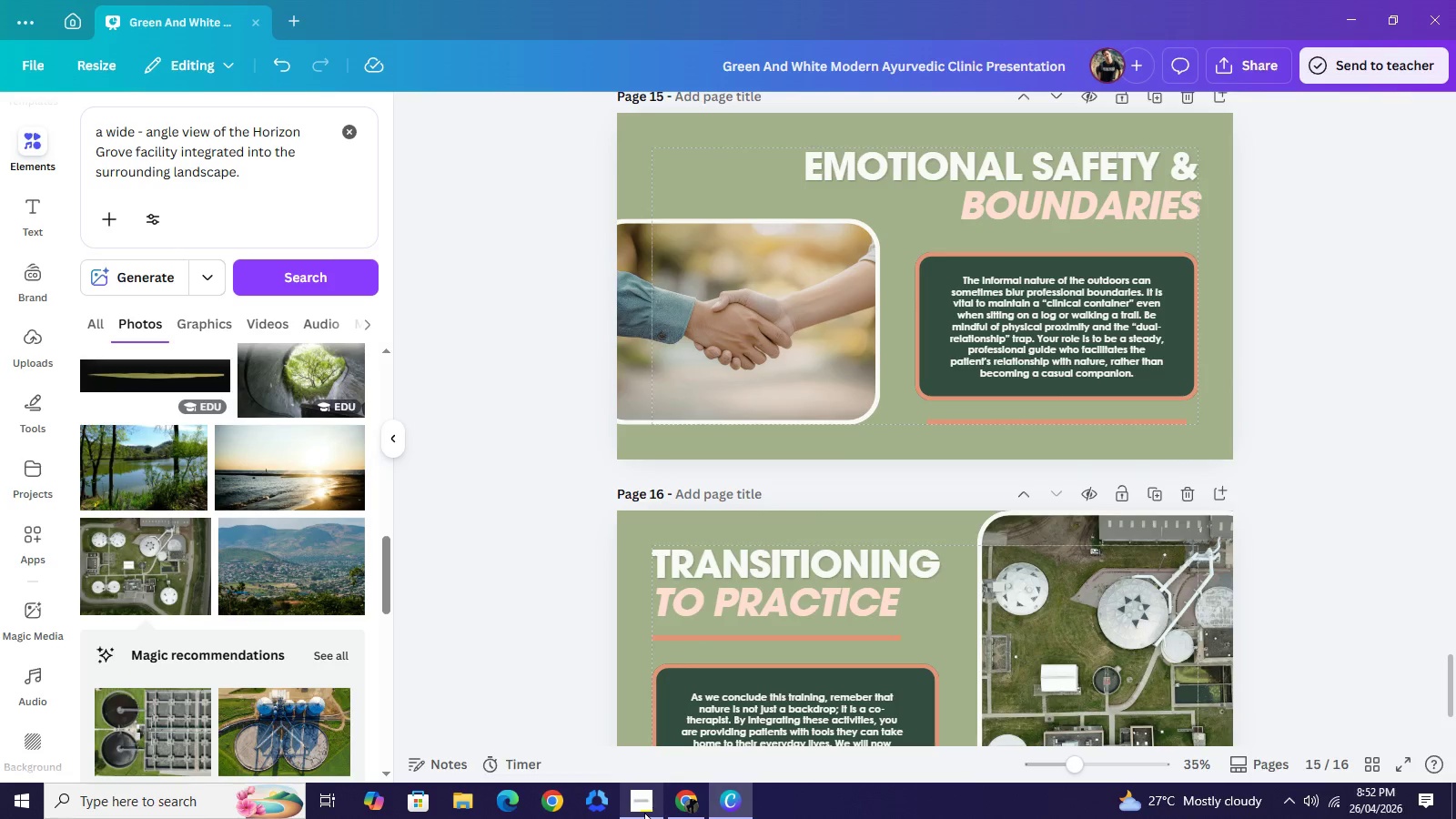 
left_click([644, 813])